 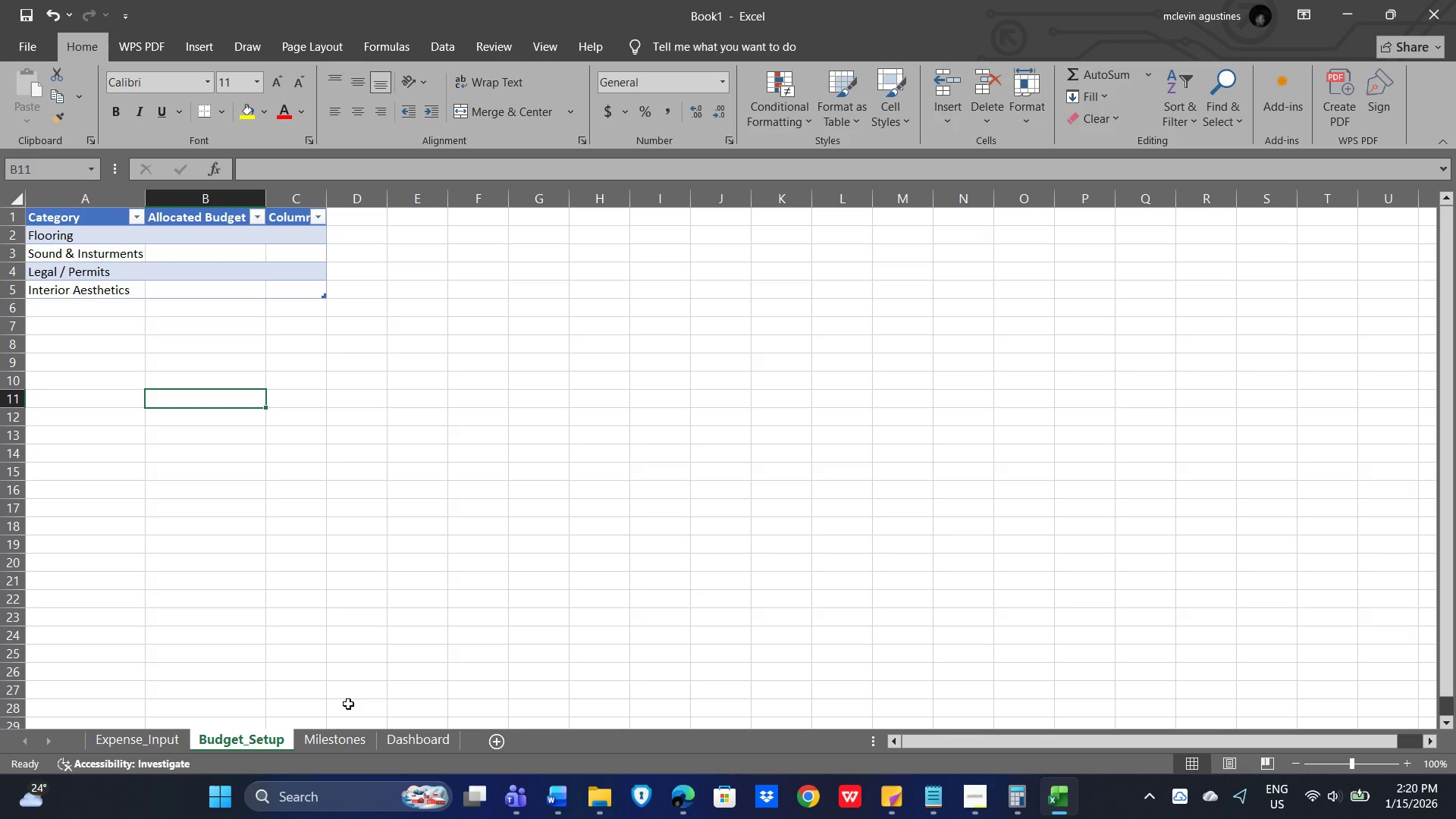 
left_click([369, 237])
 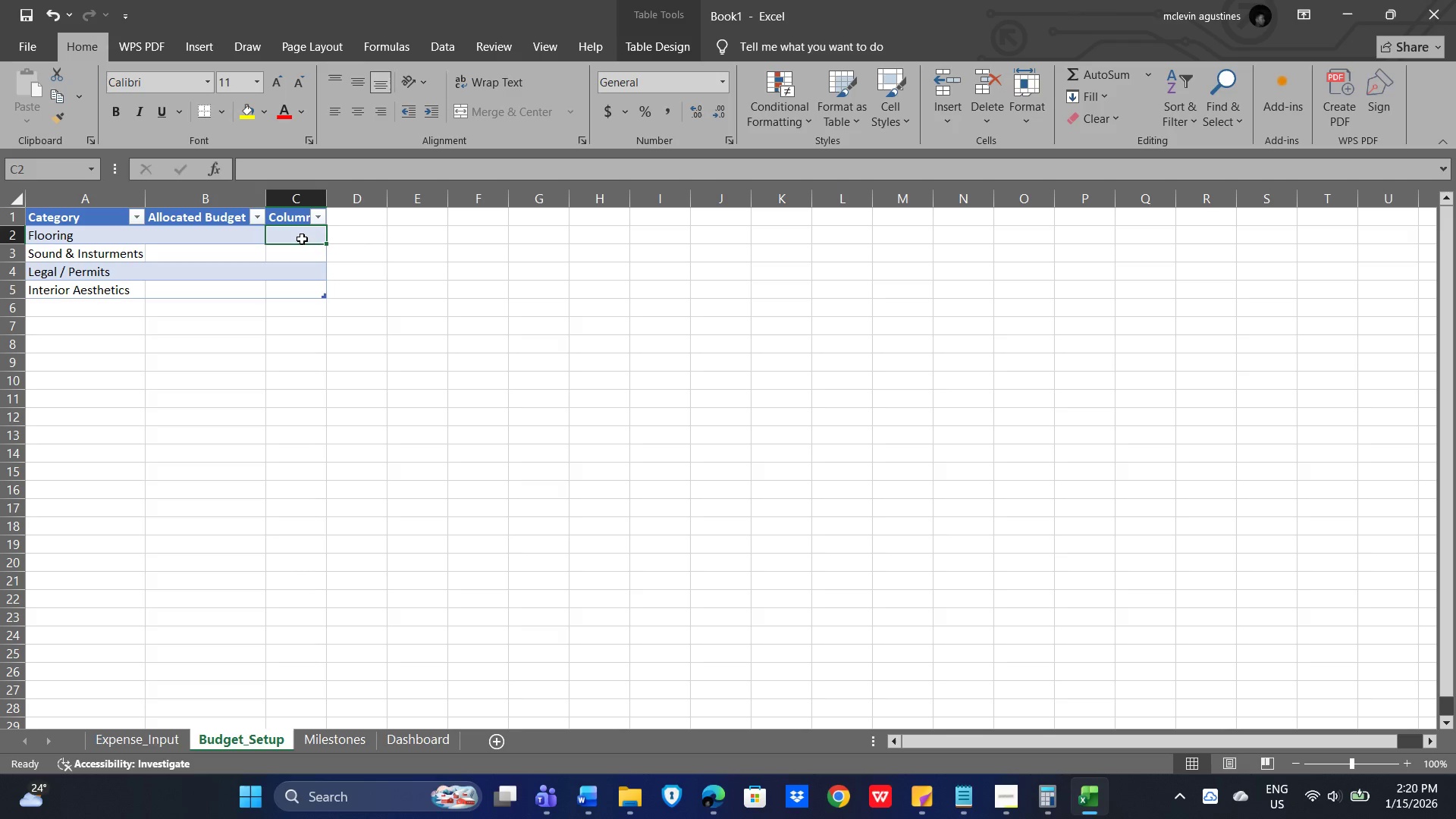 
type(=sumif)
 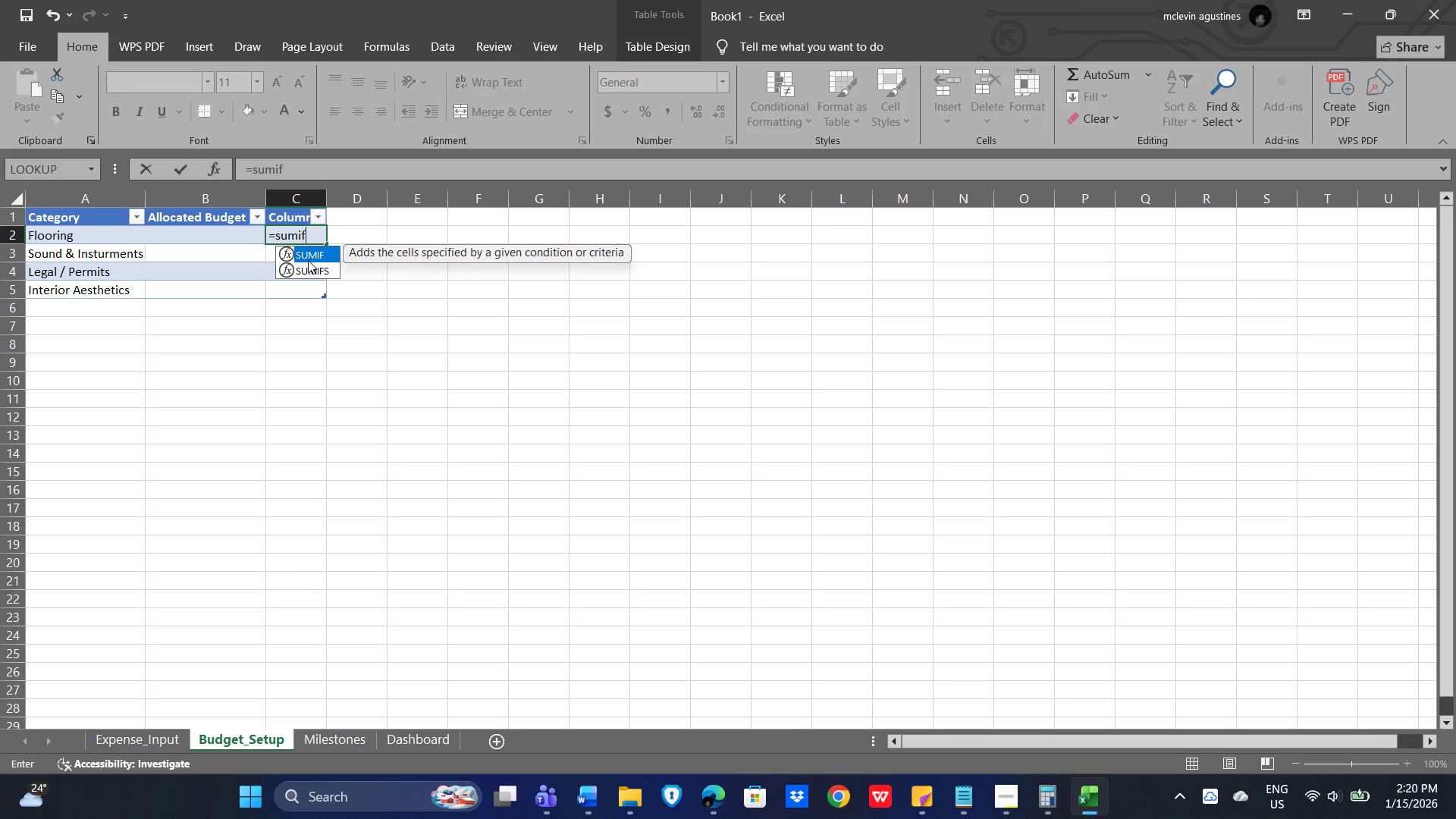 
double_click([315, 257])
 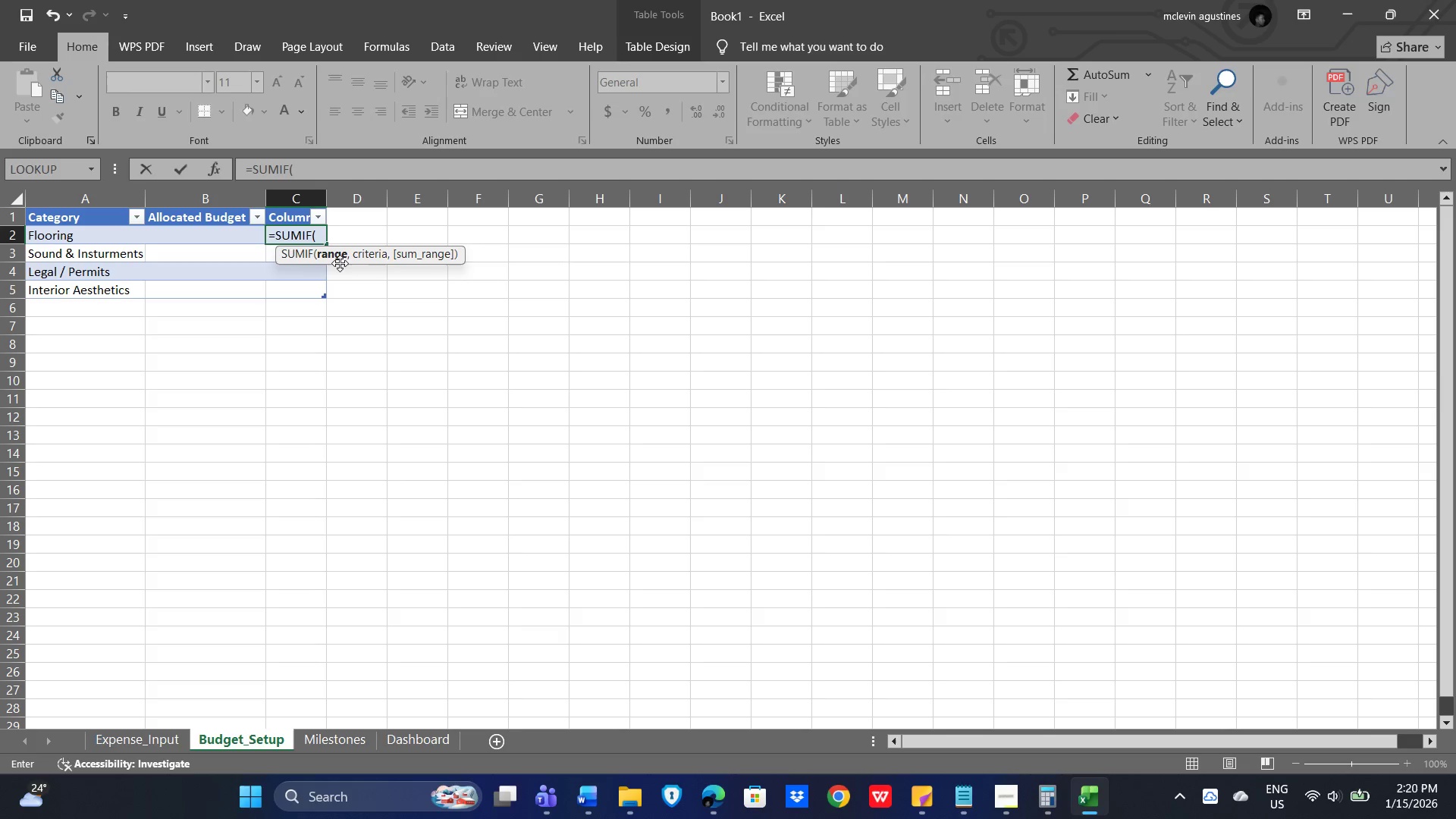 
left_click([334, 255])
 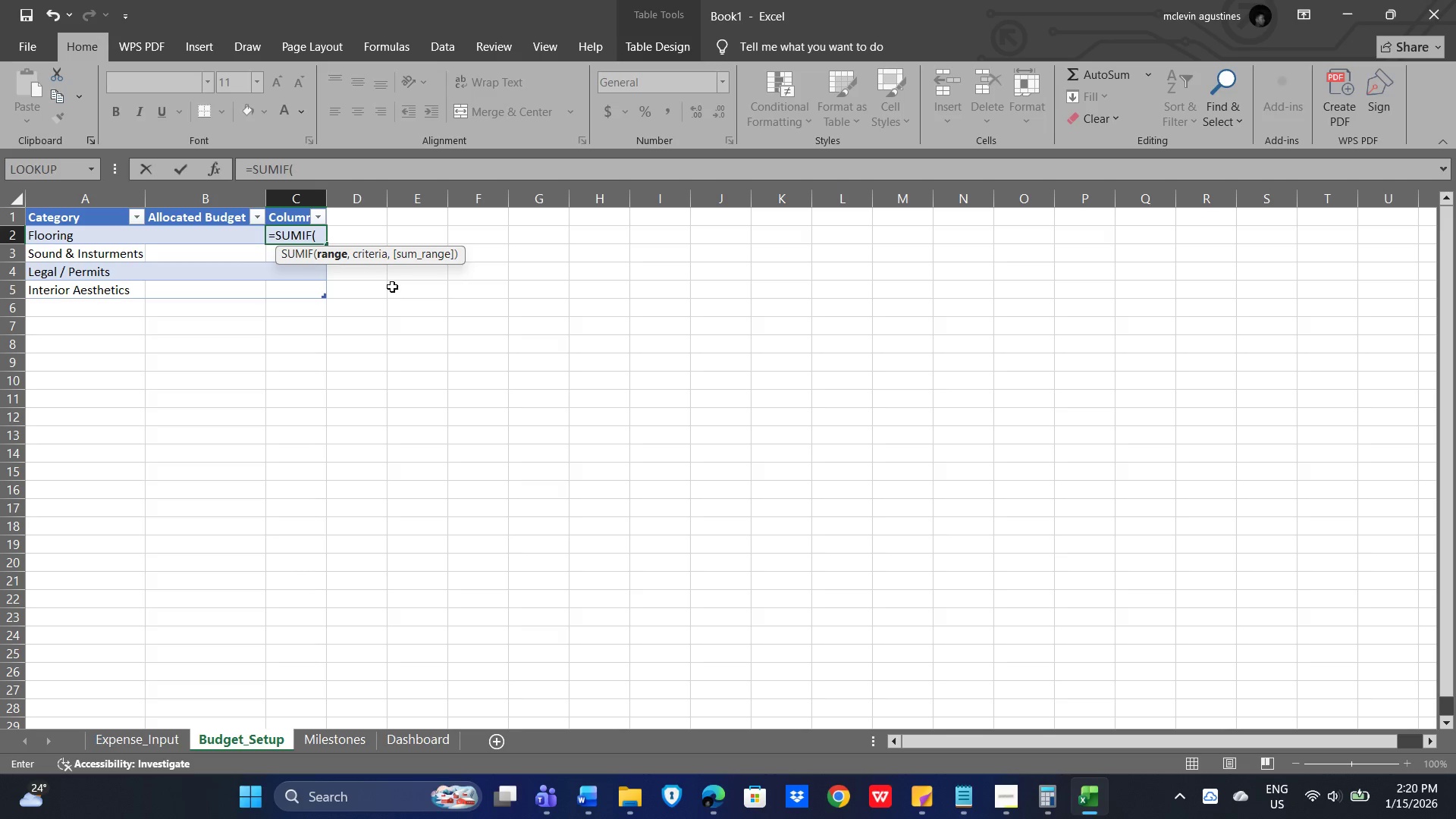 
wait(6.39)
 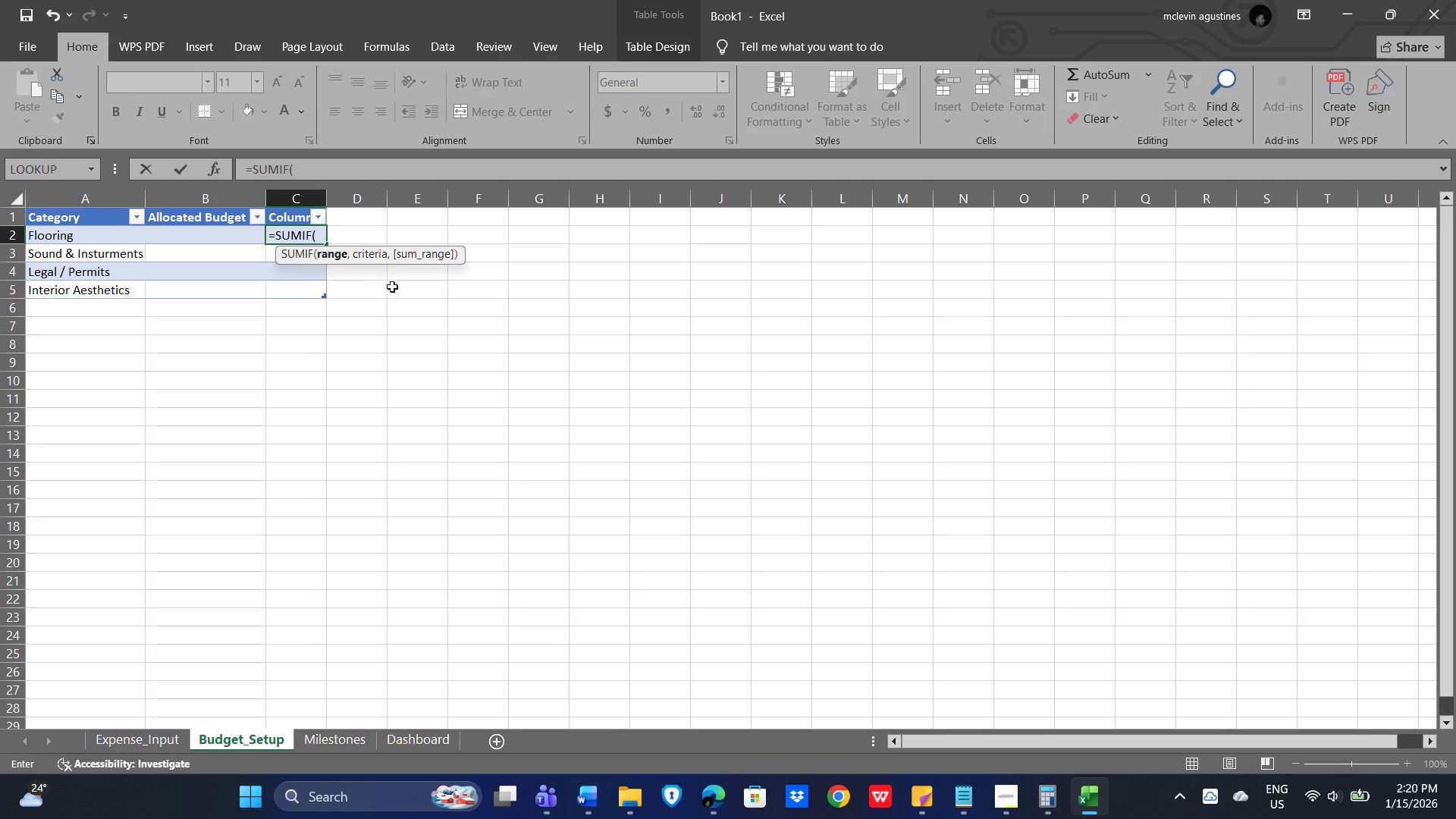 
left_click([141, 748])
 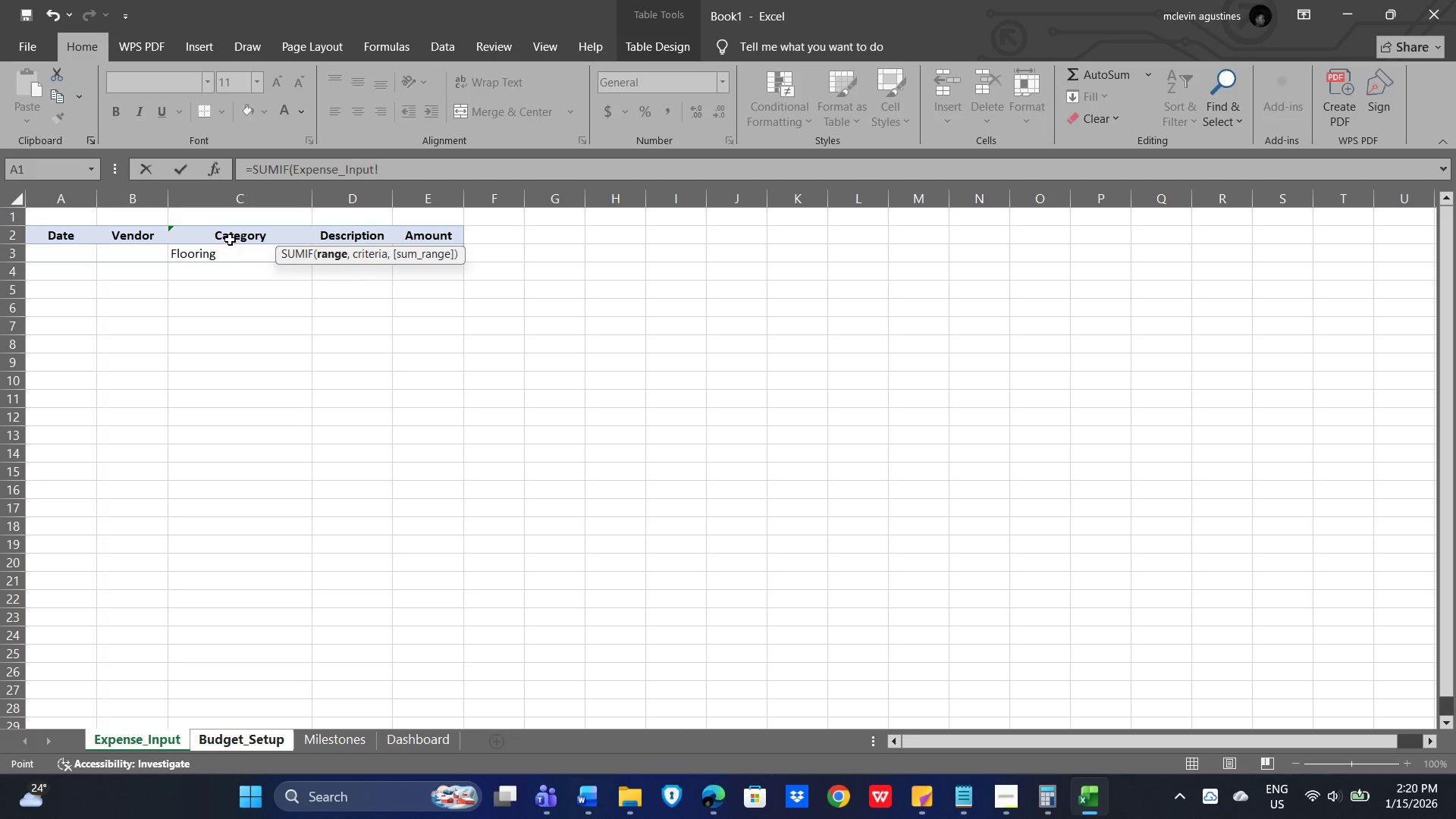 
left_click([231, 234])
 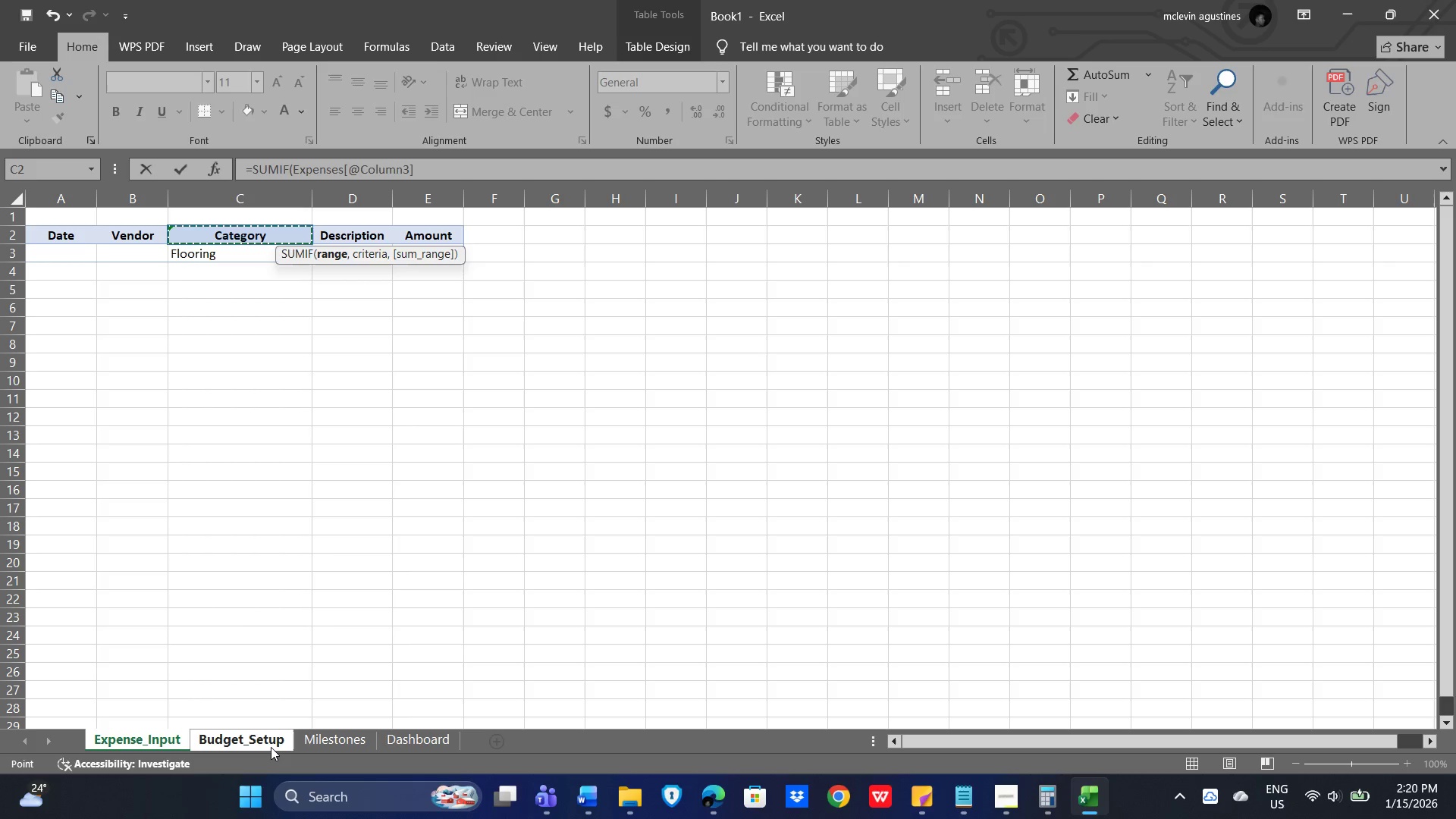 
wait(6.83)
 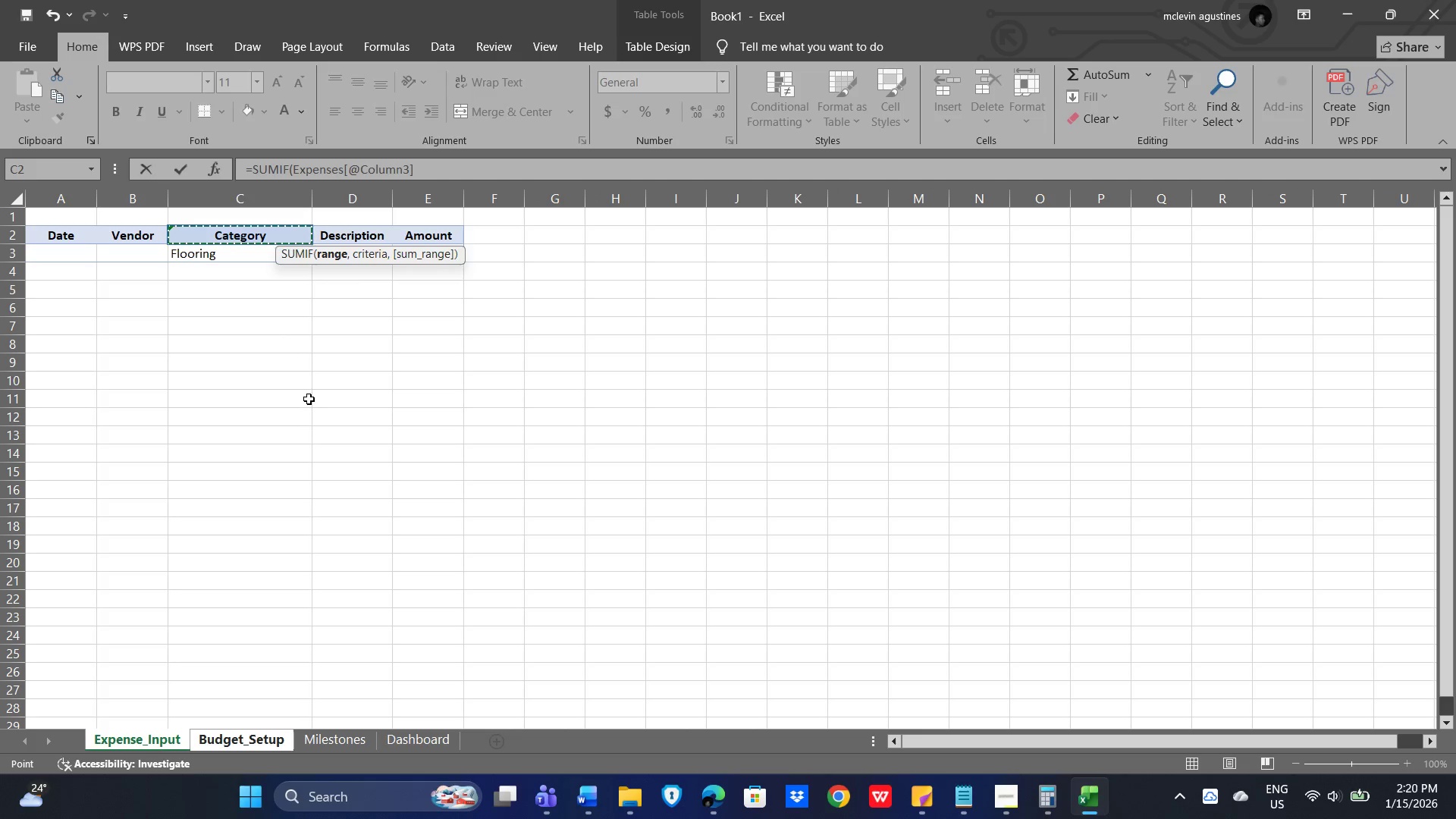 
left_click([272, 743])
 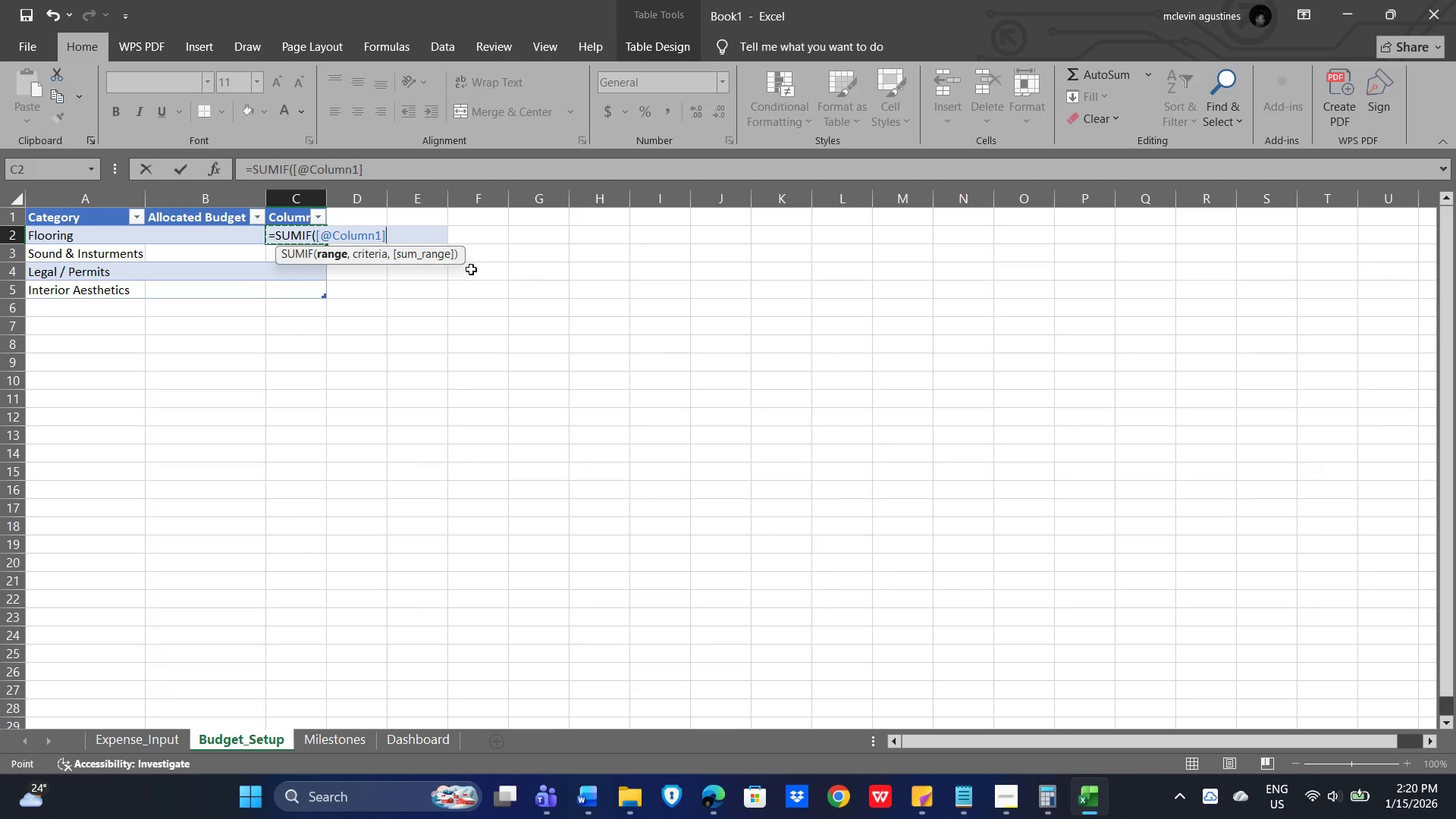 
key(Comma)
 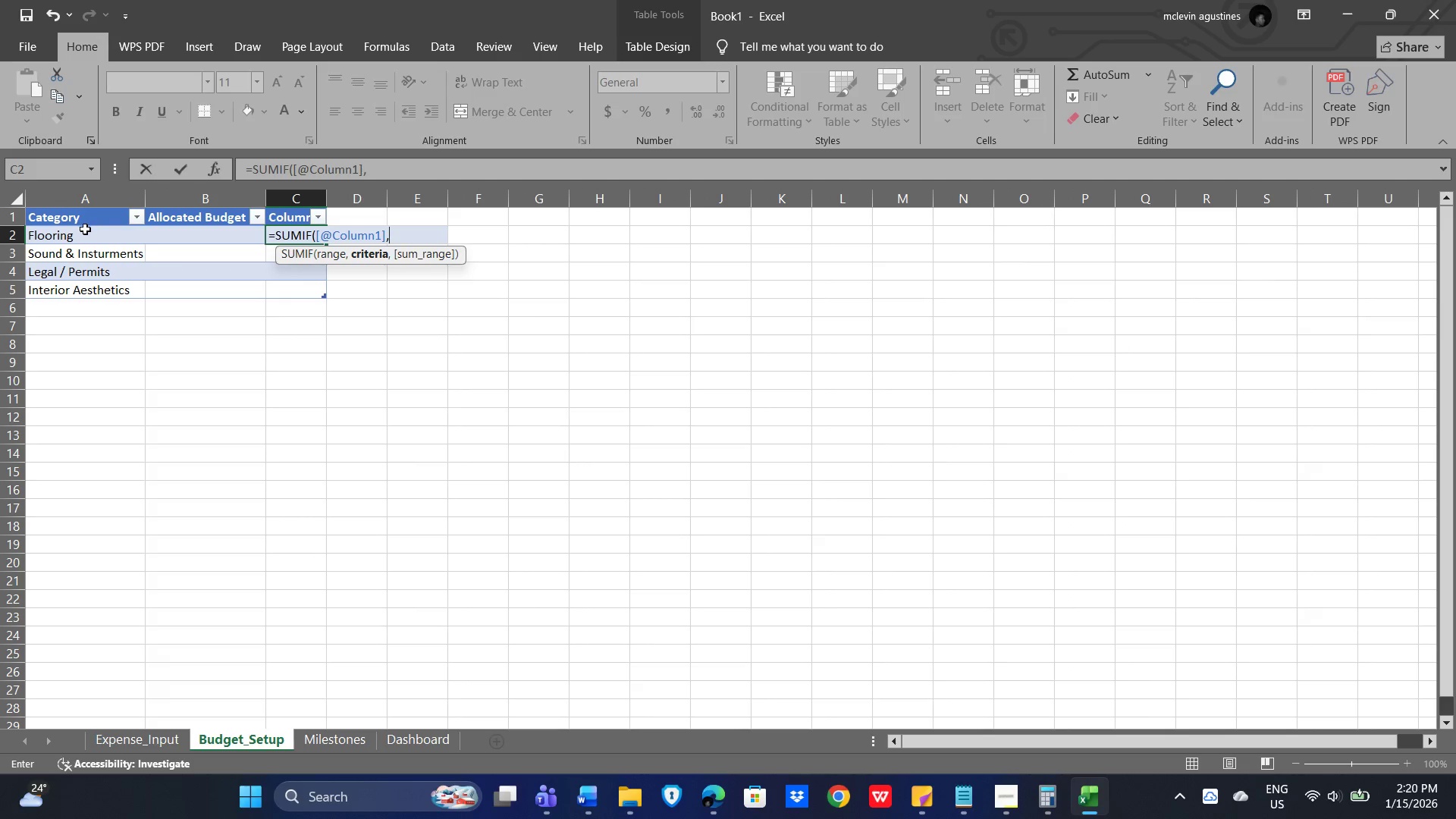 
left_click([78, 237])
 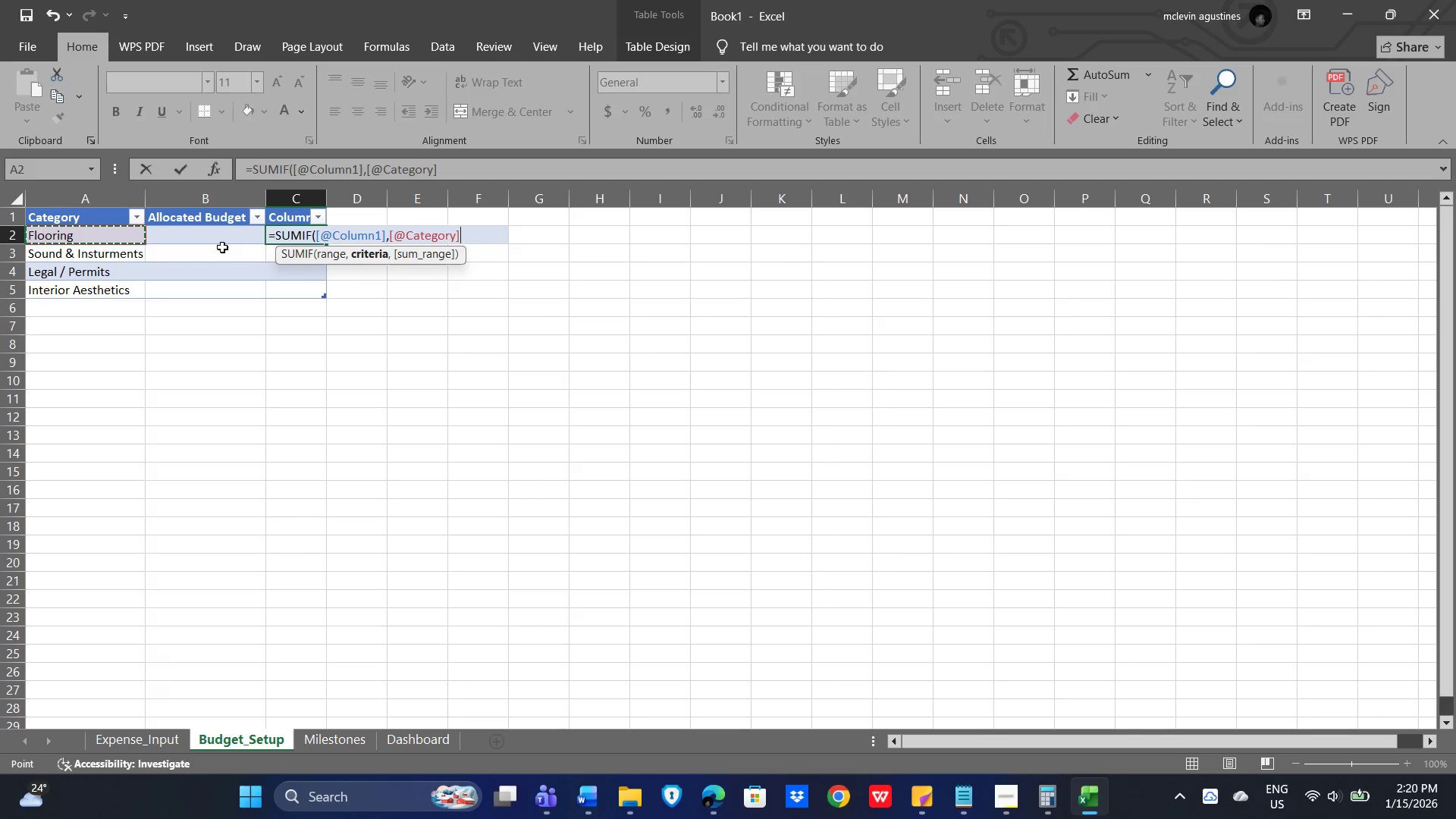 
left_click([202, 237])
 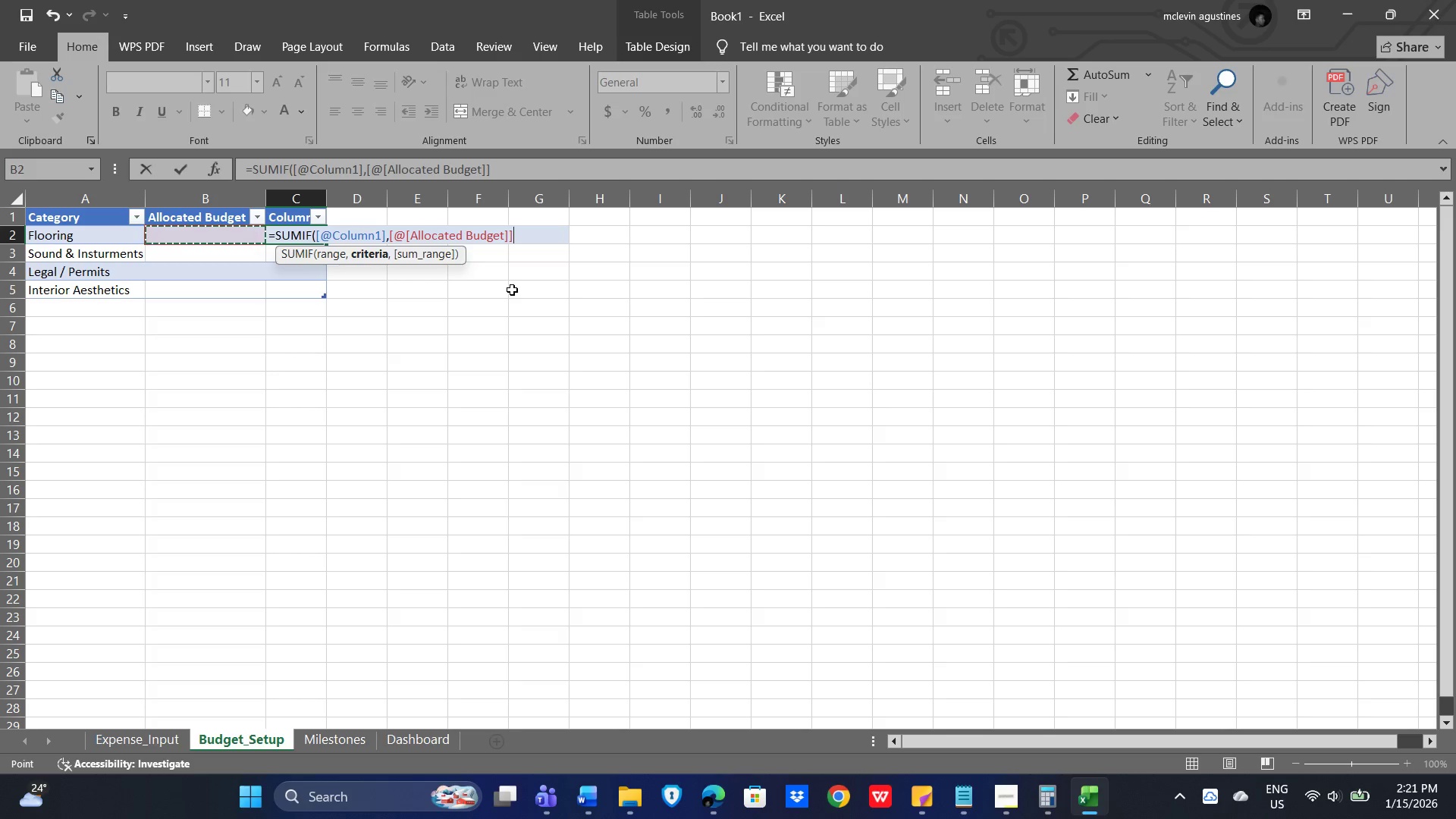 
wait(20.59)
 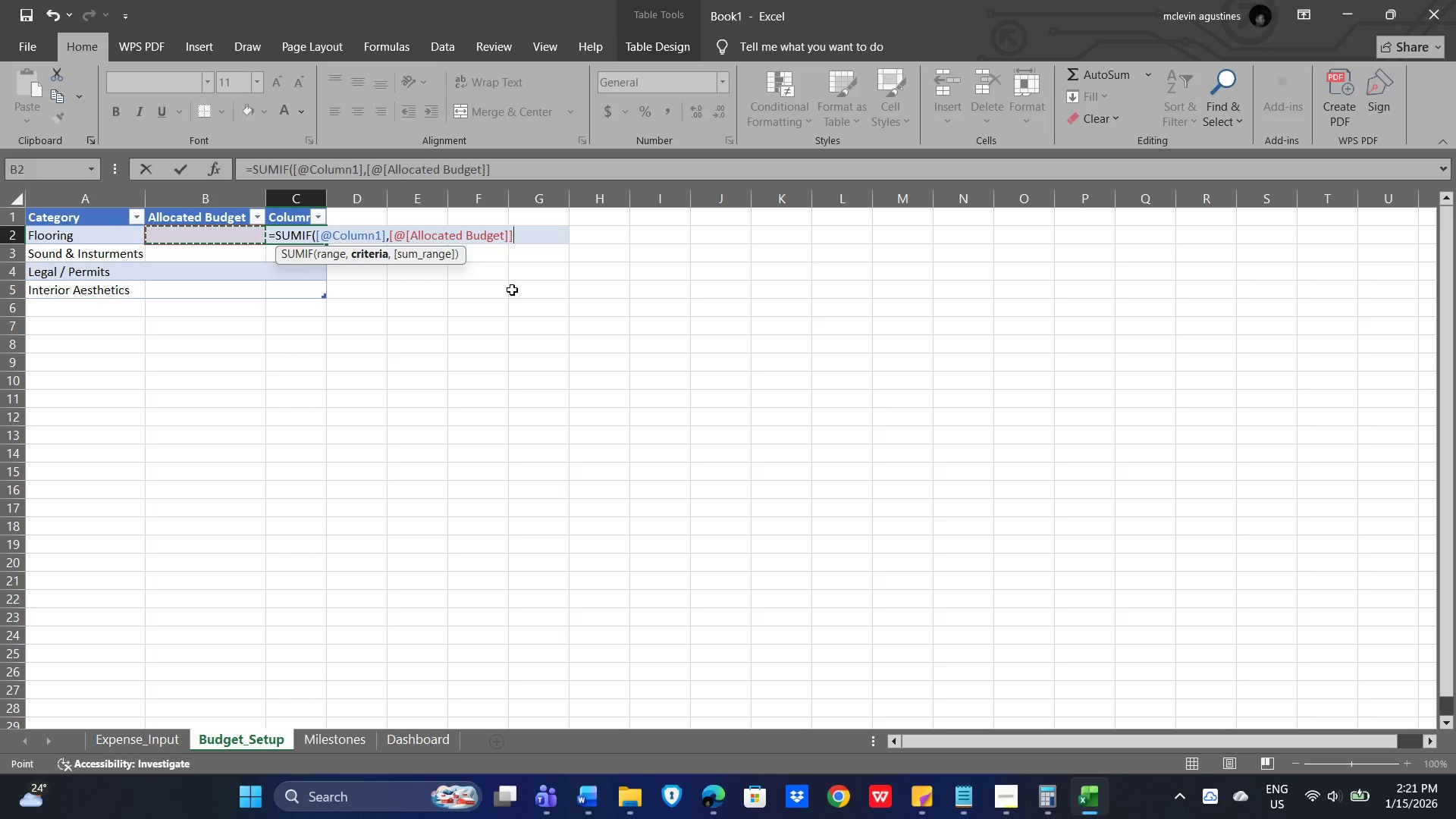 
key(Comma)
 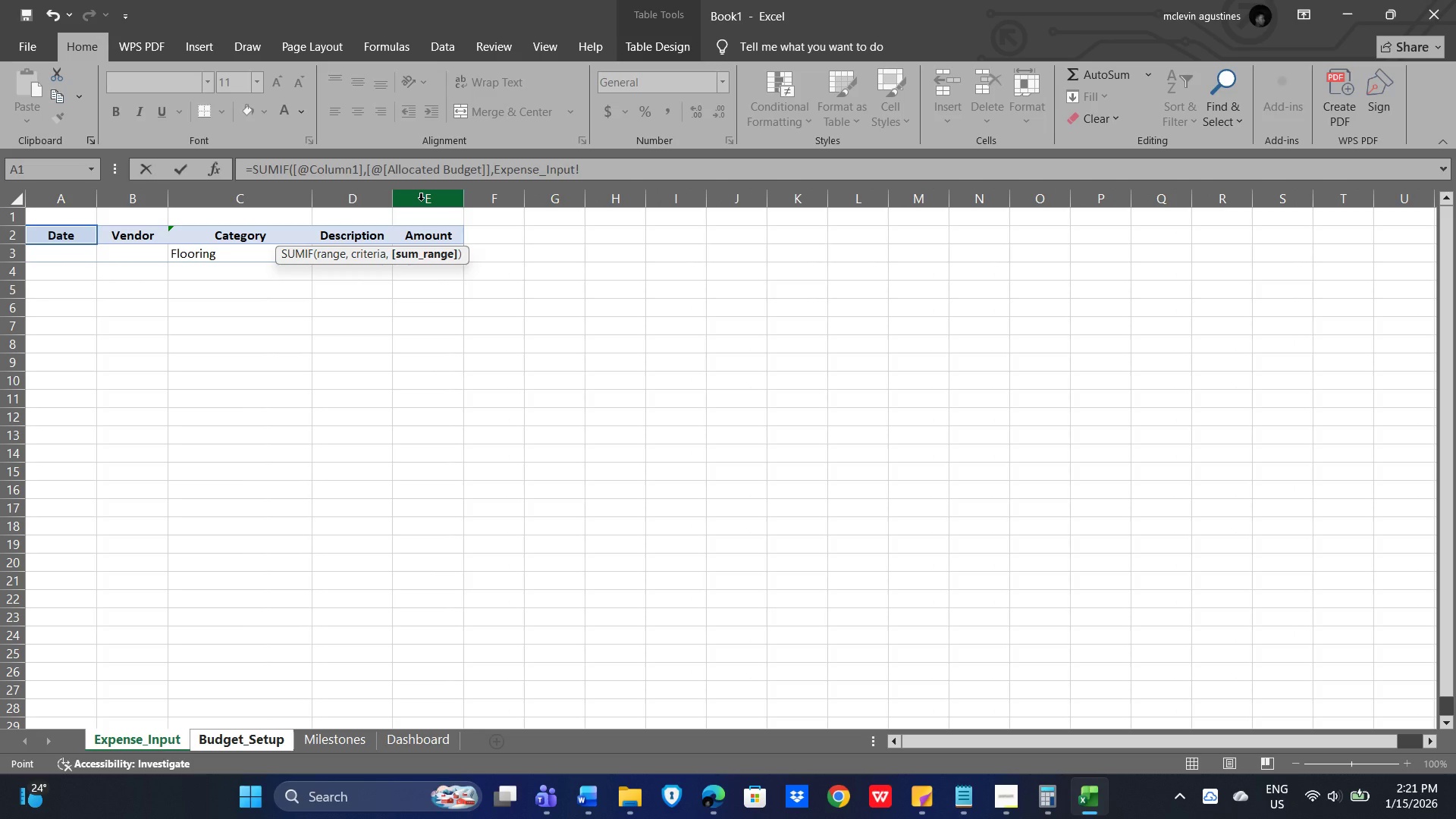 
wait(7.77)
 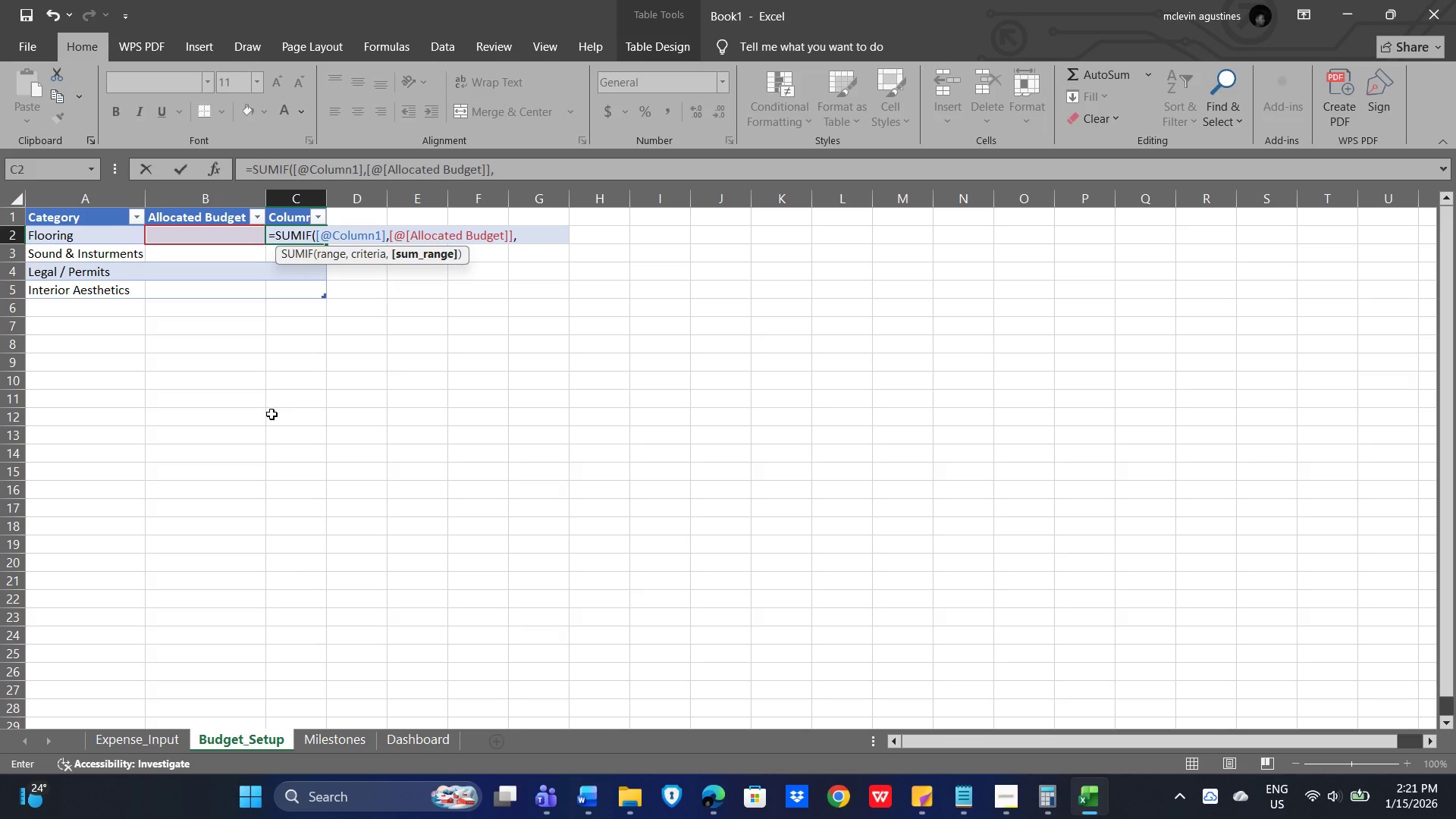 
left_click([417, 236])
 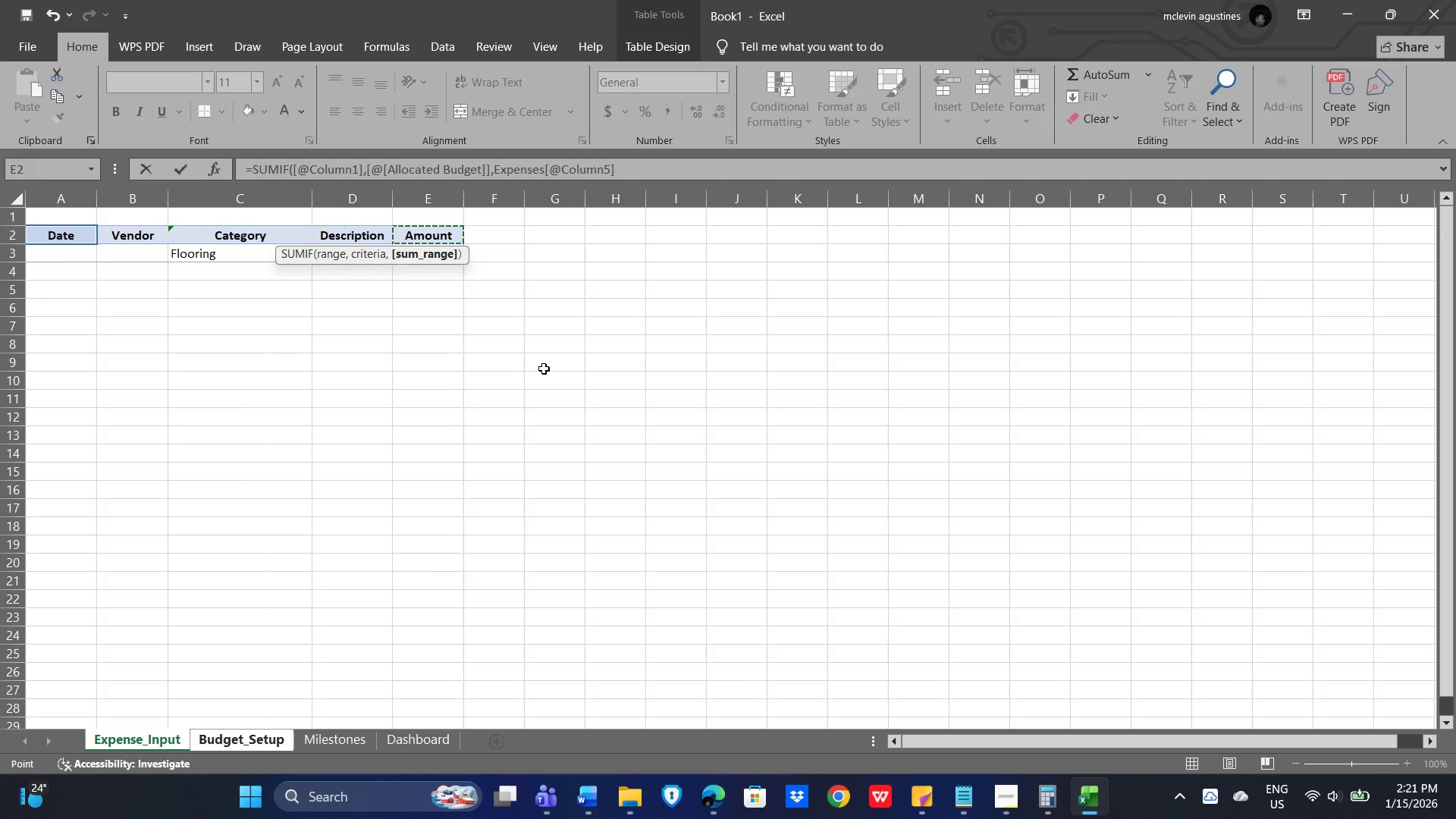 
key(NumpadEnter)
 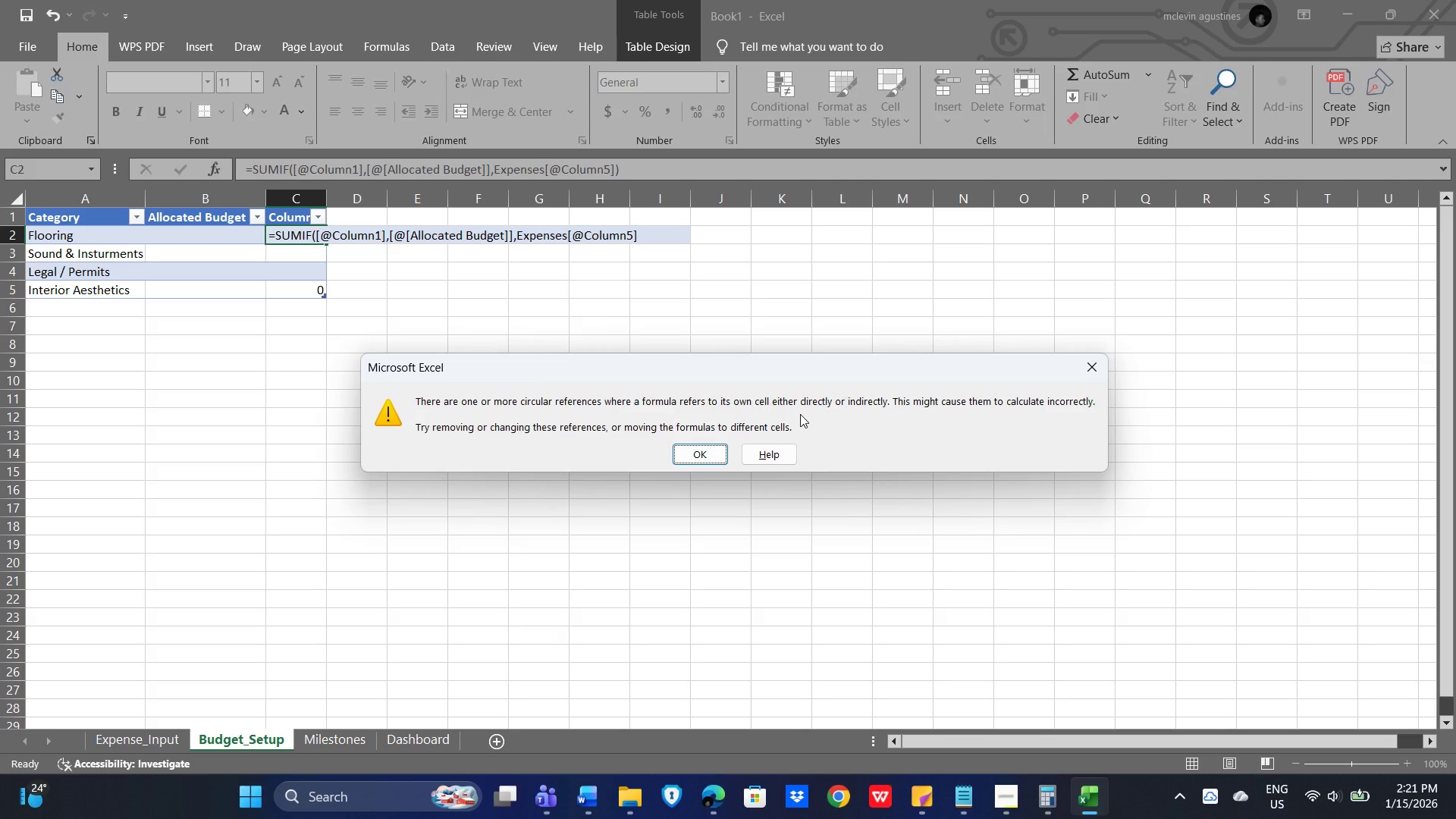 
wait(11.3)
 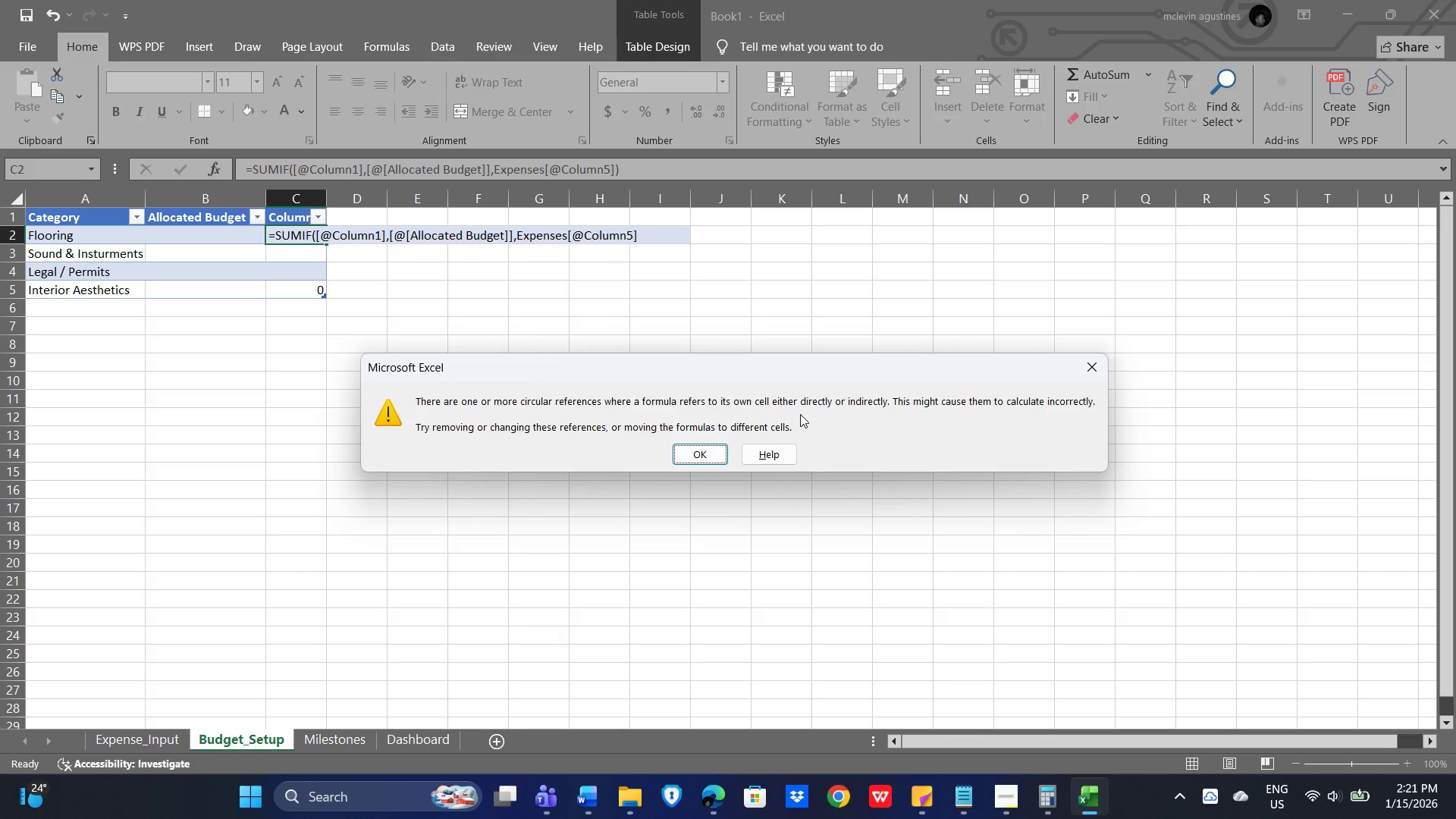 
left_click([295, 237])
 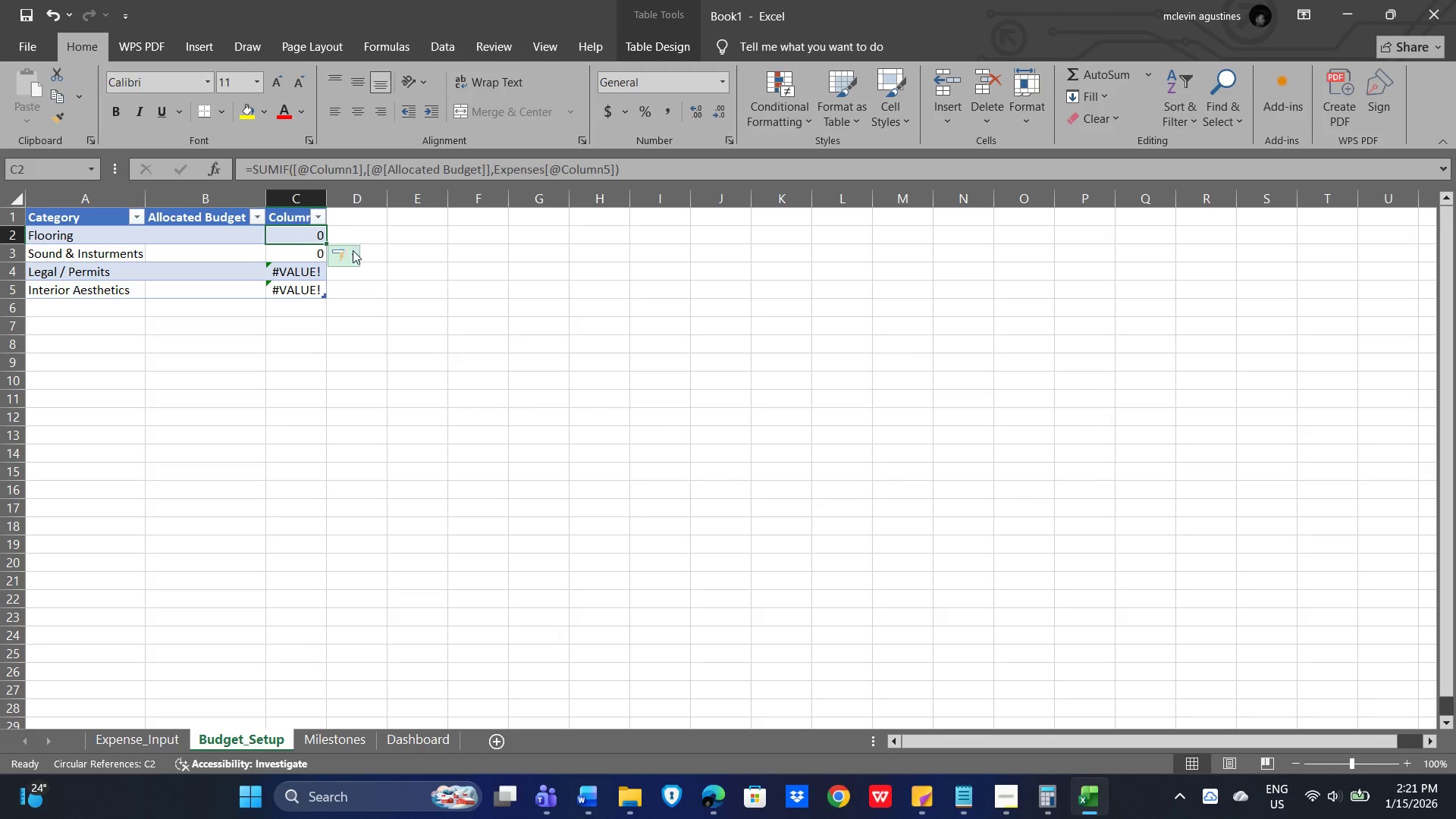 
mouse_move([328, 237])
 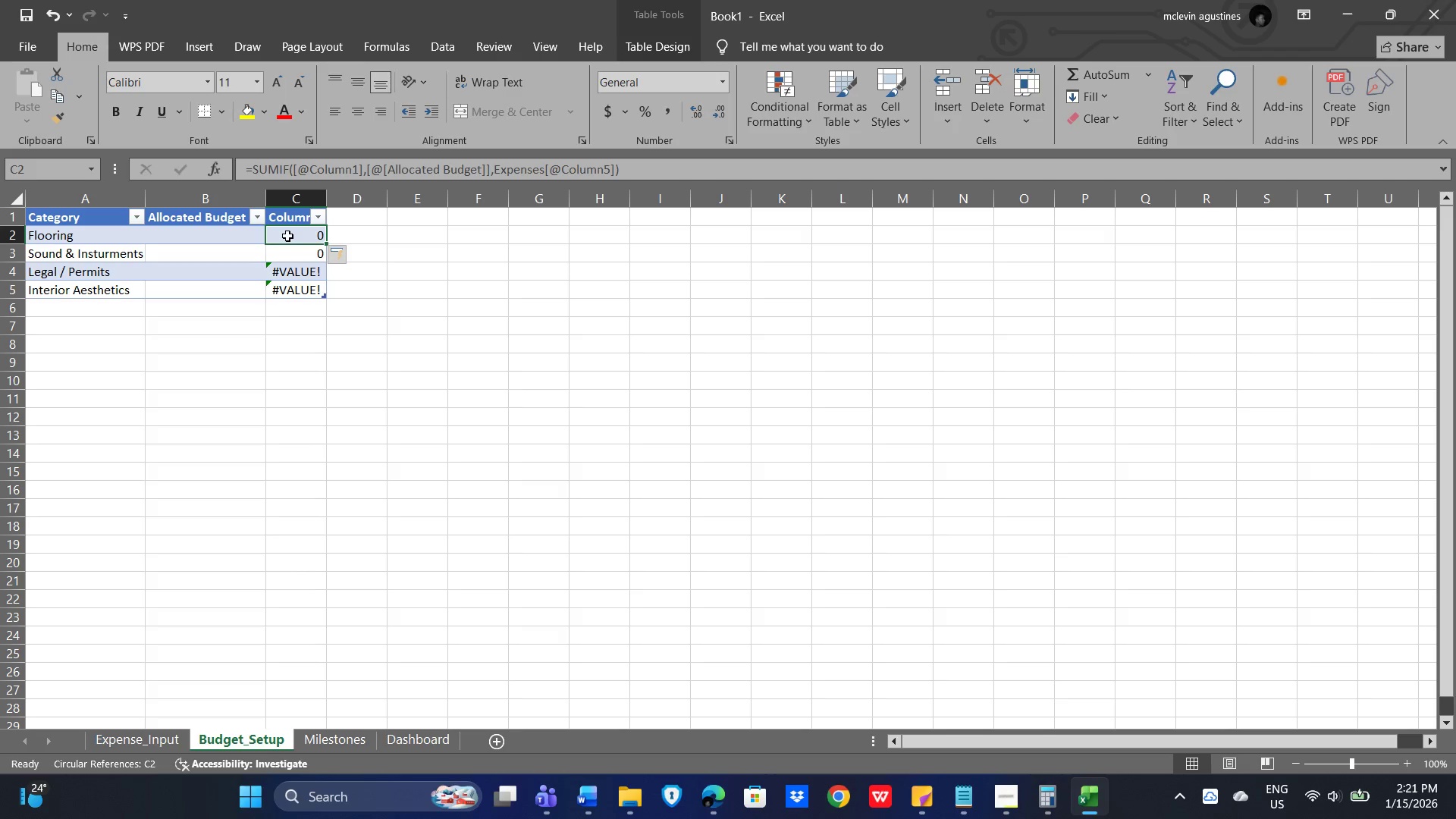 
double_click([287, 236])
 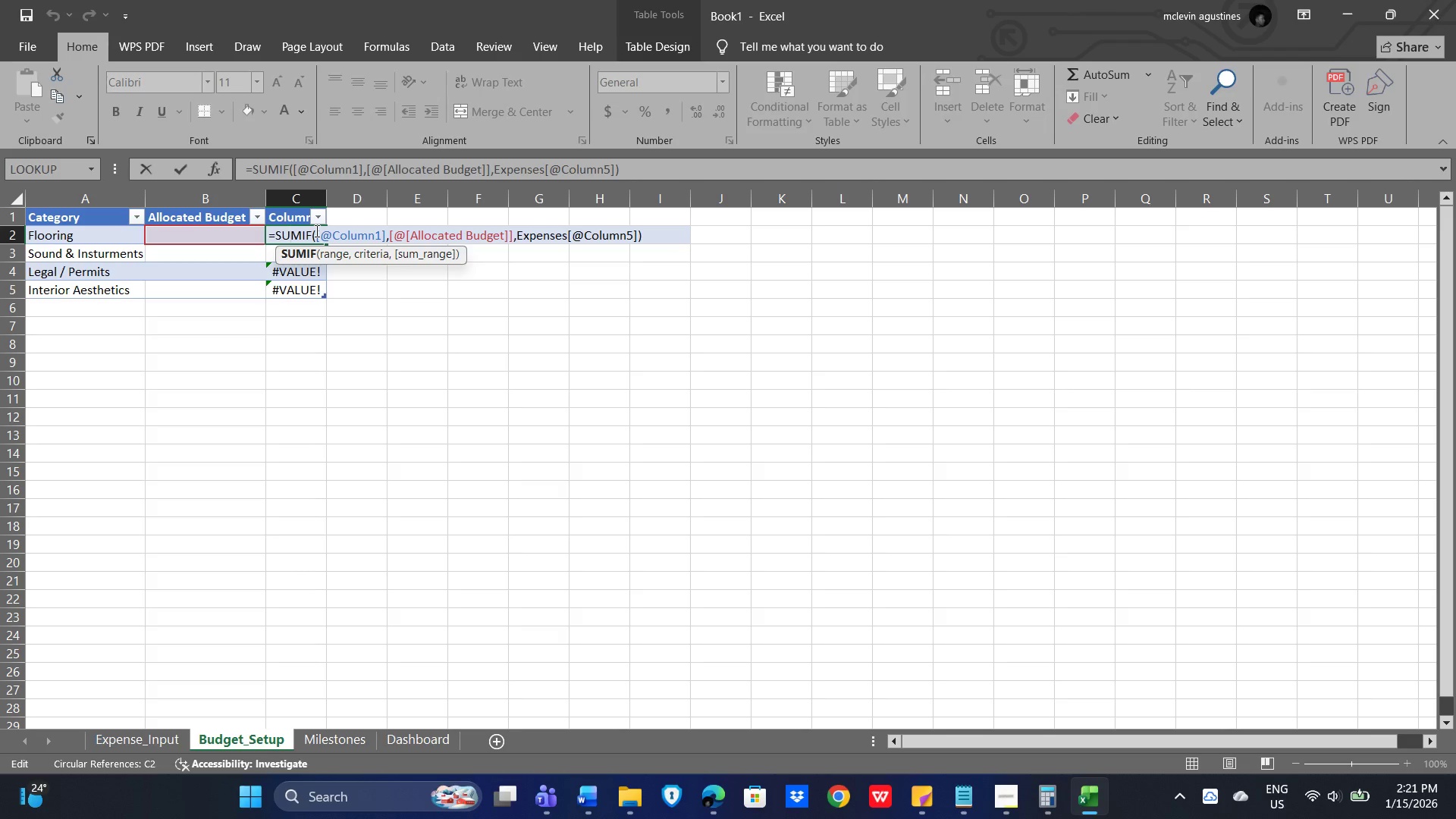 
wait(5.06)
 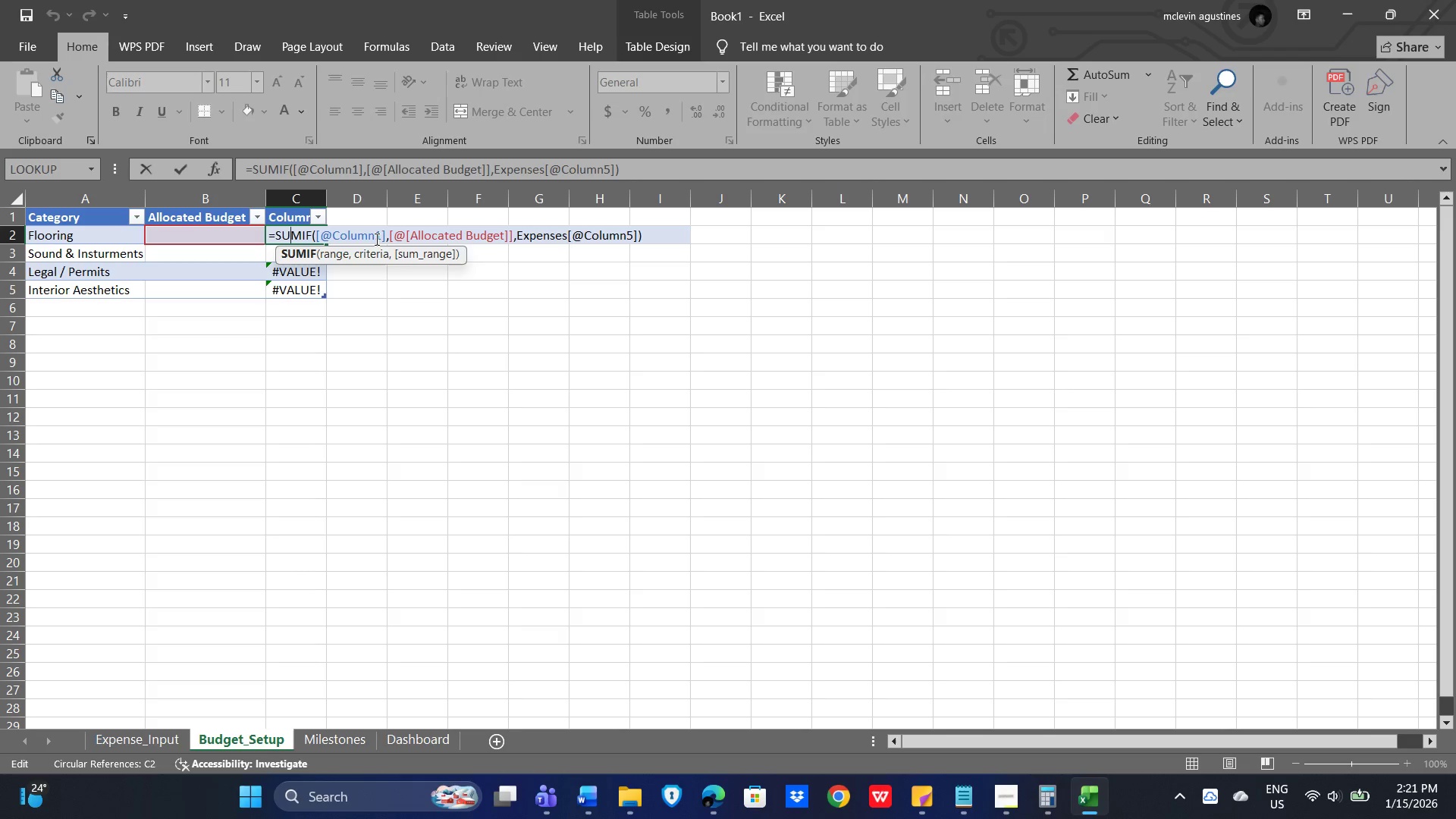 
left_click([315, 231])
 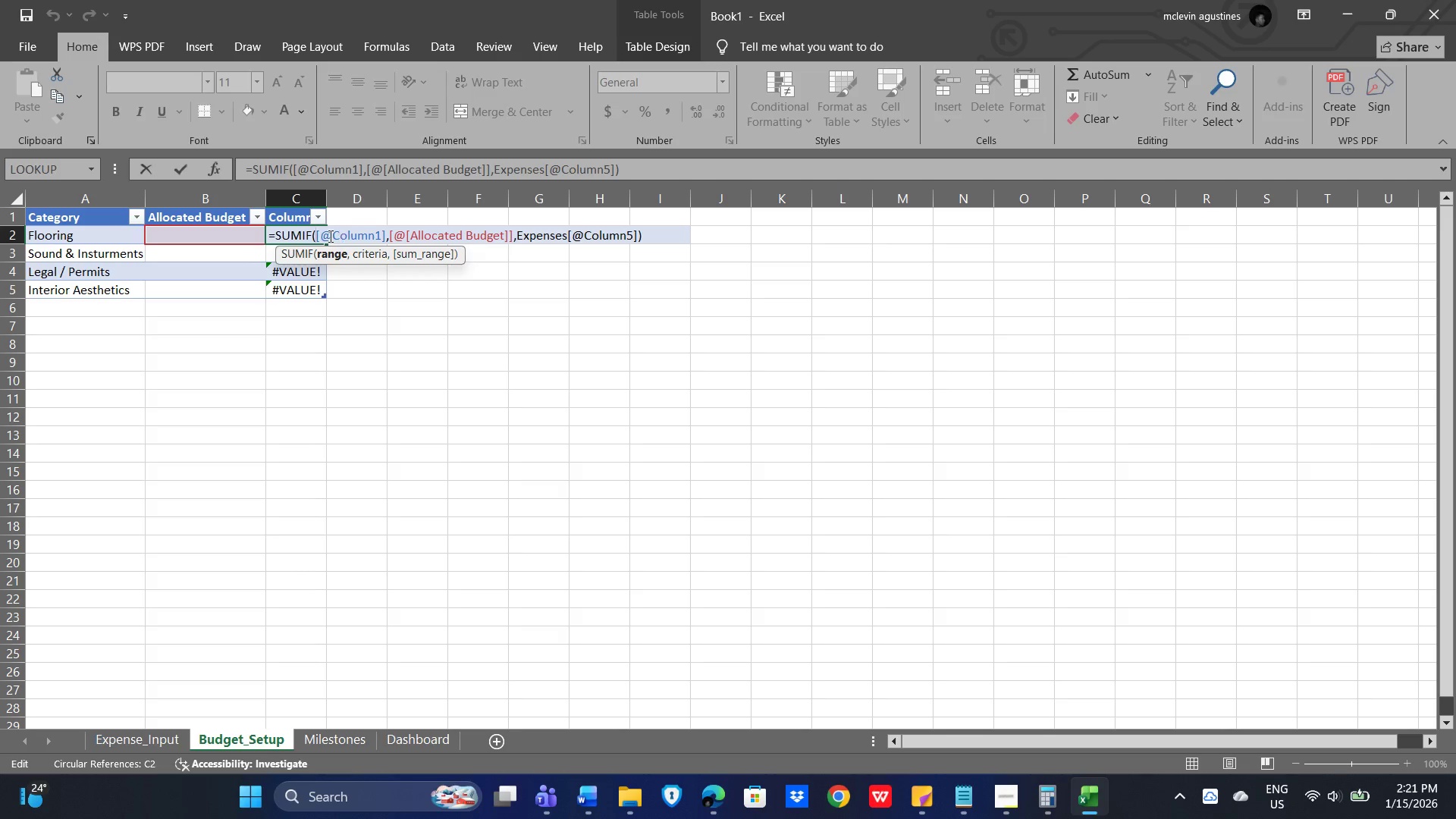 
left_click_drag(start_coordinate=[315, 234], to_coordinate=[384, 234])
 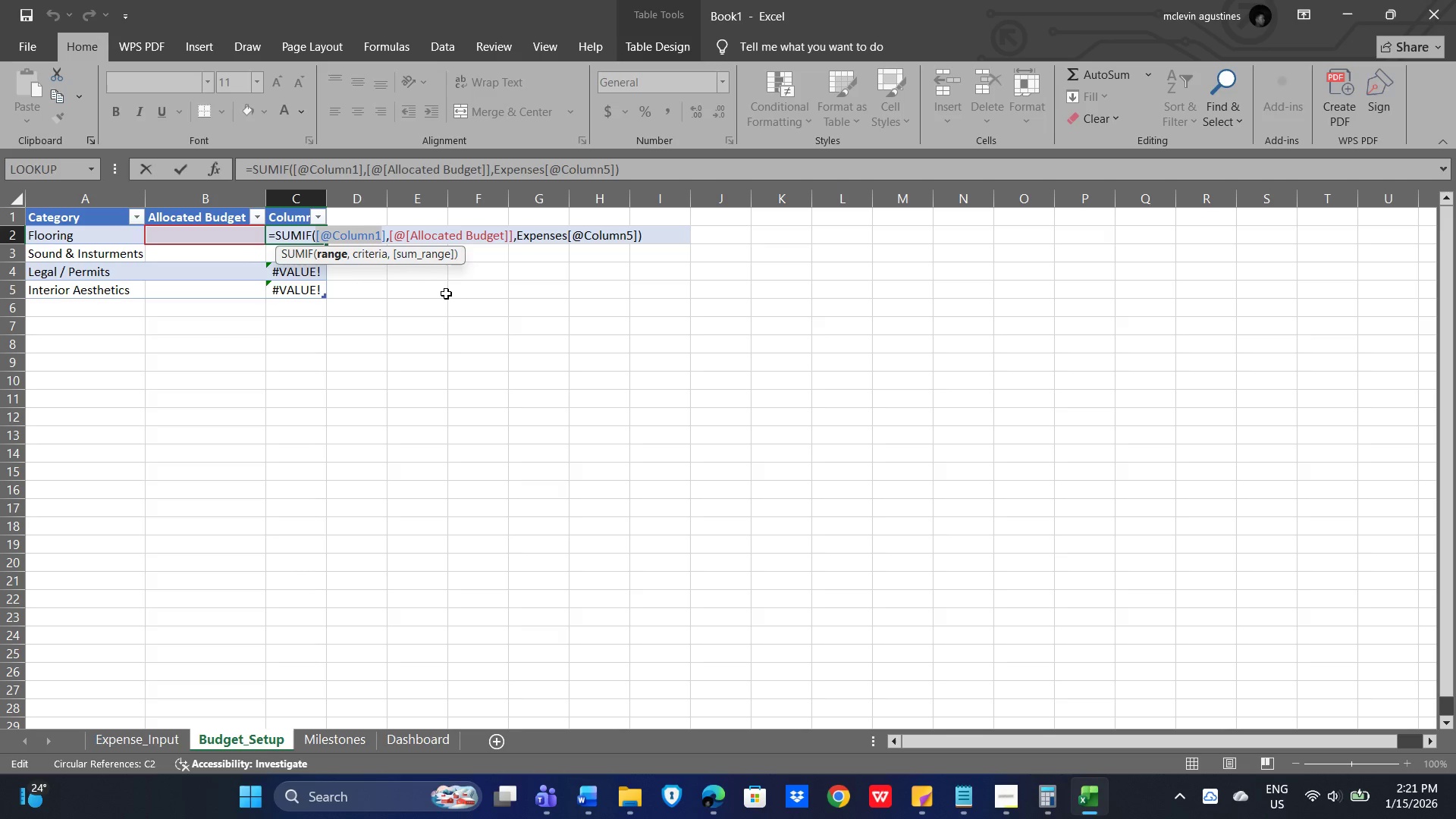 
key(Shift+ArrowRight)
 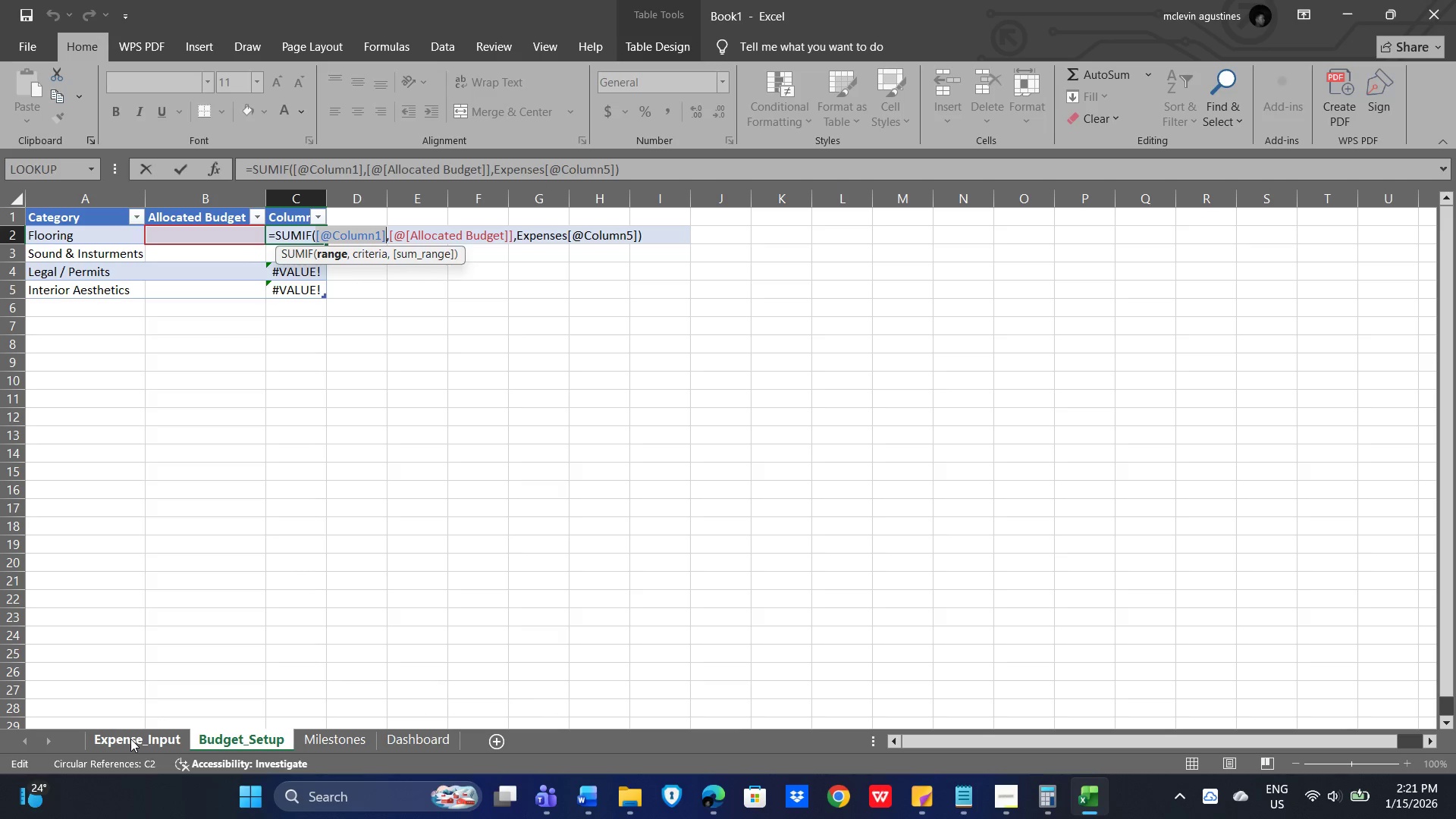 
left_click([132, 739])
 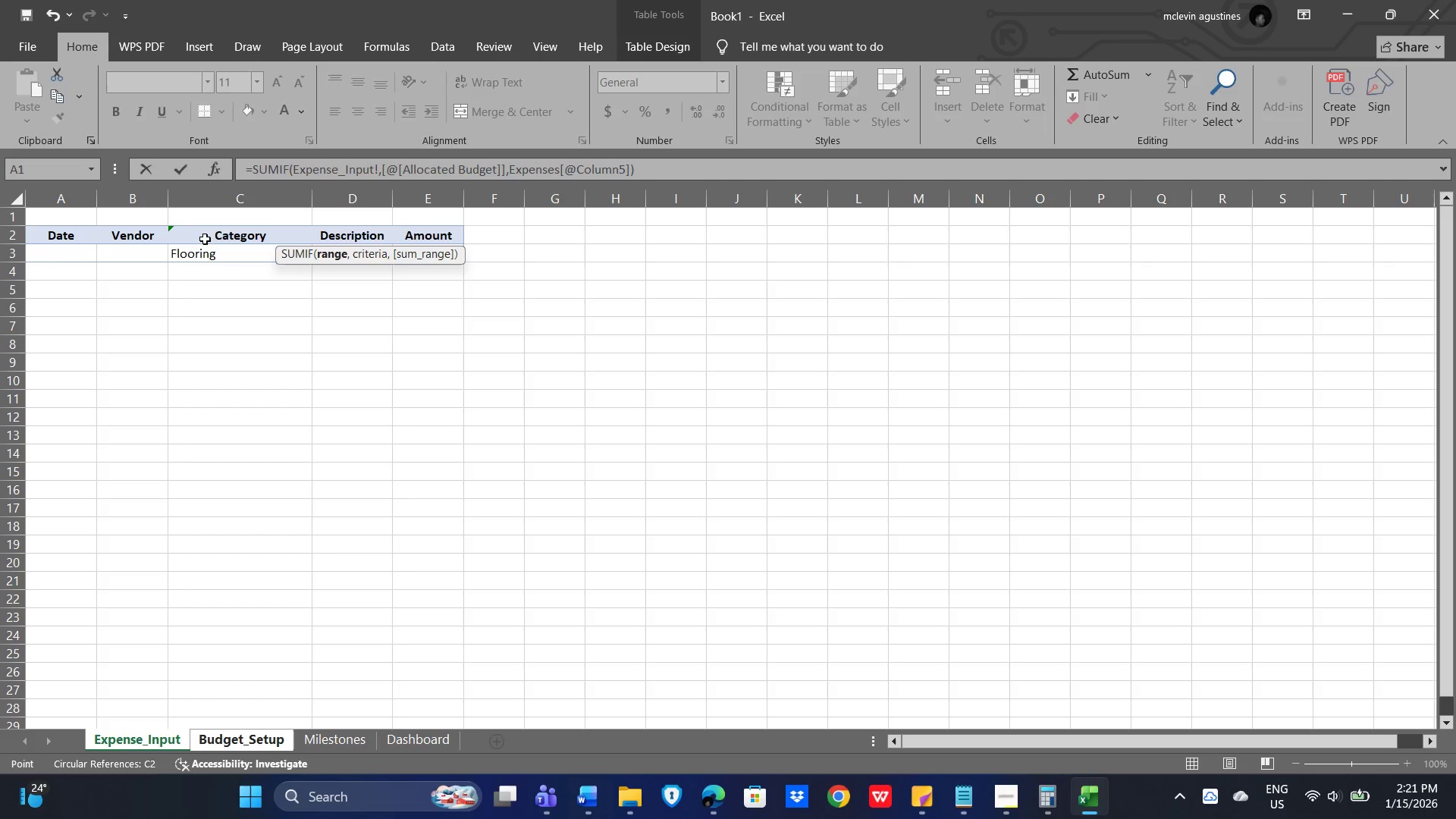 
left_click([246, 198])
 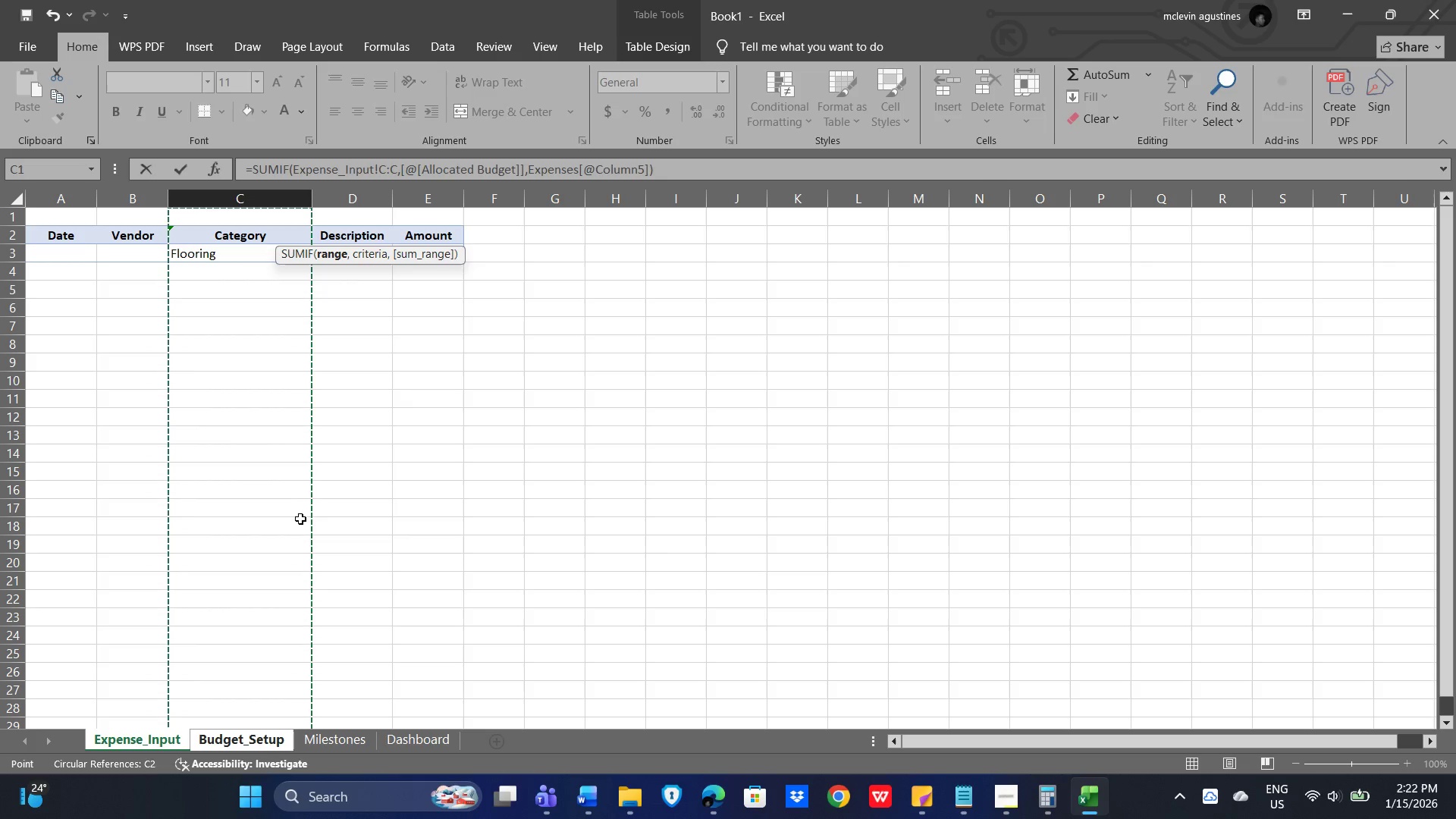 
left_click([252, 740])
 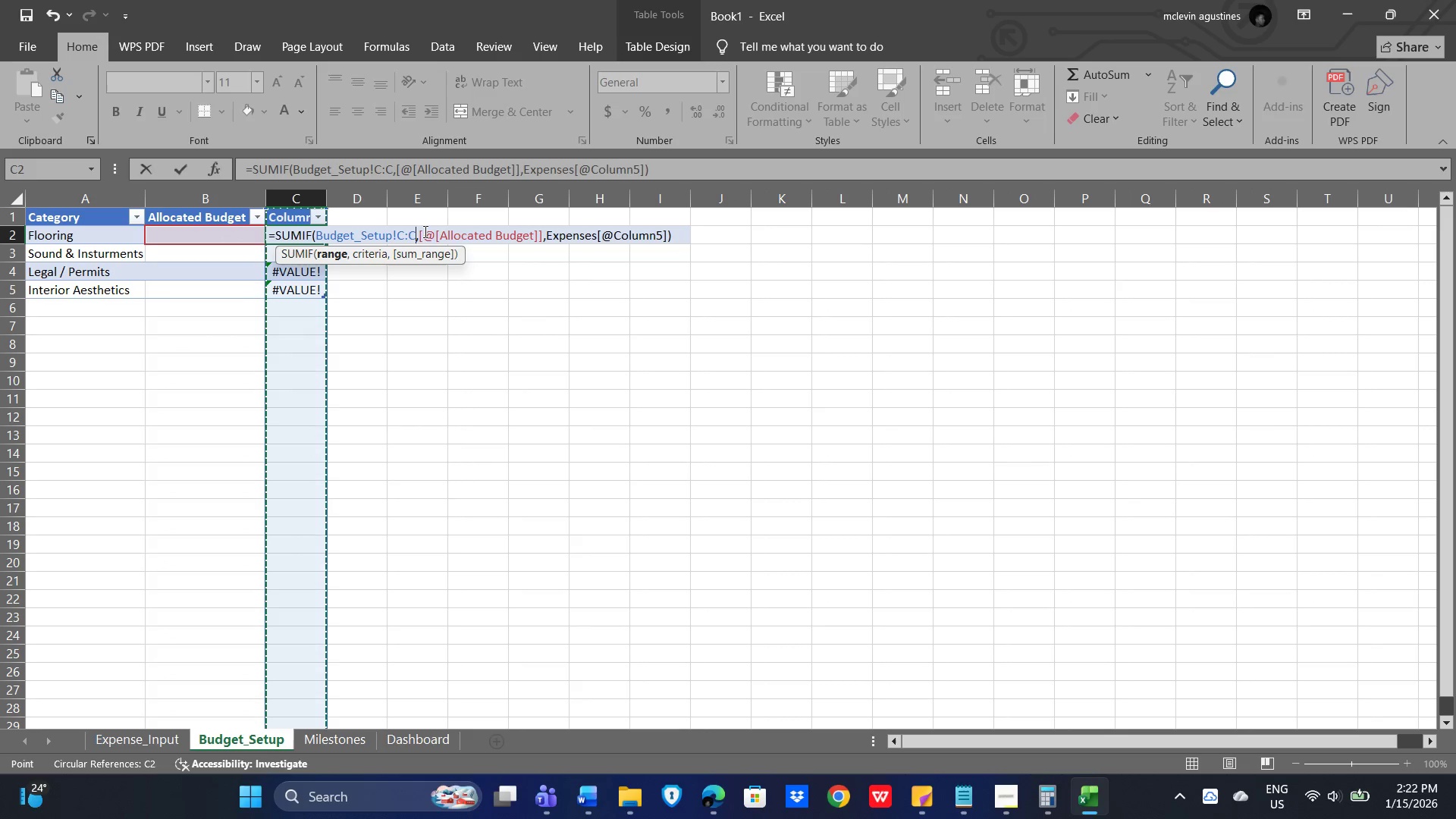 
left_click([419, 235])
 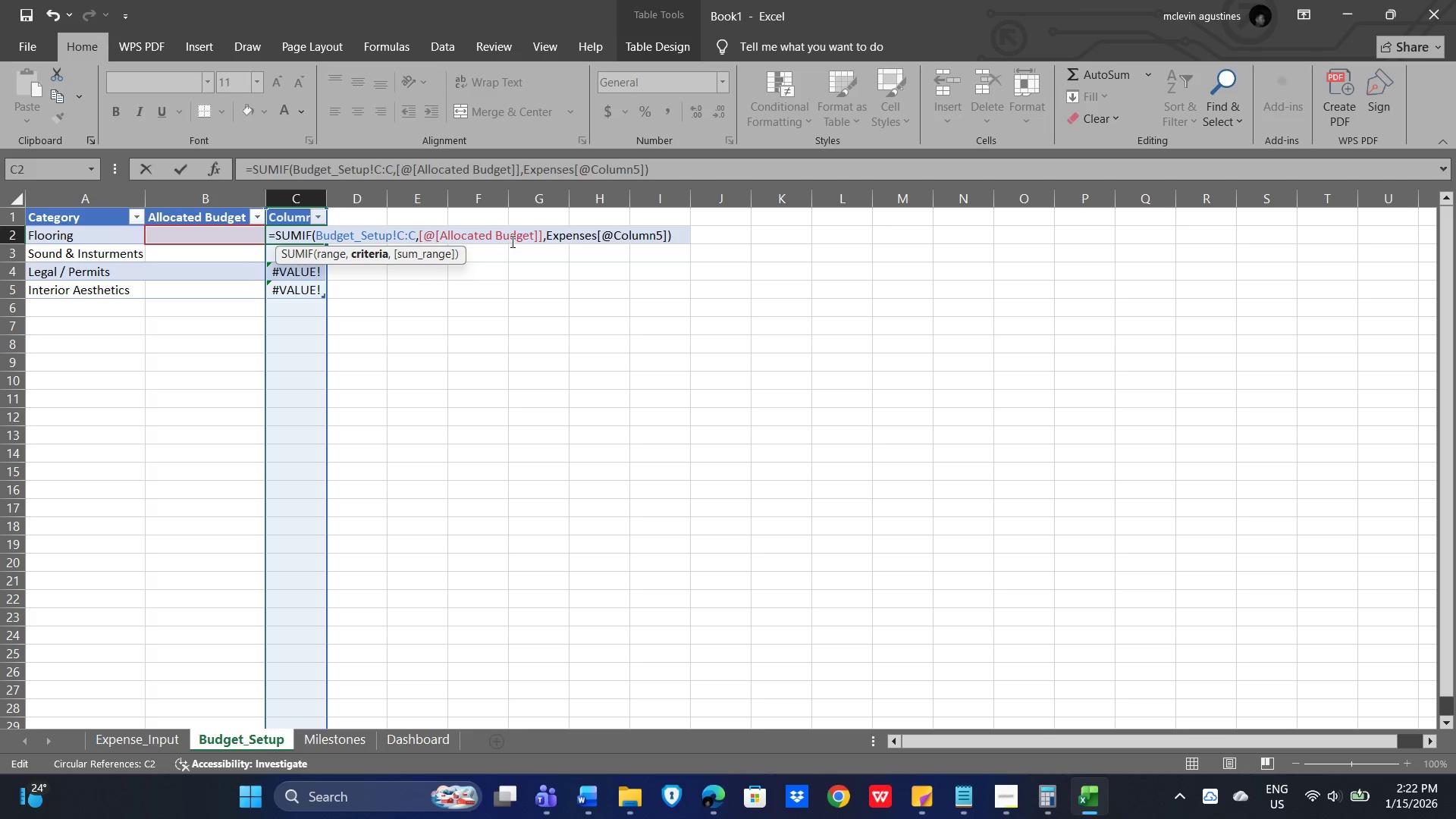 
wait(5.28)
 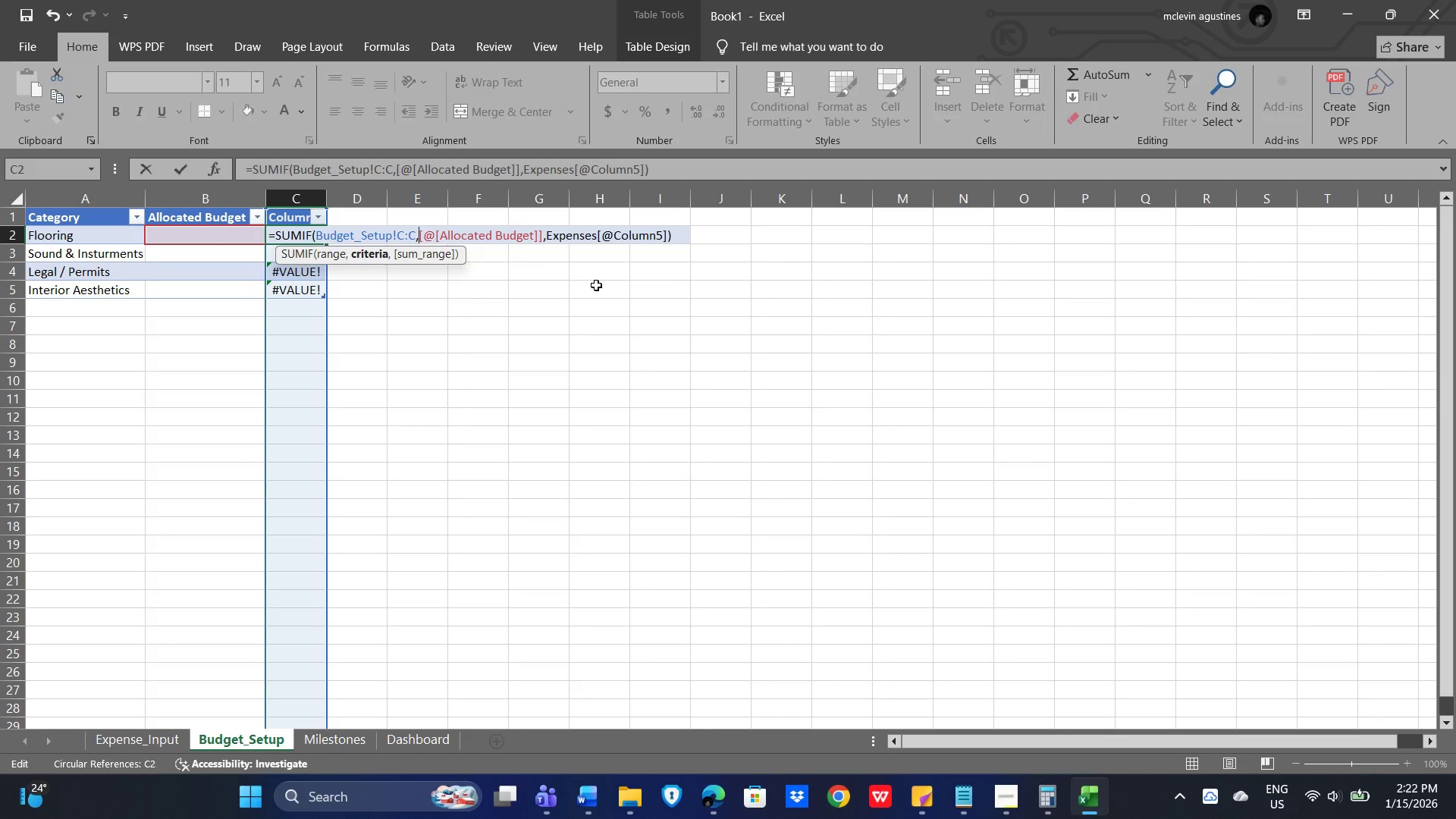 
left_click([548, 233])
 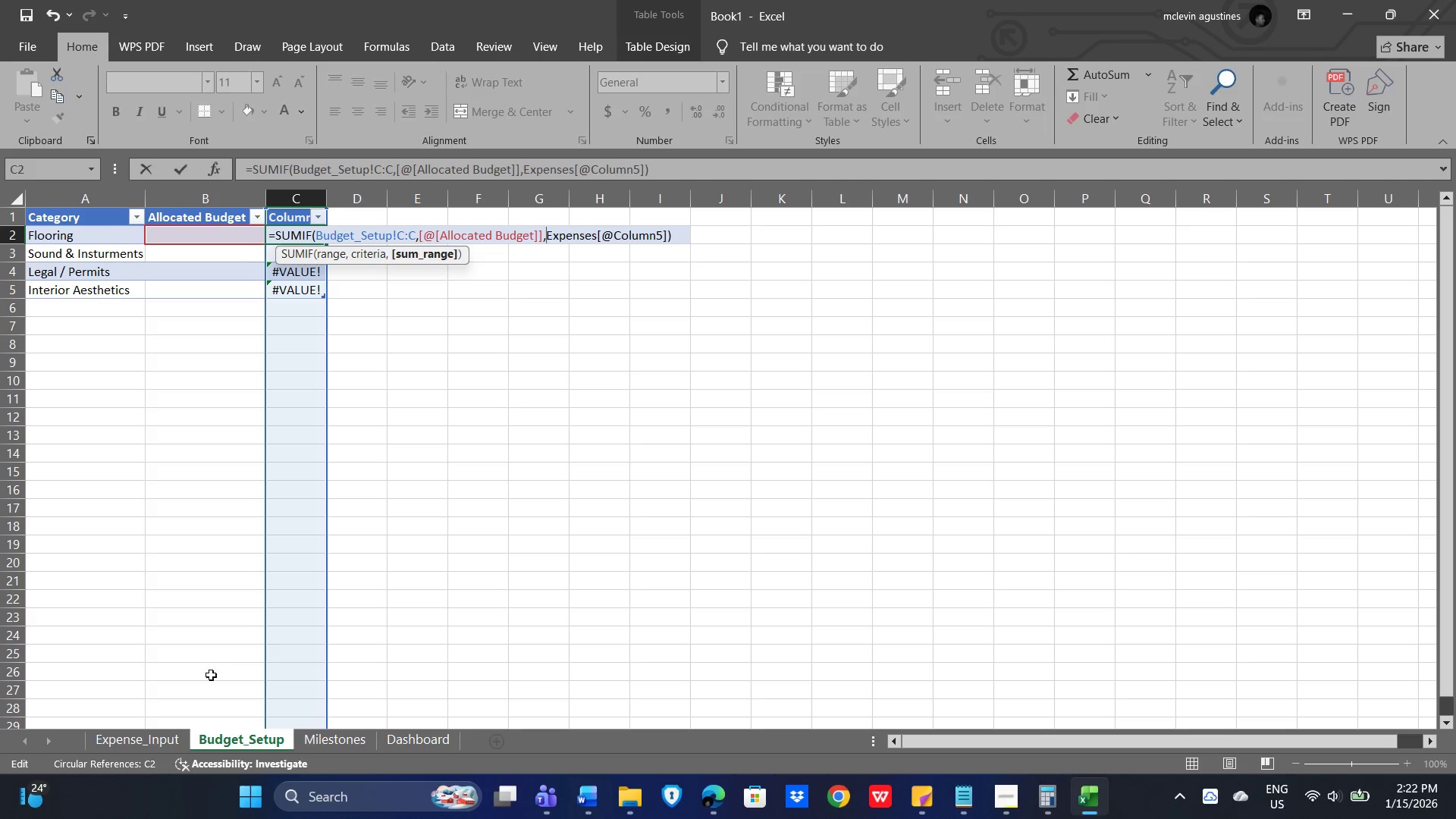 
left_click([133, 730])
 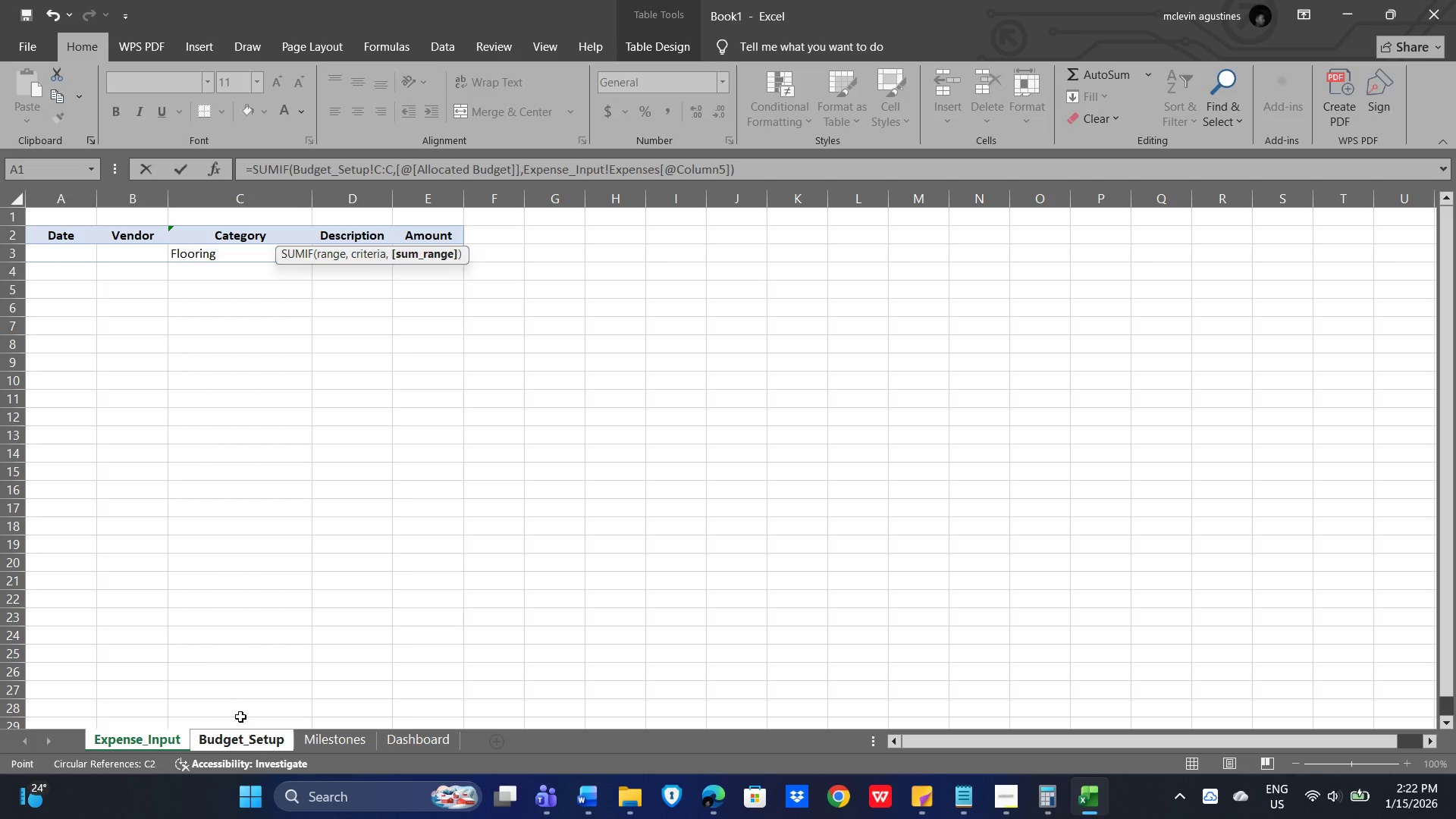 
left_click([243, 740])
 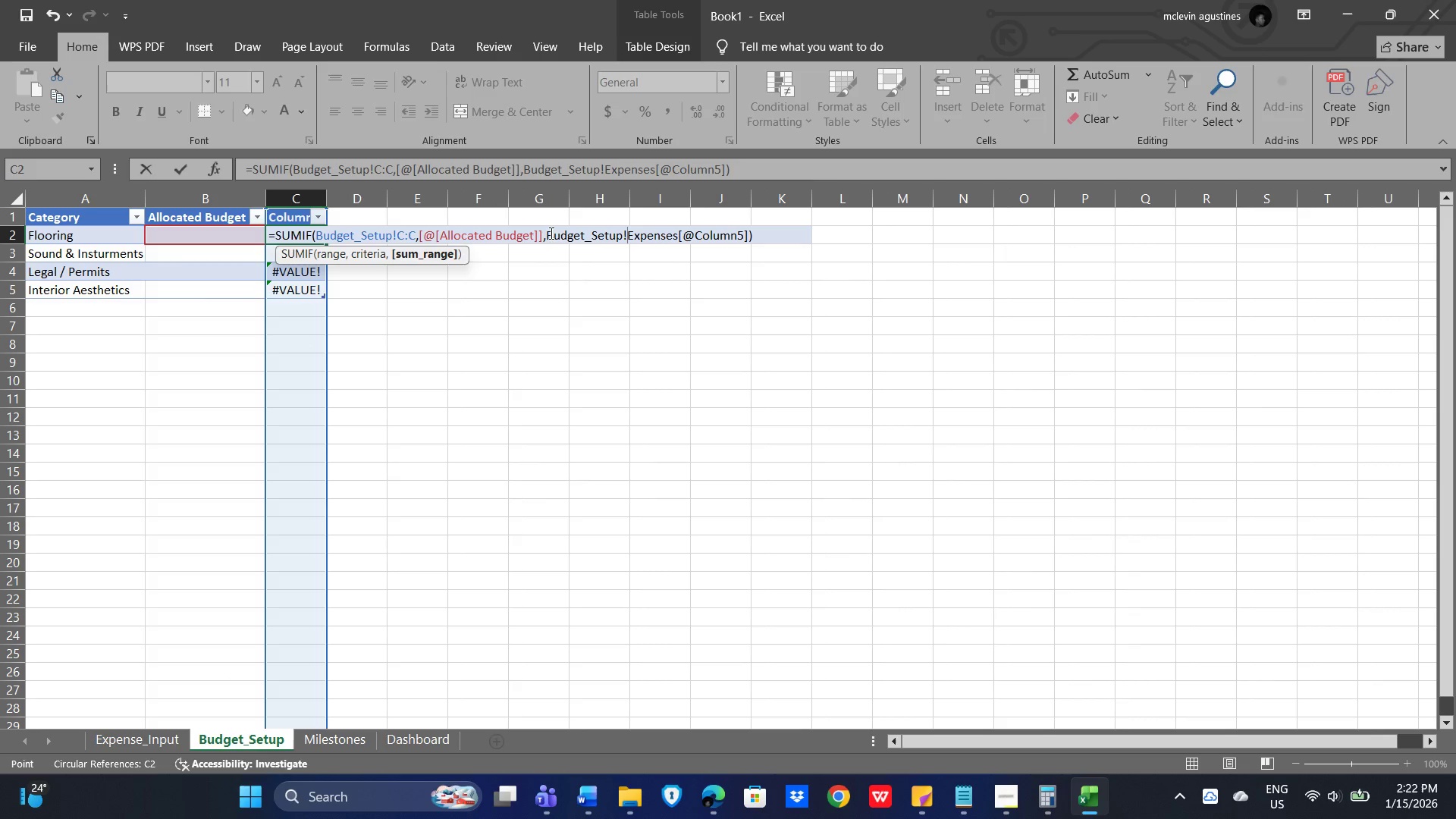 
left_click_drag(start_coordinate=[551, 231], to_coordinate=[678, 234])
 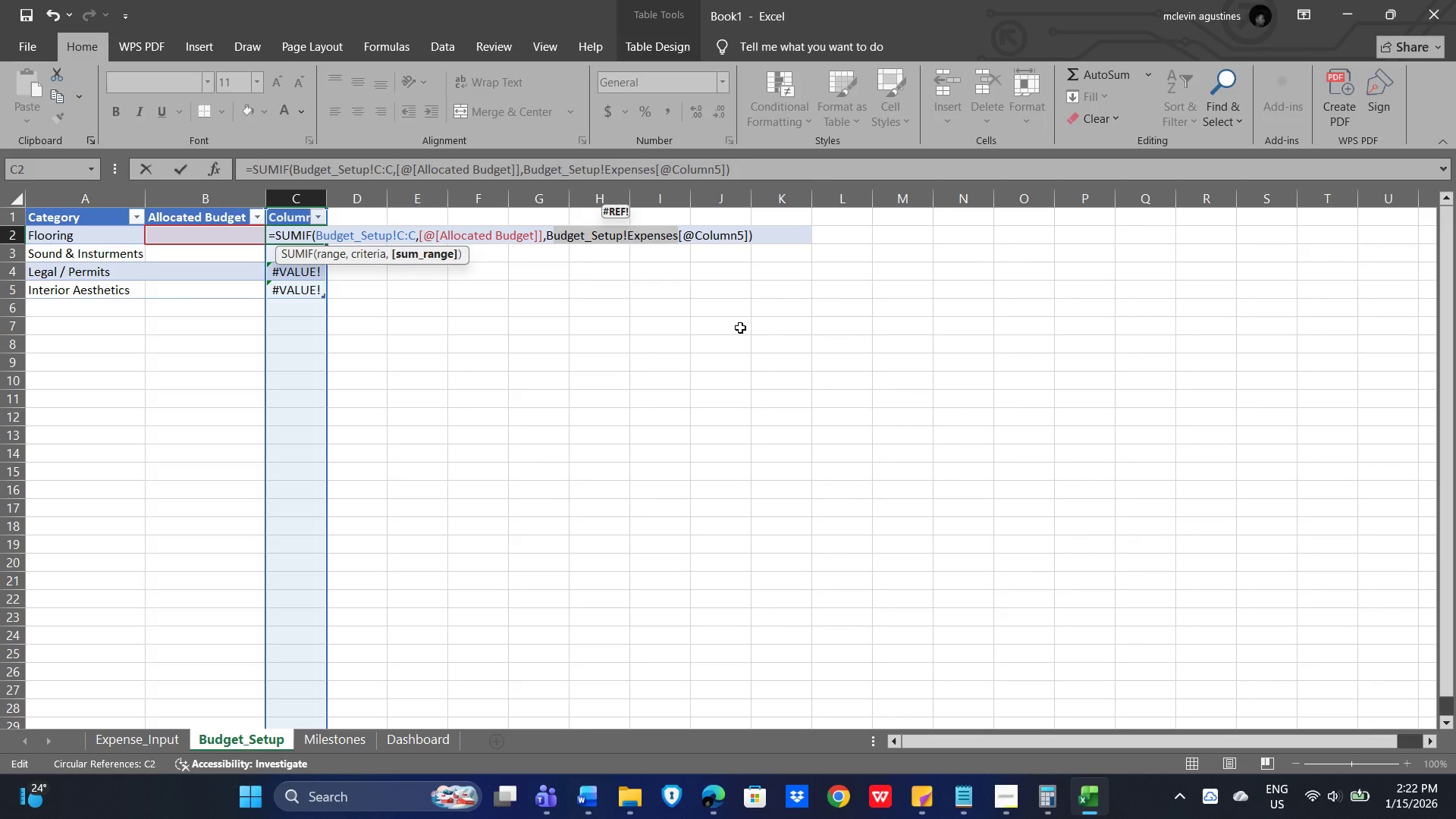 
key(Backspace)
 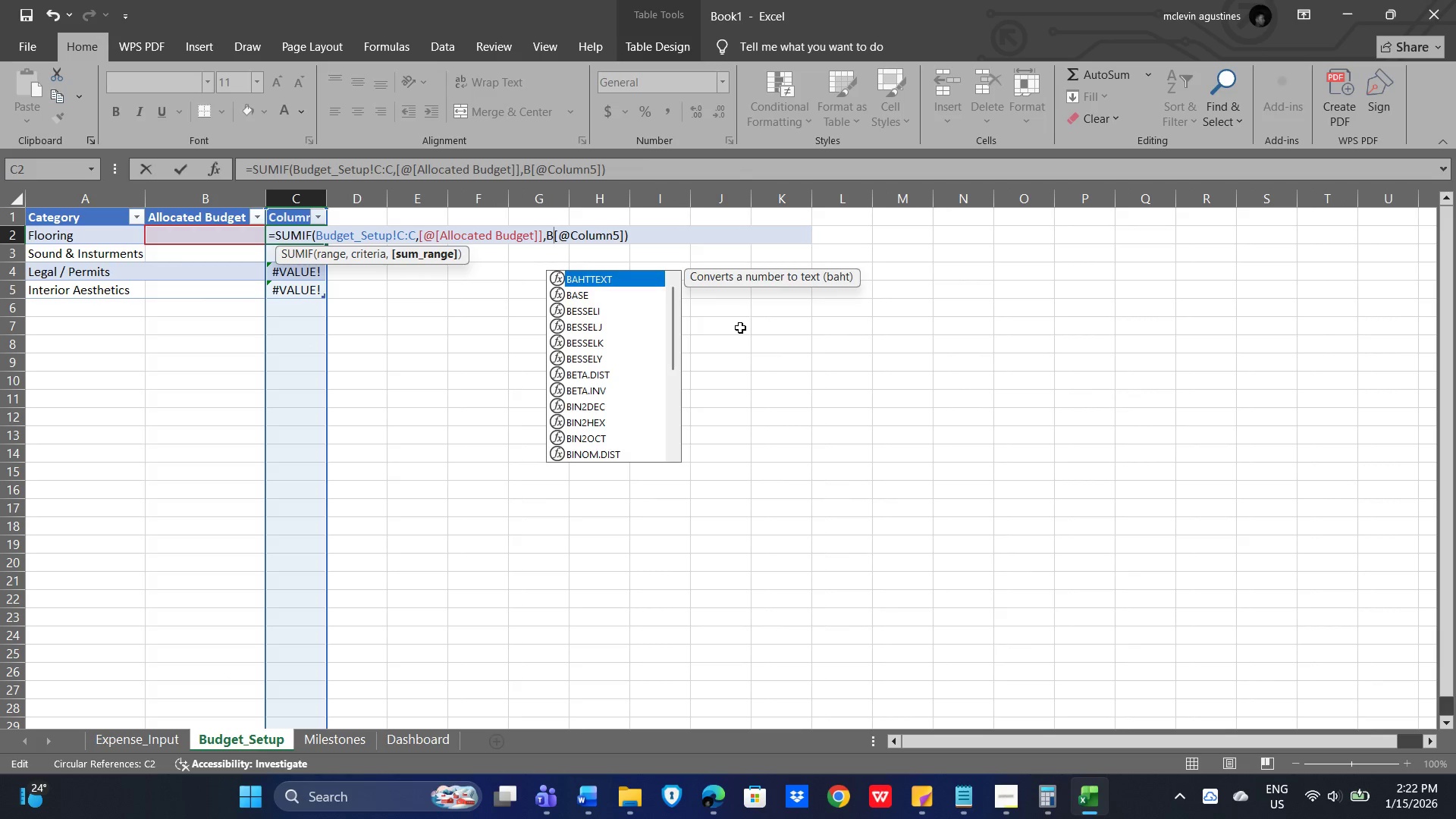 
key(Backspace)
 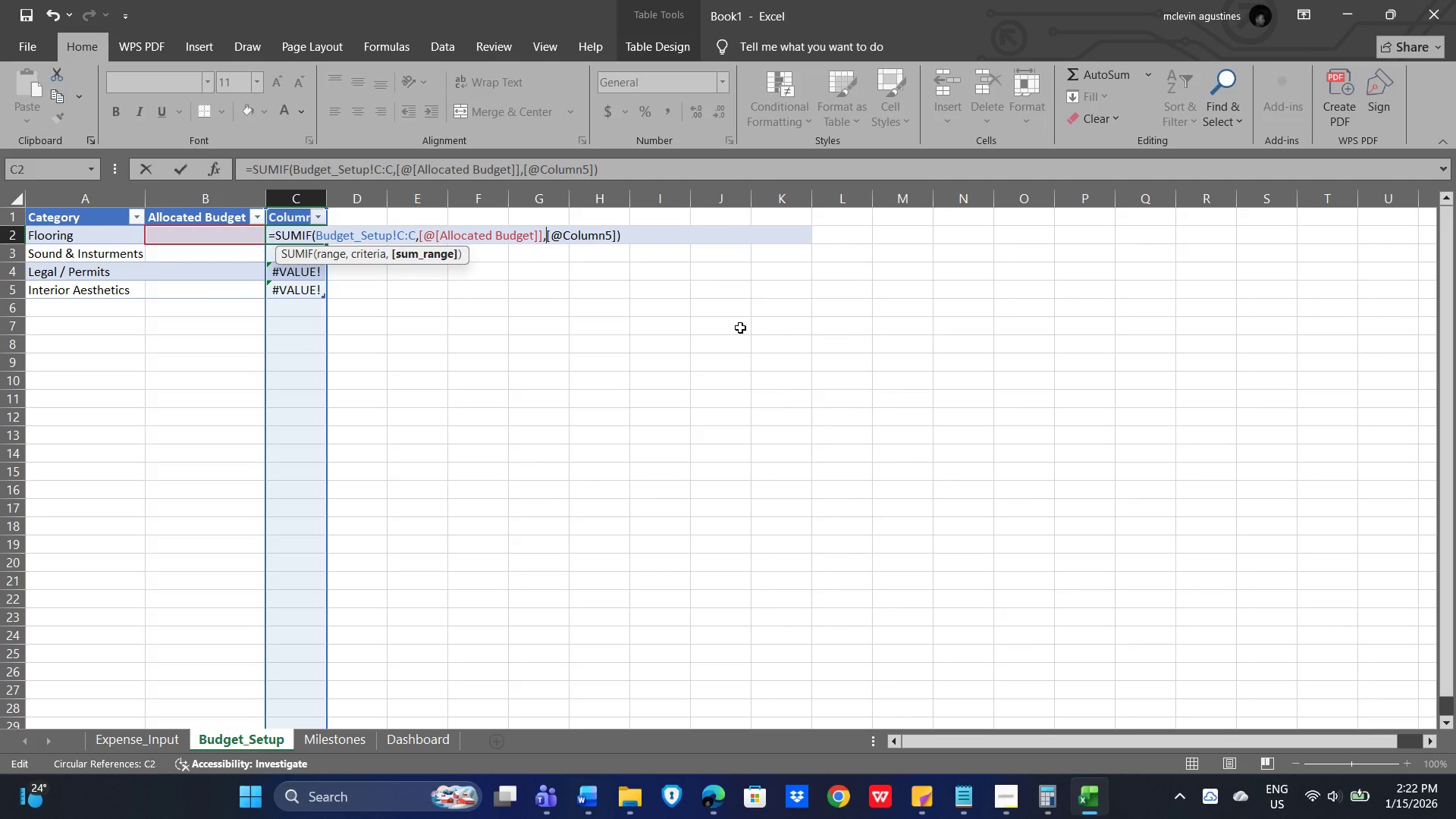 
hold_key(key=ShiftLeft, duration=1.38)
 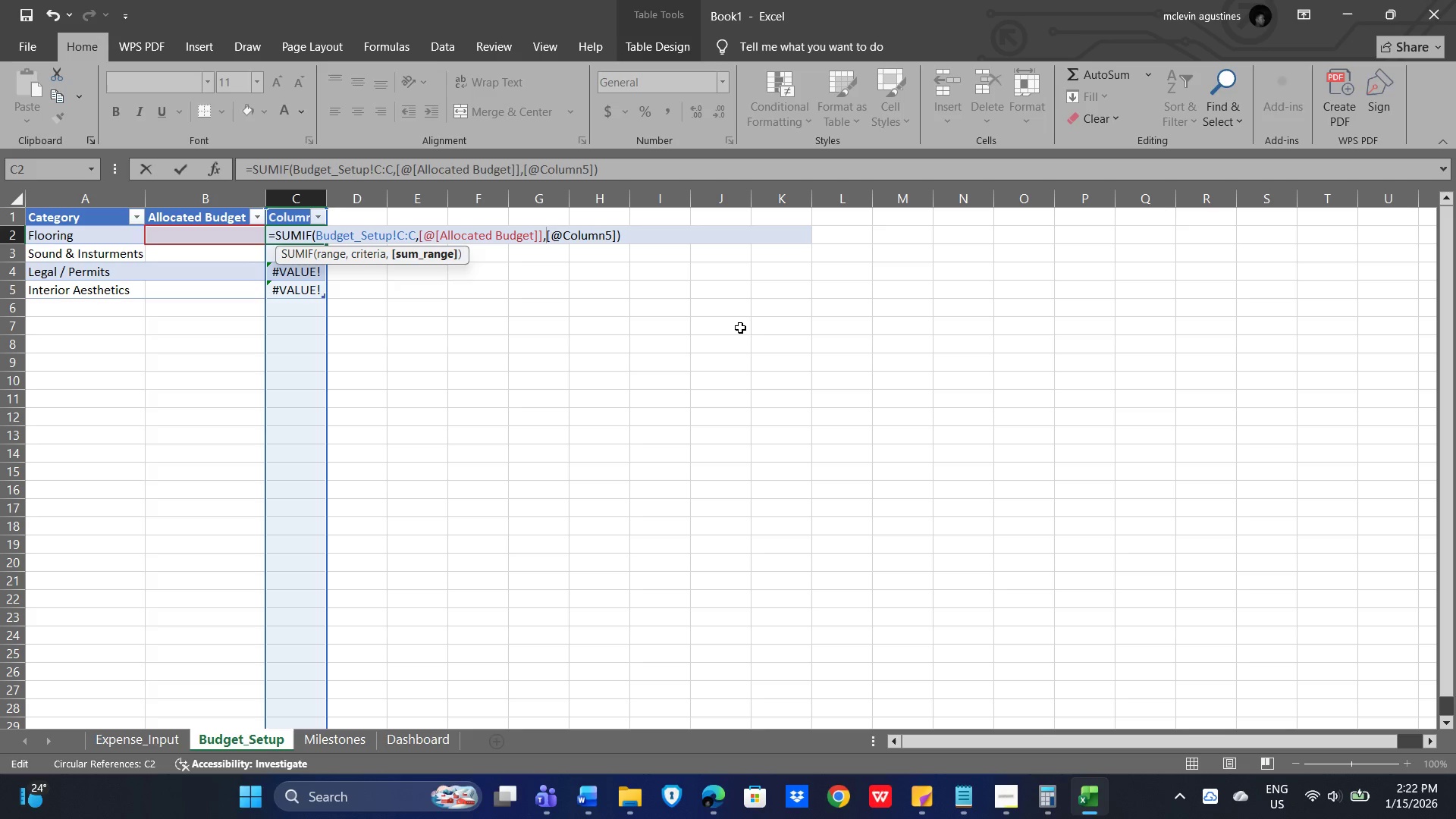 
type(Ex)
 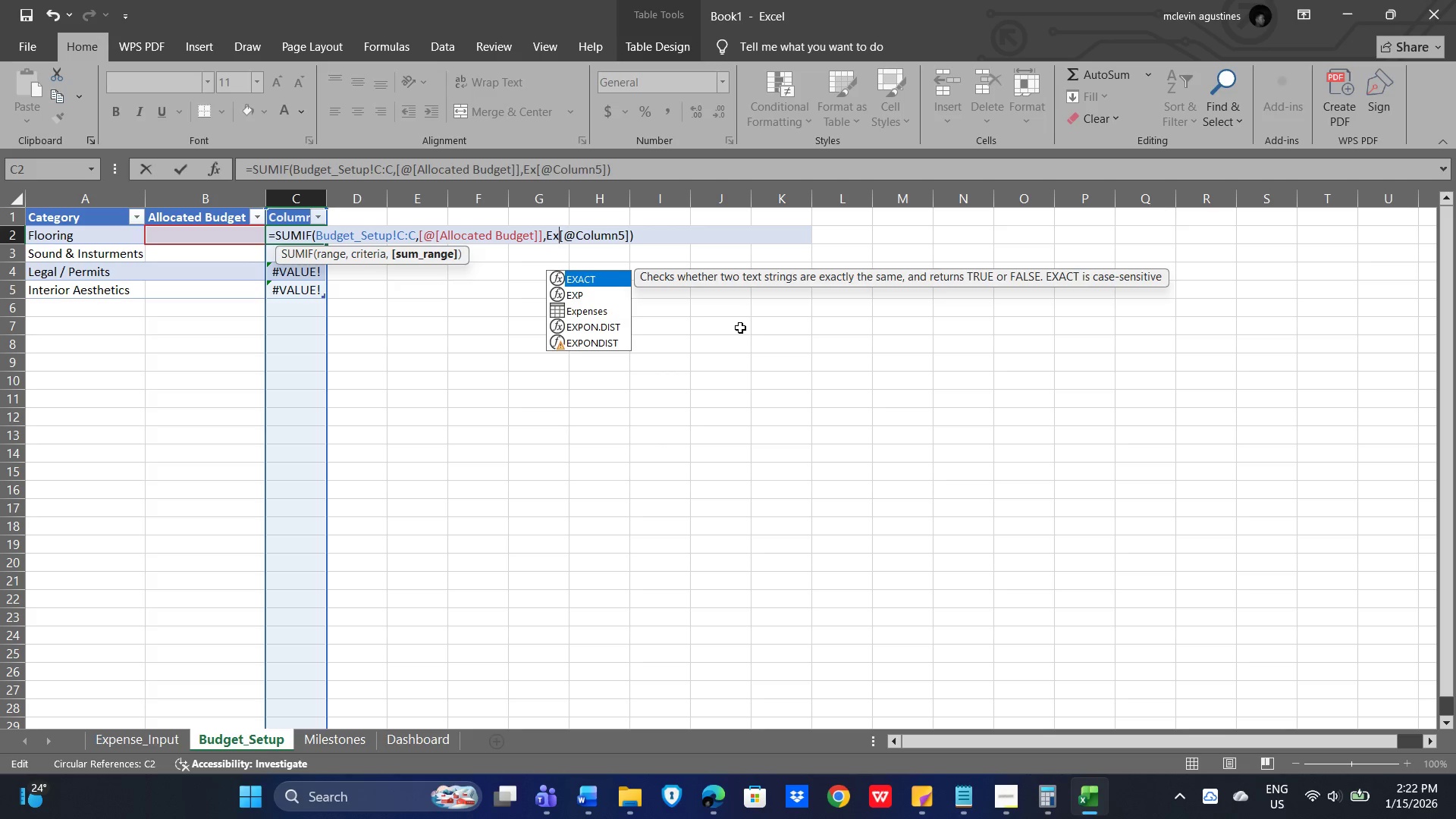 
wait(6.27)
 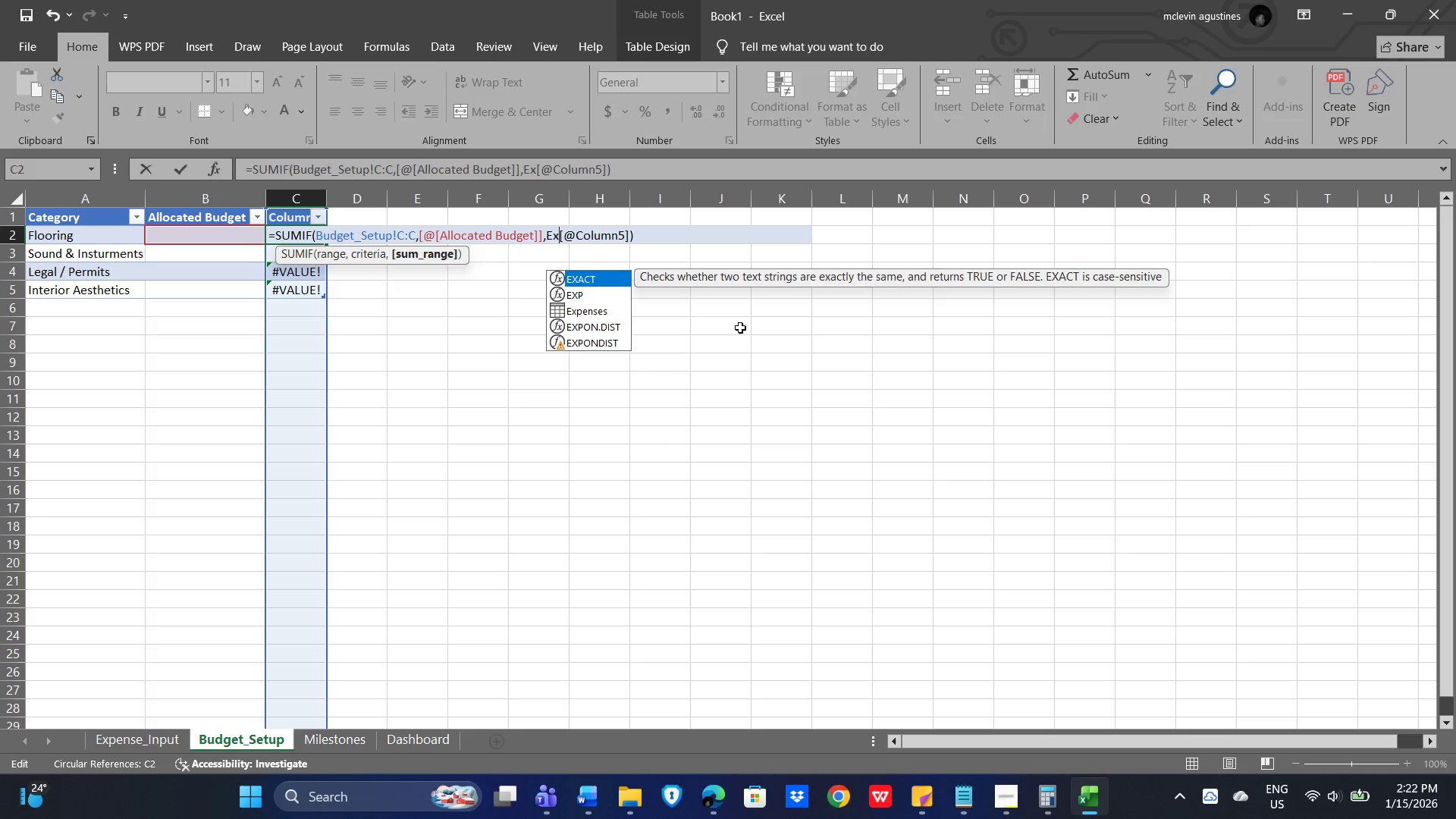 
key(Backspace)
key(Backspace)
type(Expenses)
 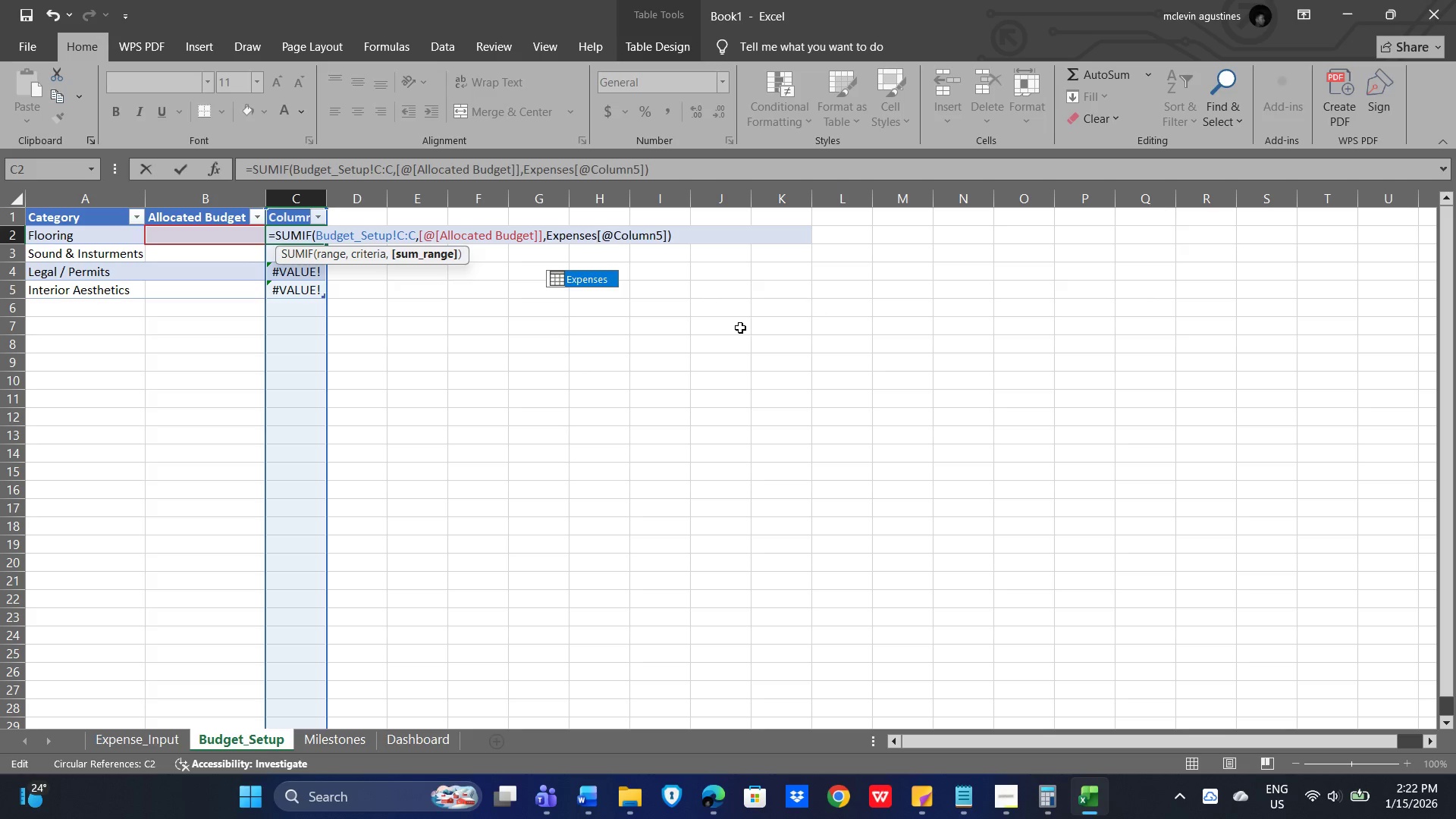 
left_click([568, 279])
 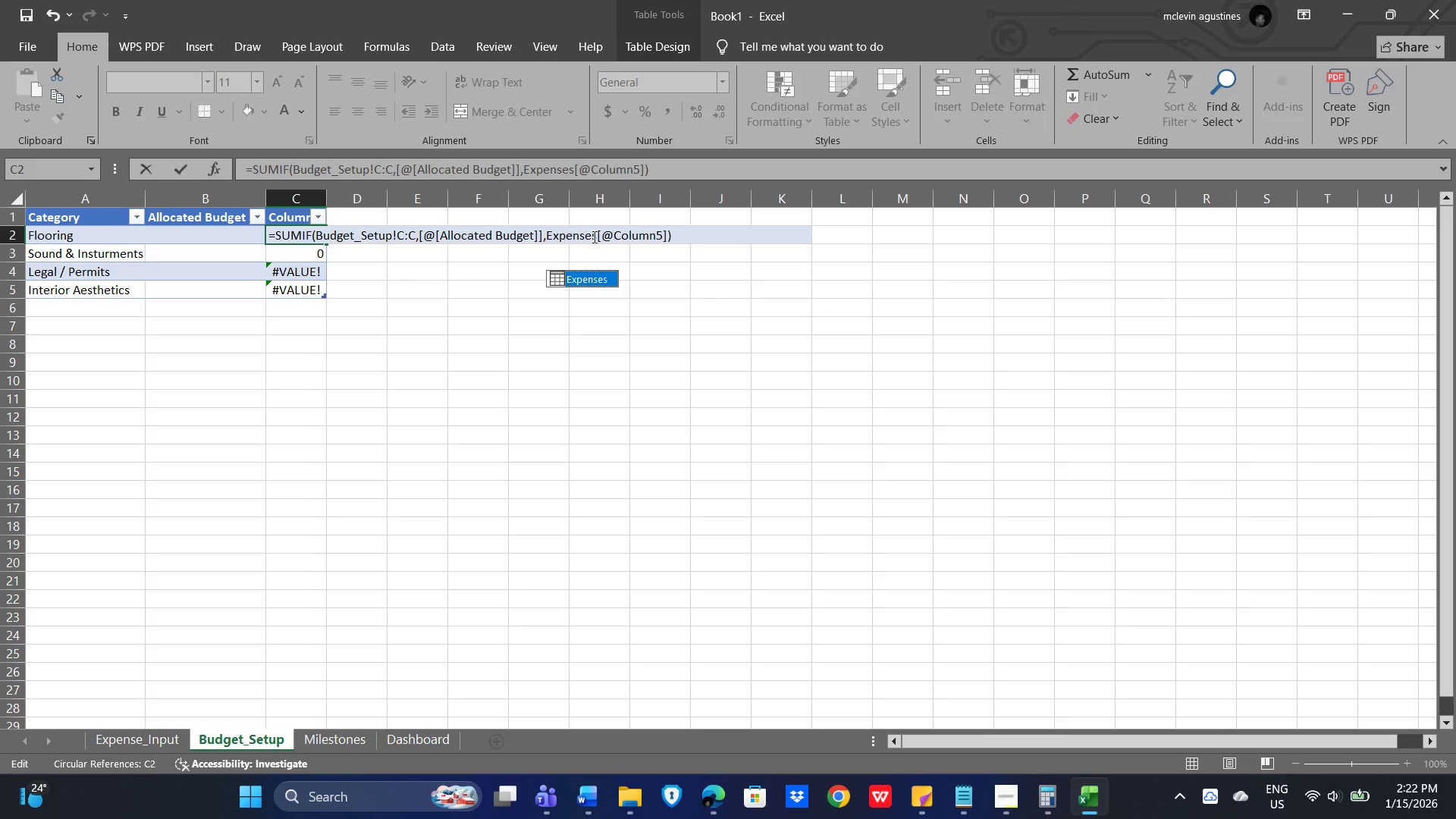 
left_click([593, 237])
 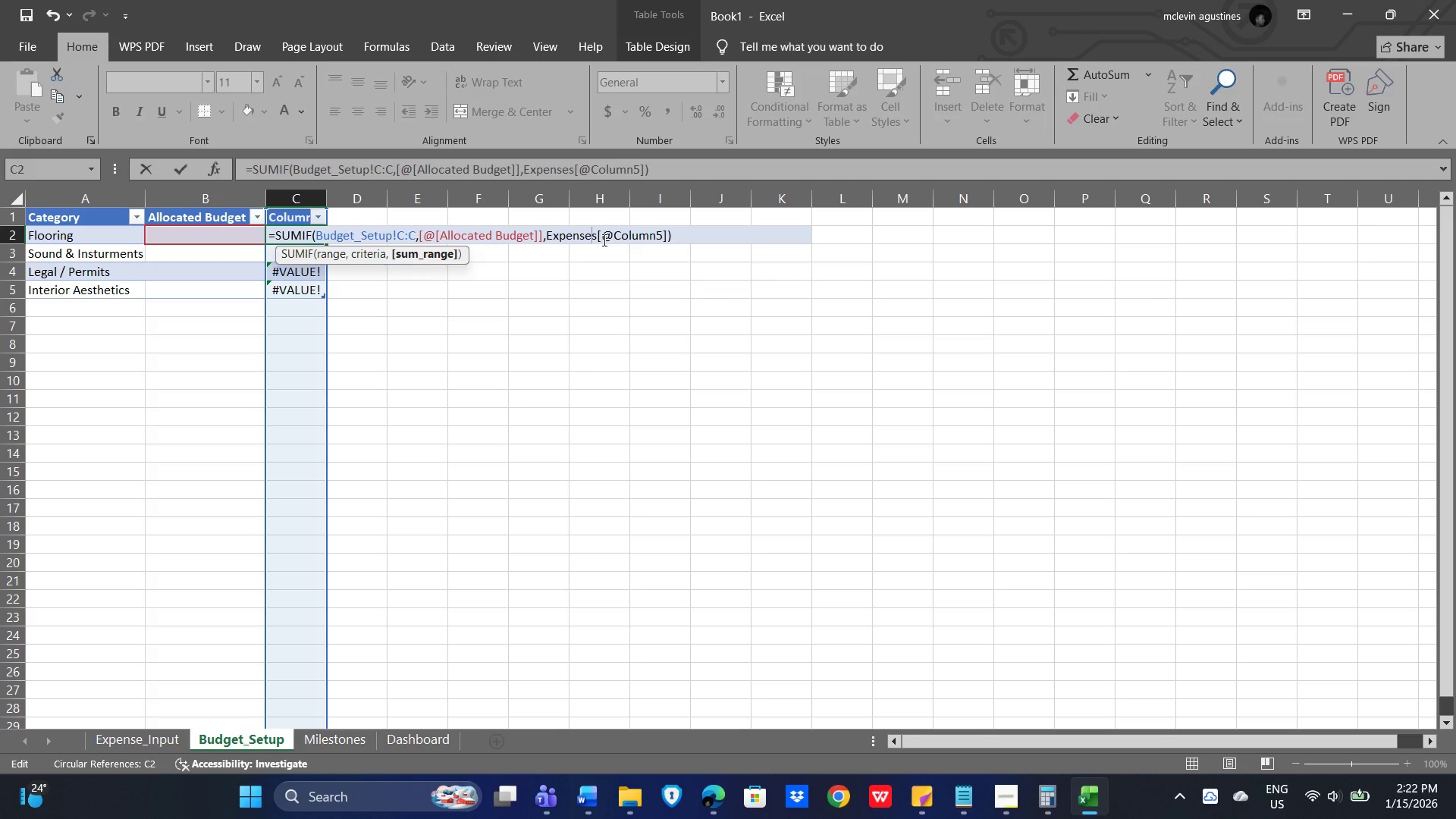 
key(ArrowRight)
 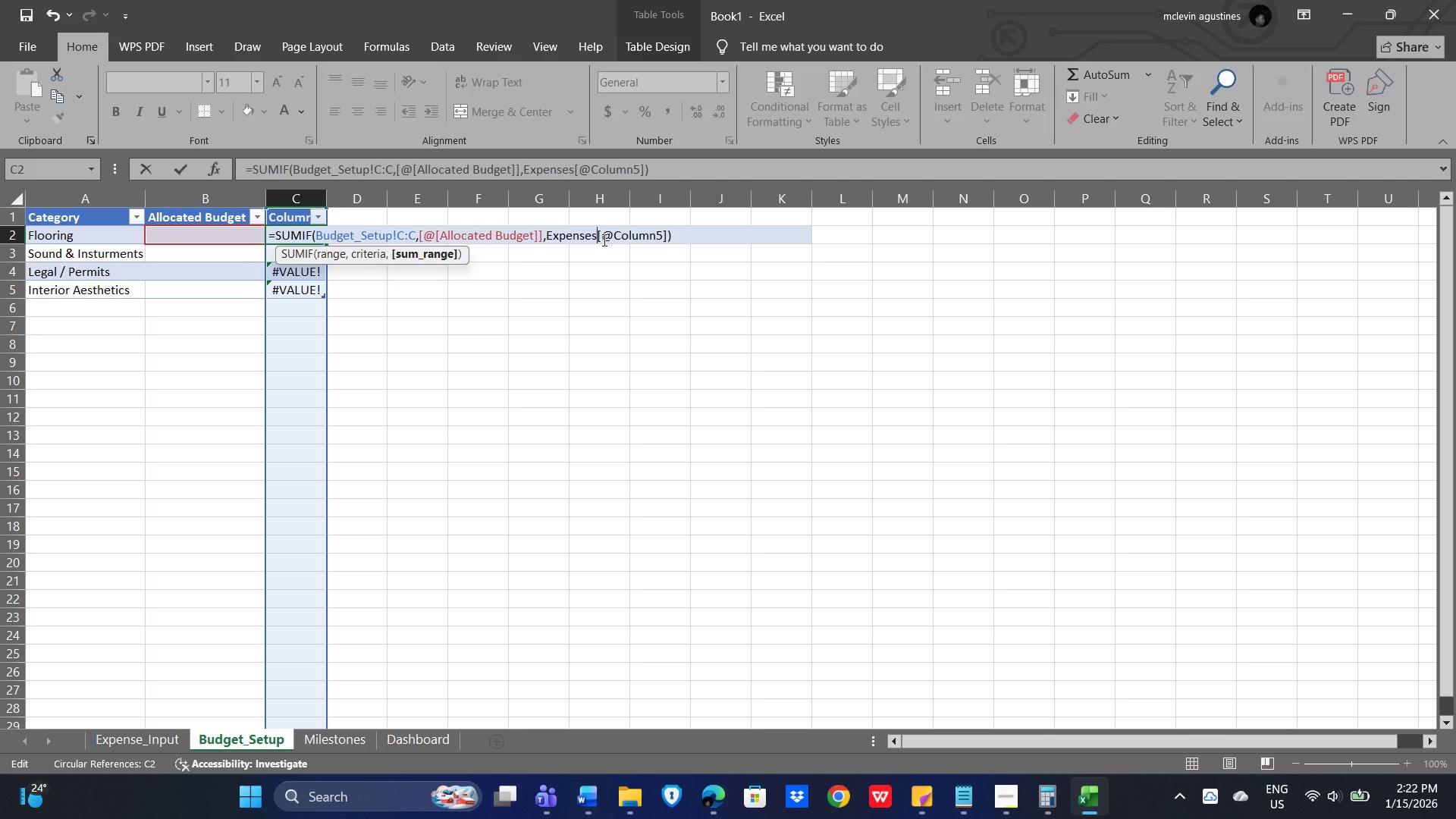 
key(ArrowRight)
 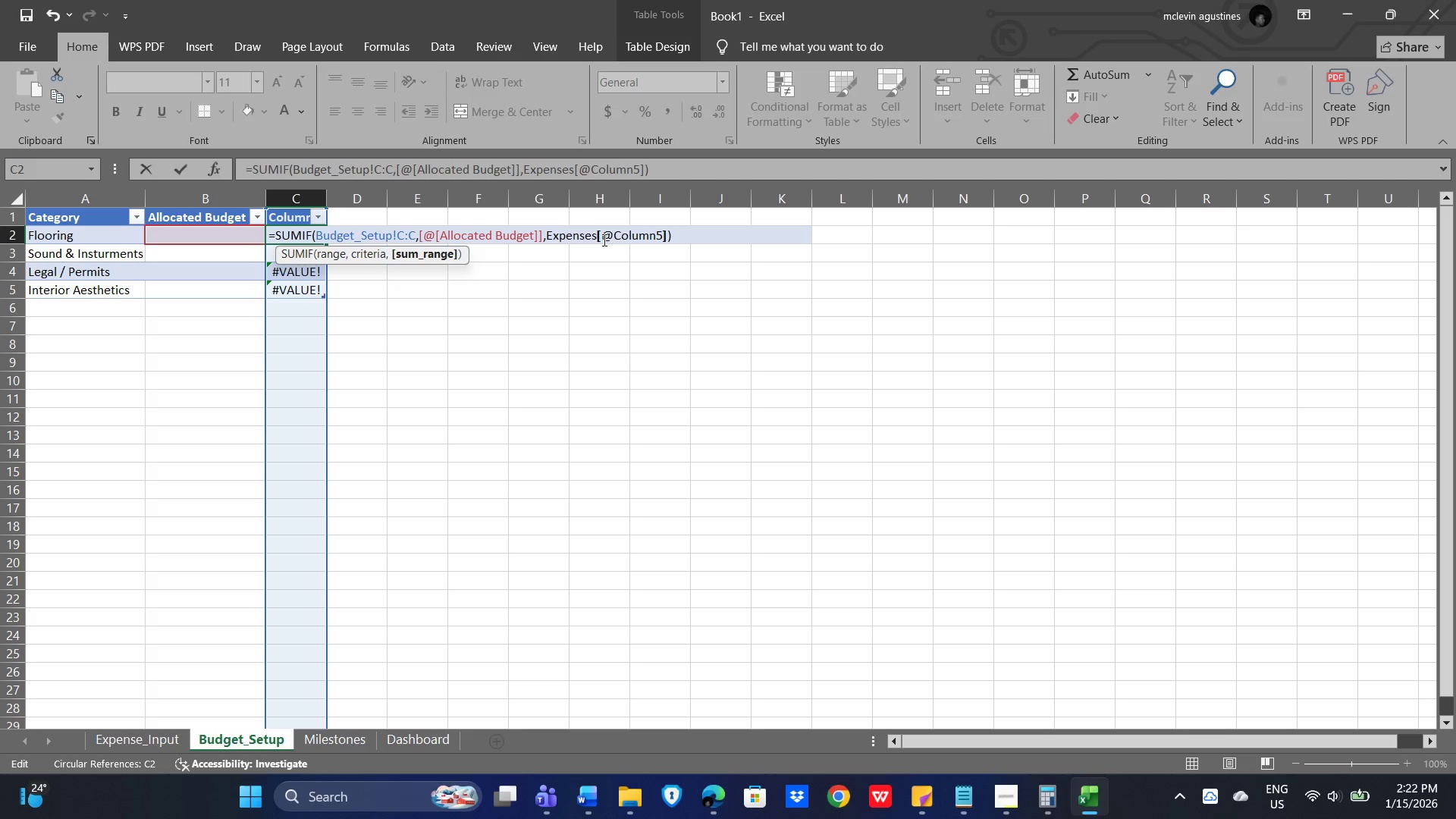 
key(ArrowRight)
 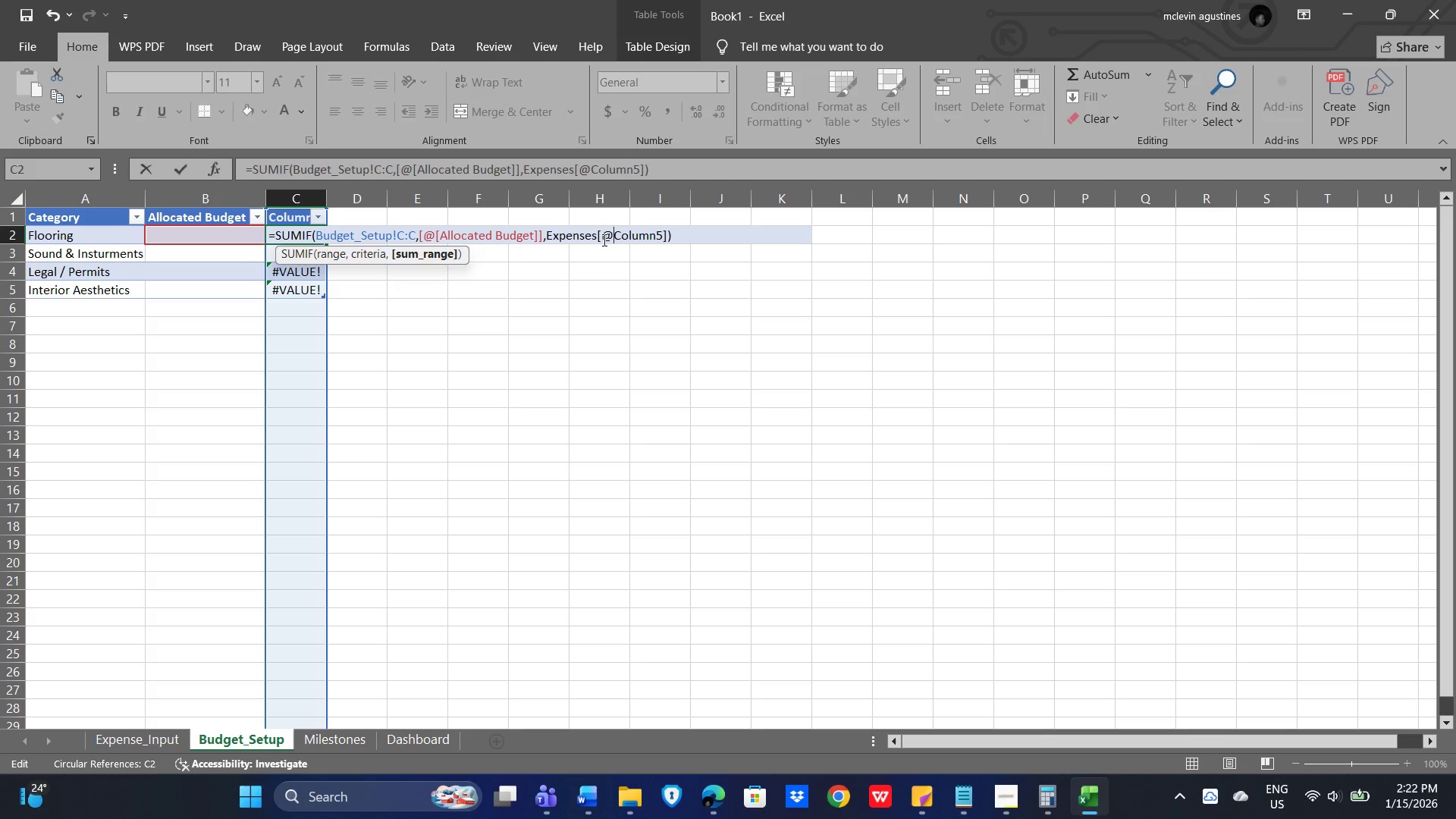 
key(ArrowRight)
 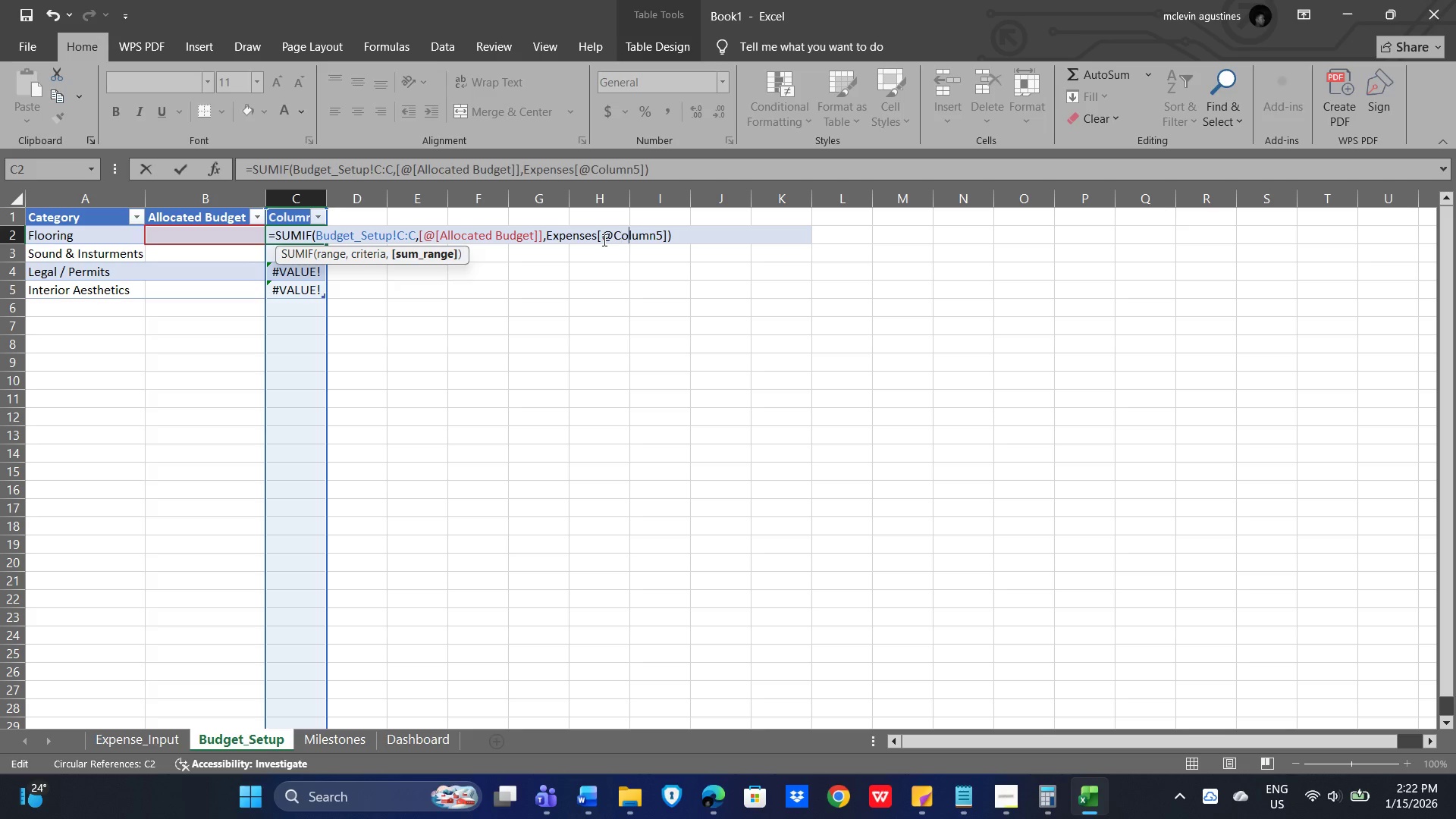 
key(ArrowRight)
 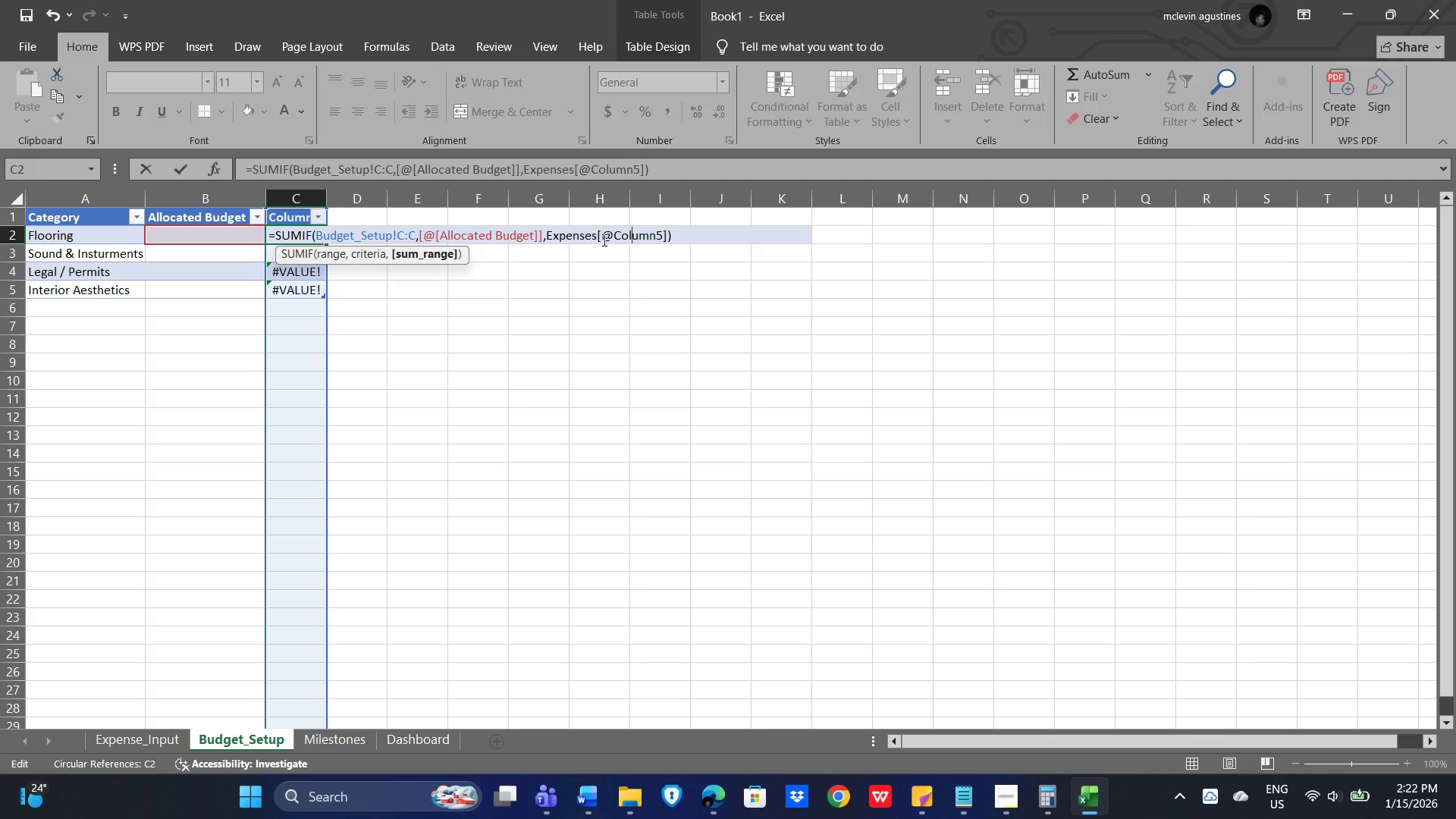 
key(ArrowRight)
 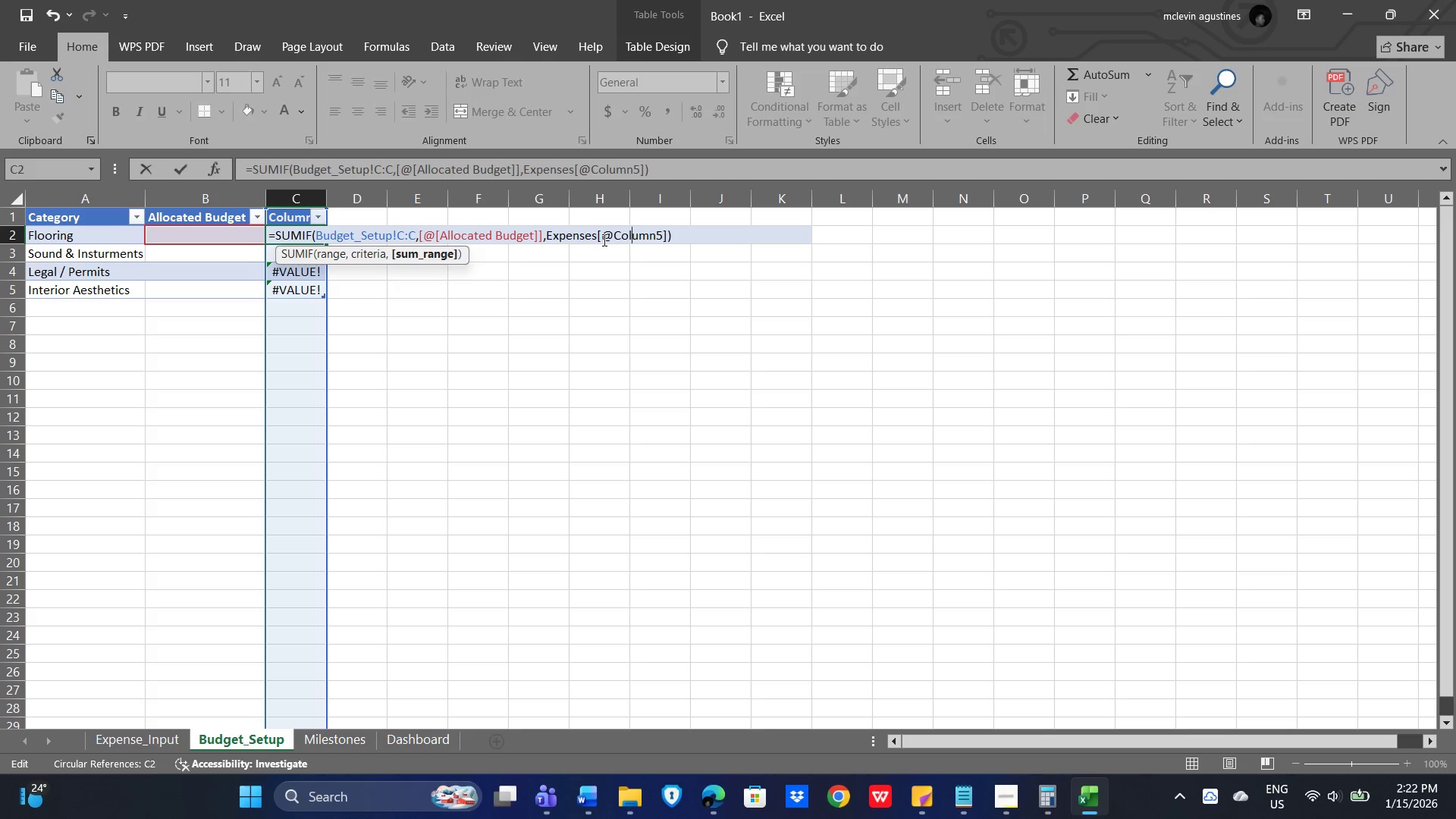 
key(ArrowRight)
 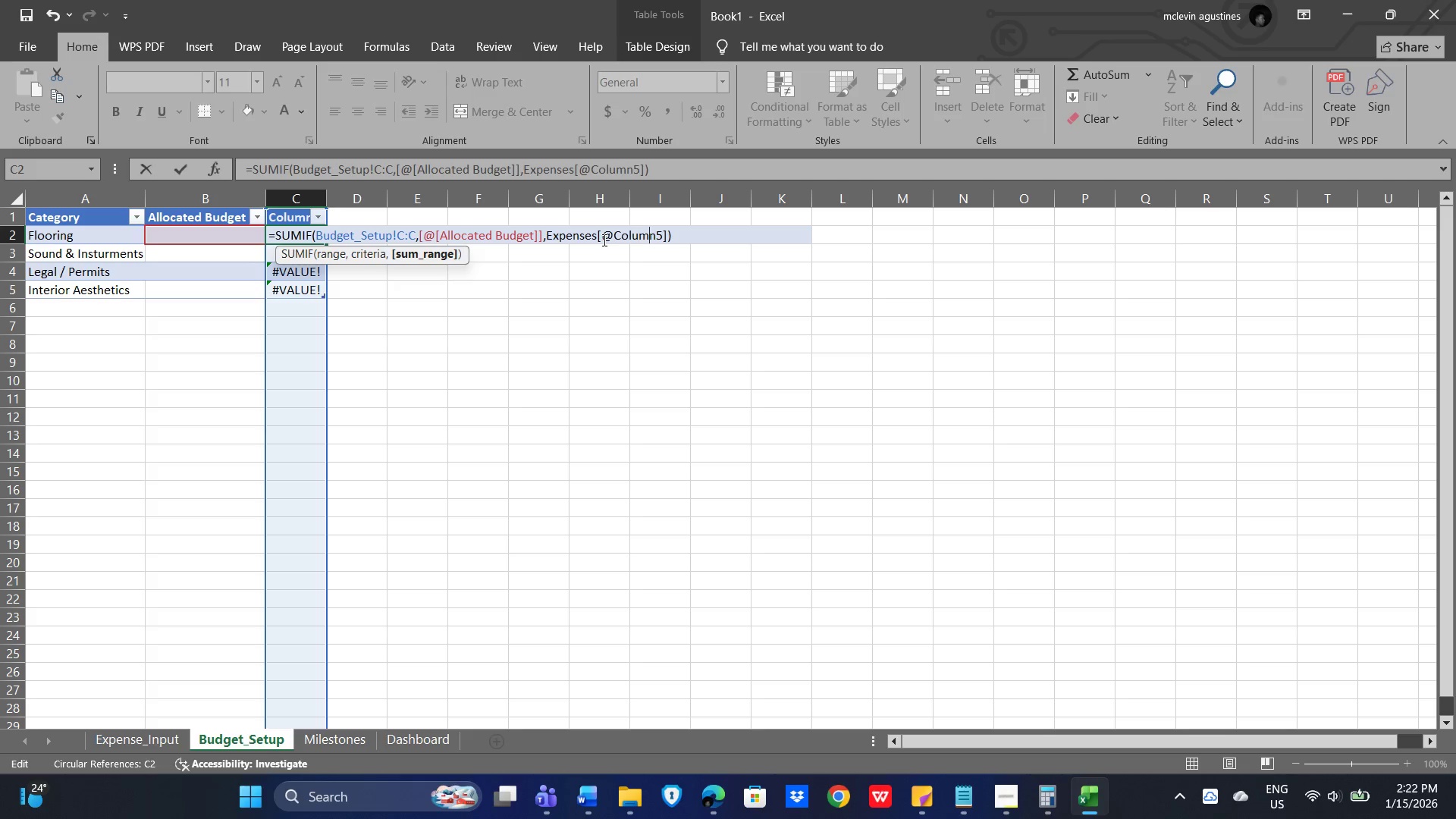 
key(ArrowRight)
 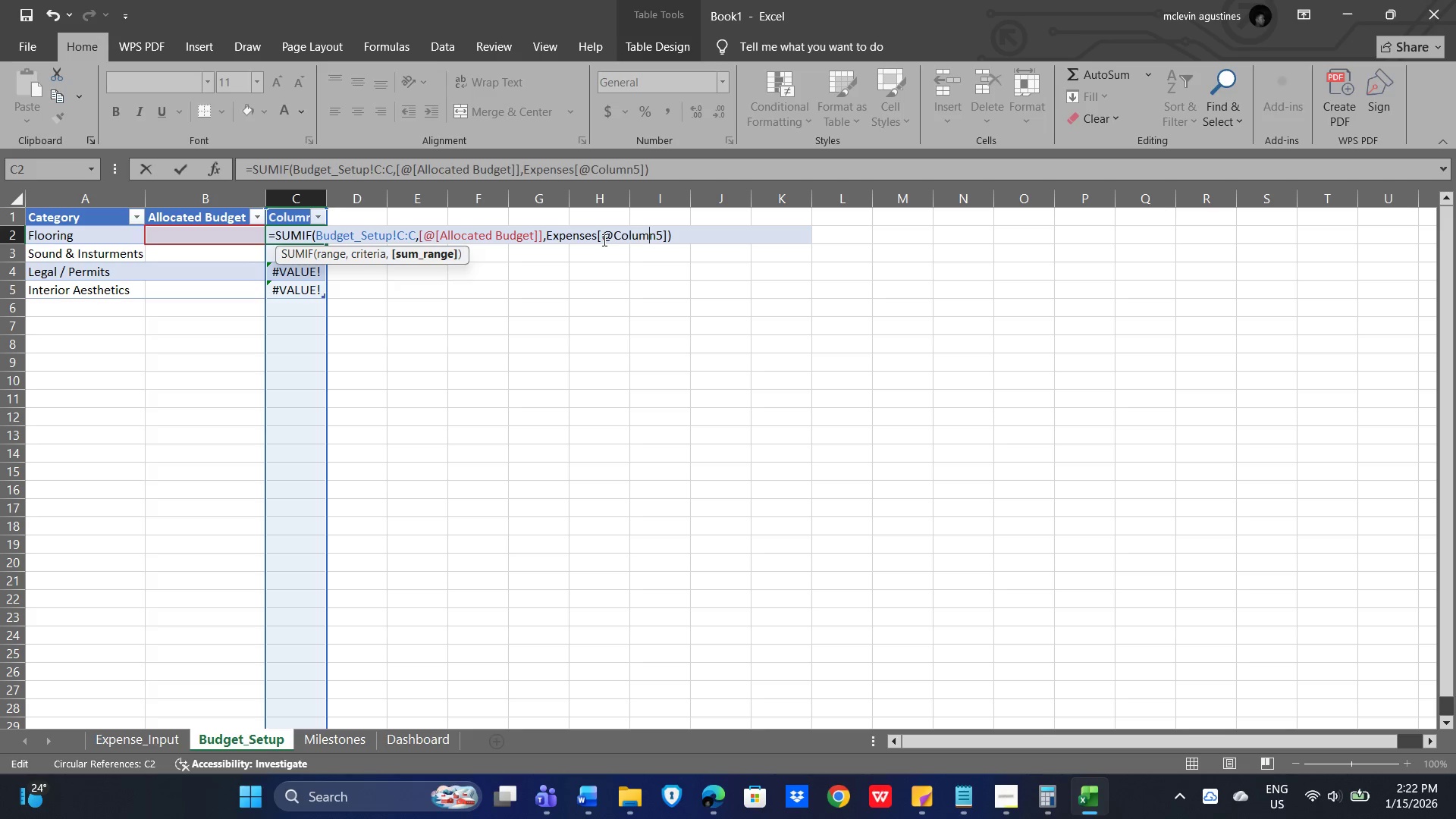 
key(ArrowRight)
 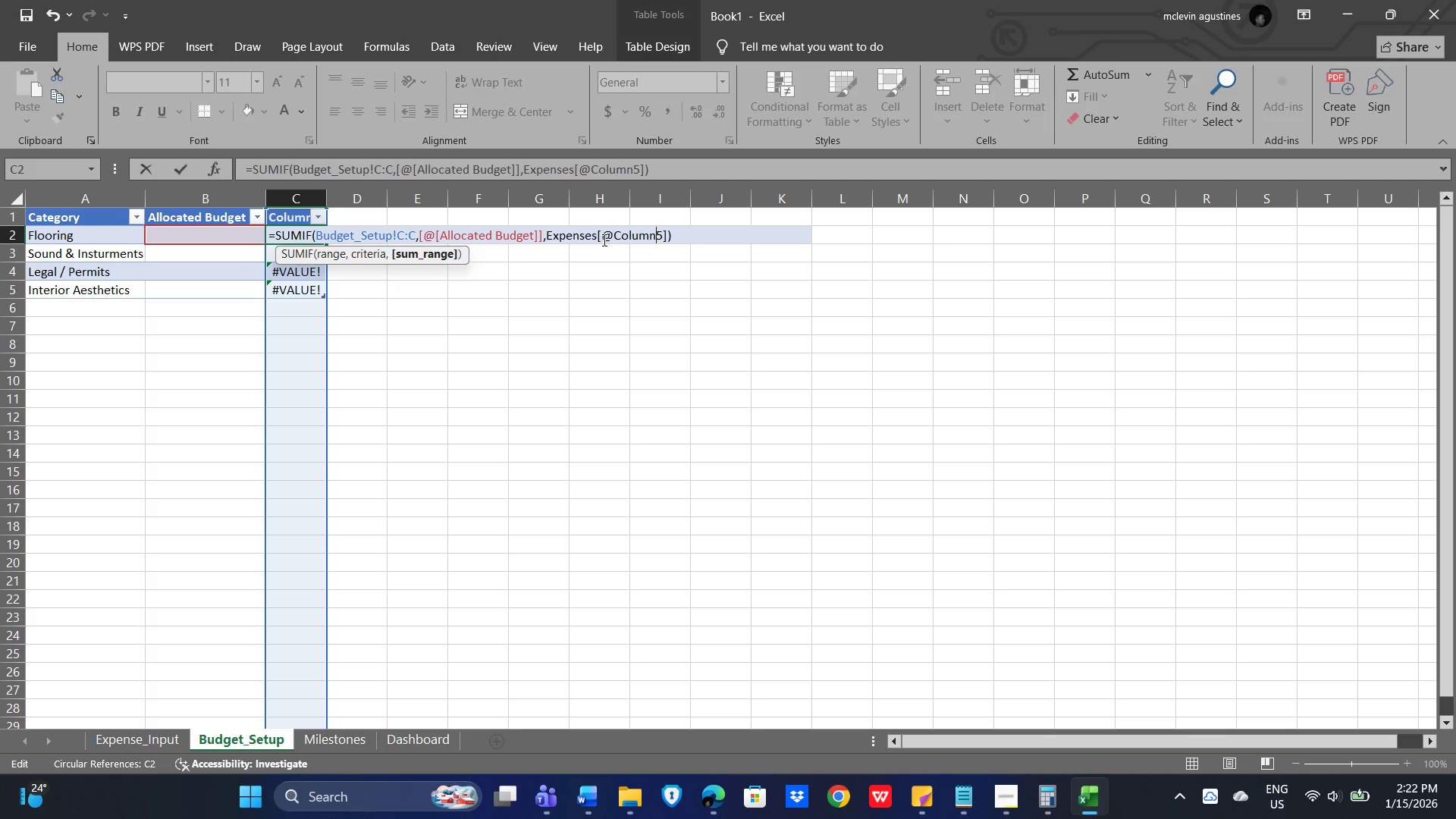 
key(ArrowRight)
 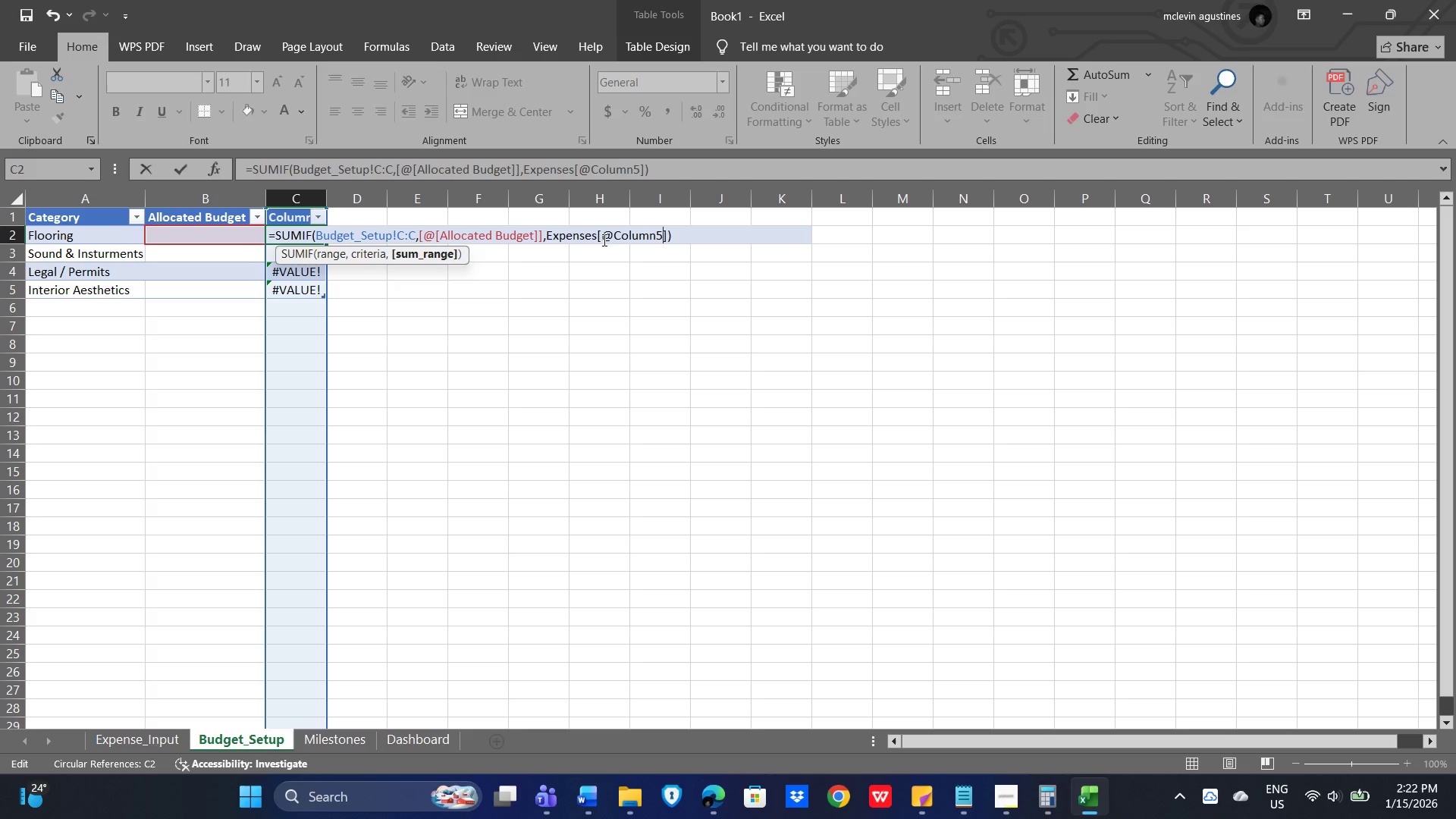 
hold_key(key=ArrowLeft, duration=0.83)
 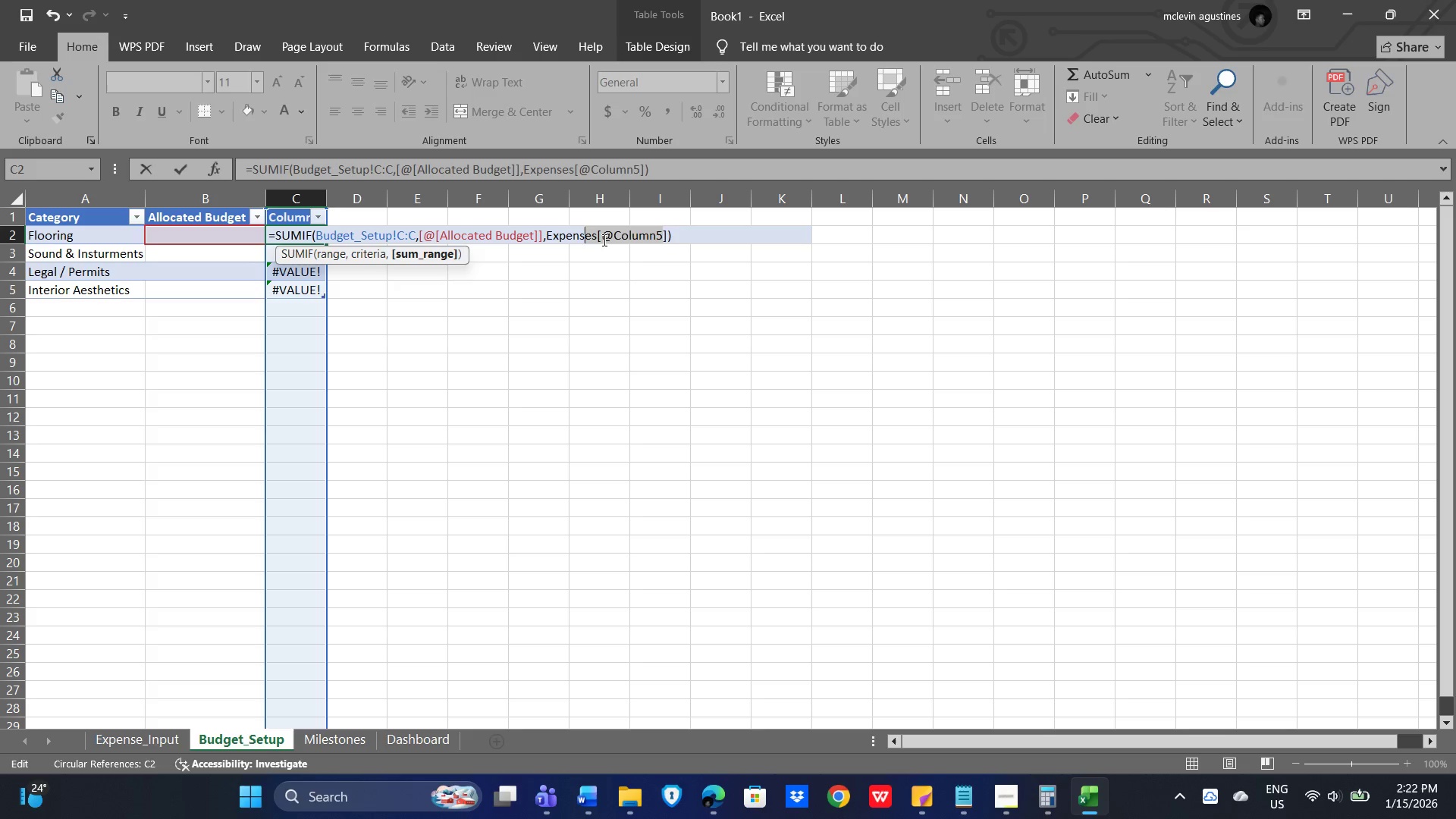 
key(Shift+ArrowRight)
 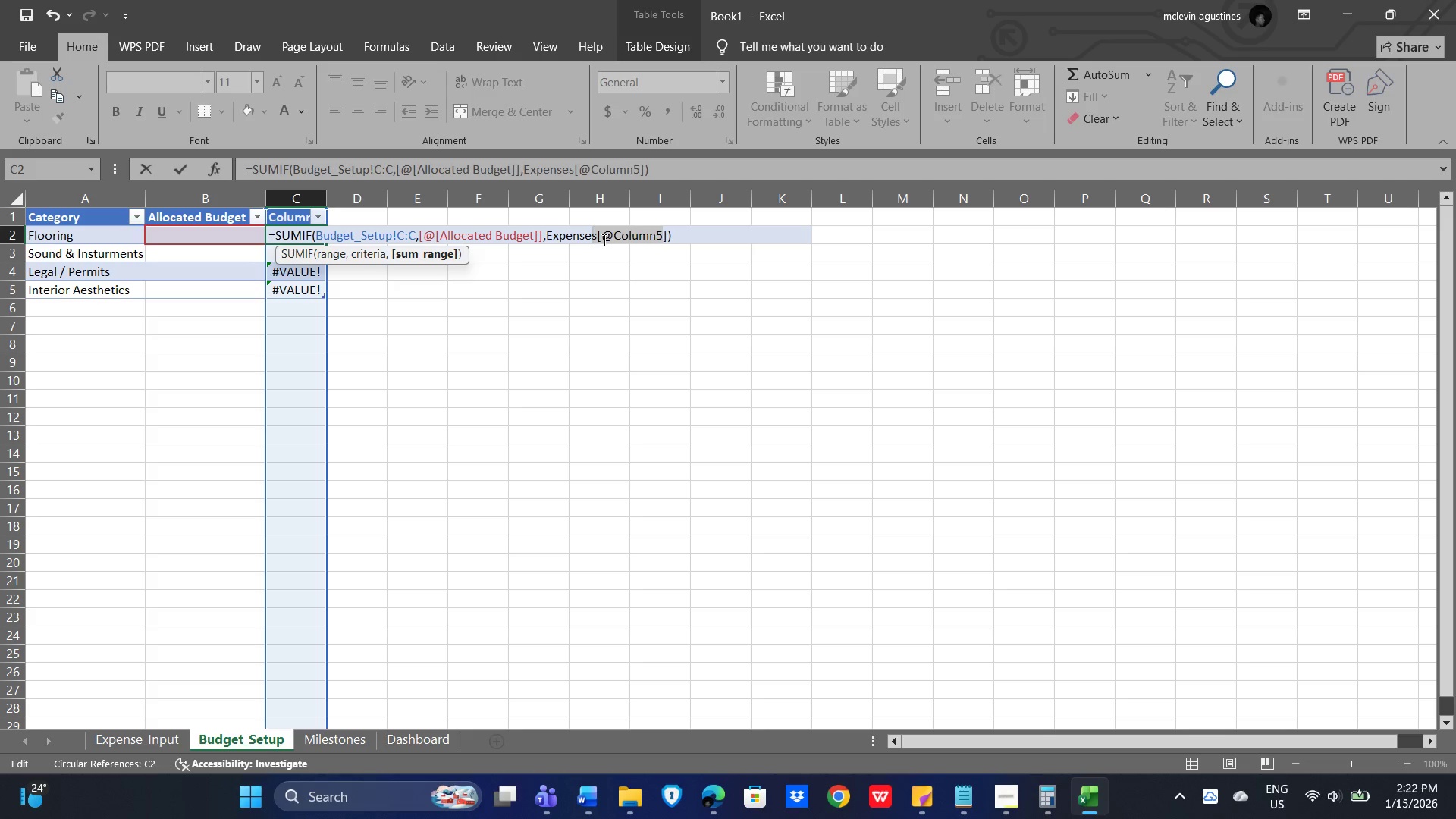 
key(Shift+ArrowRight)
 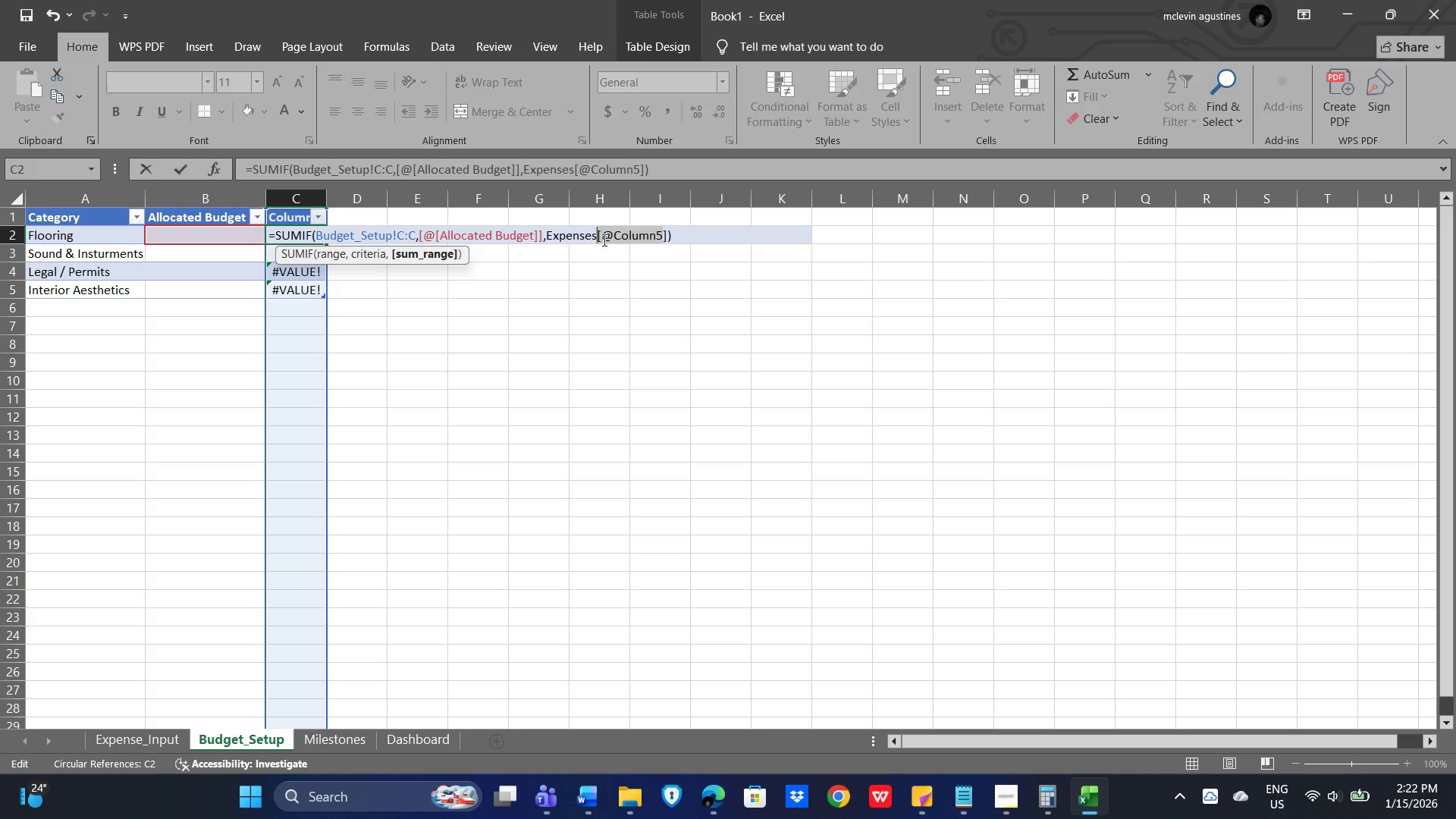 
key(Shift+ArrowRight)
 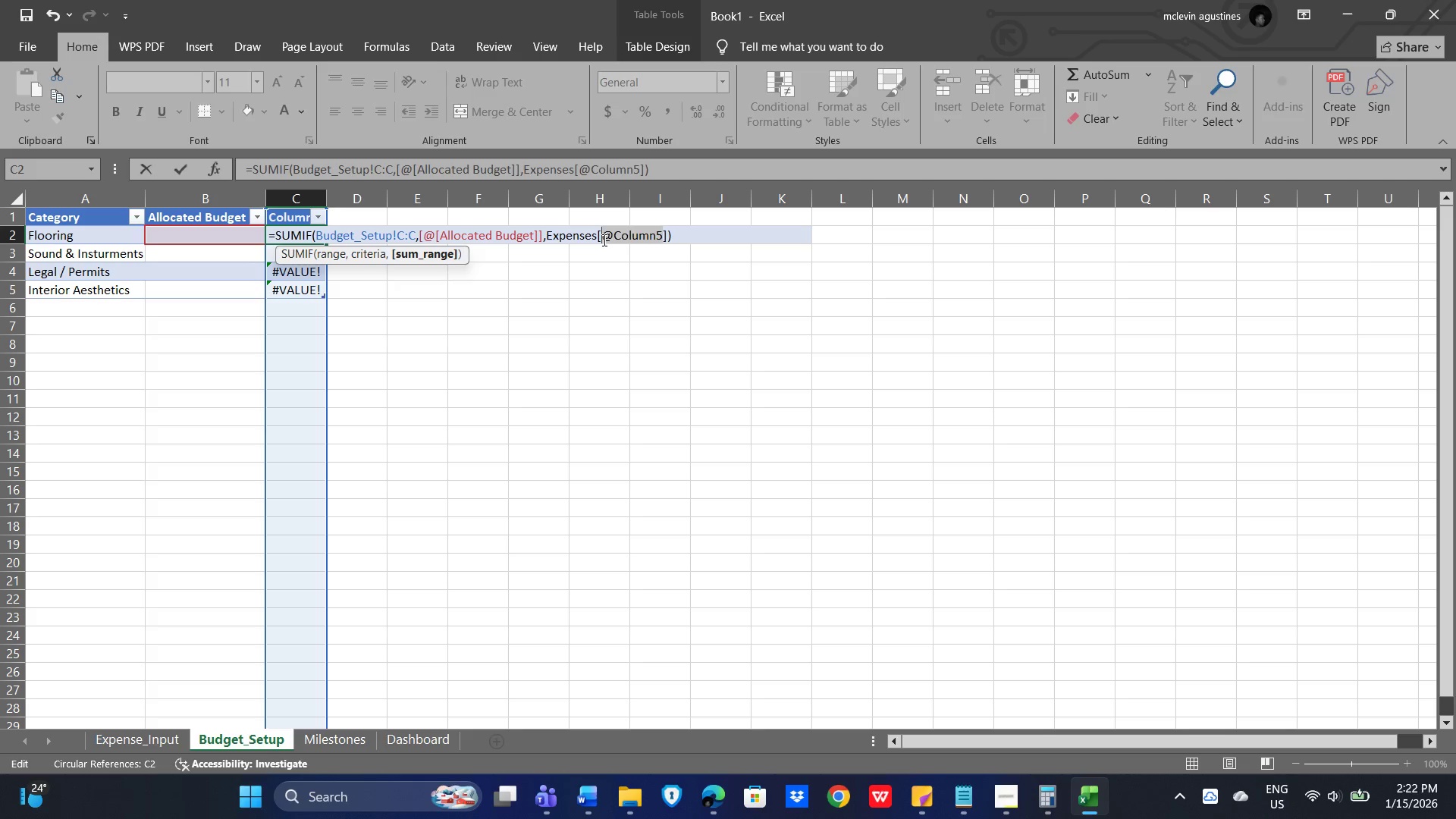 
key(Shift+ArrowRight)
 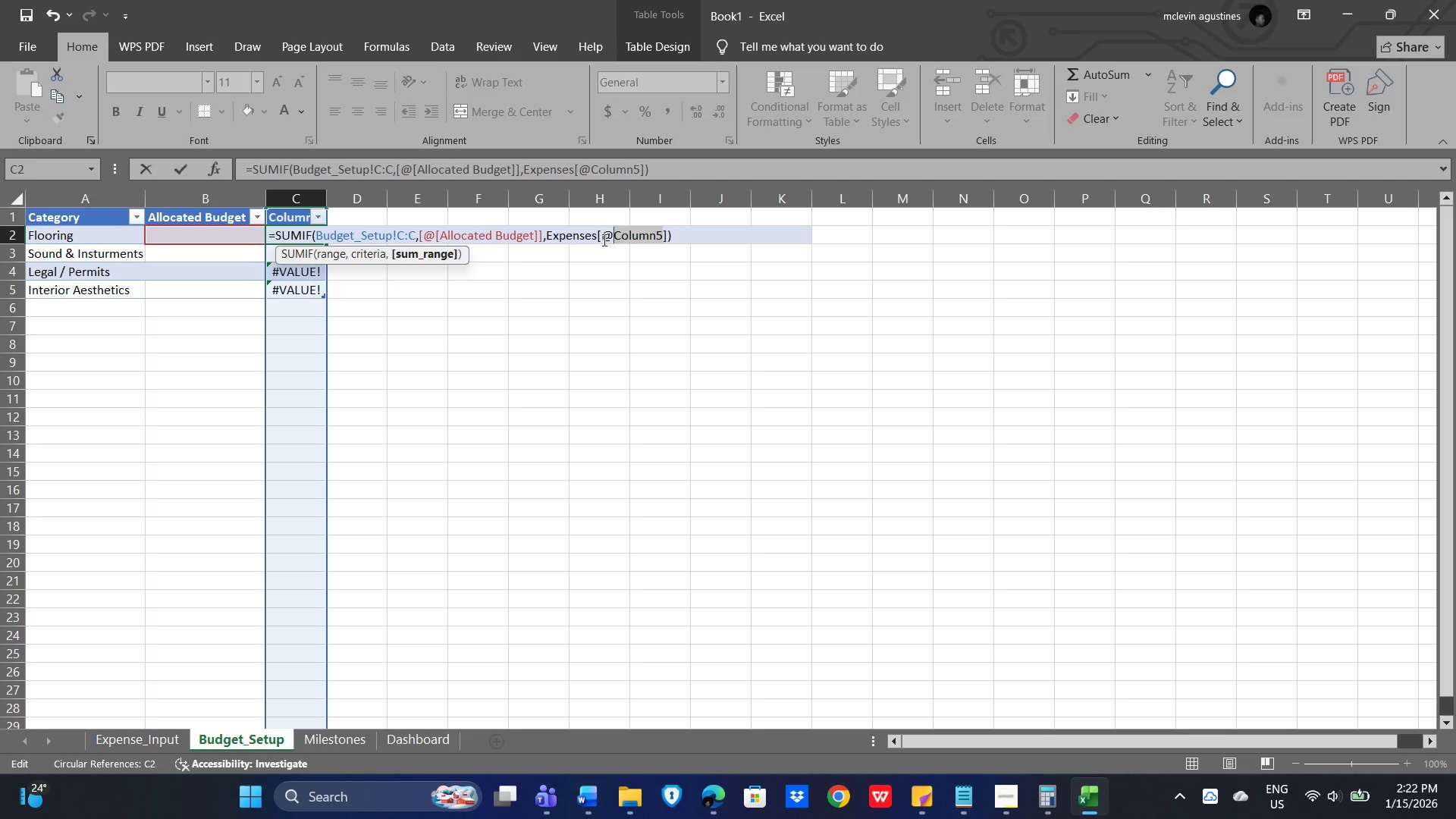 
key(Shift+ArrowLeft)
 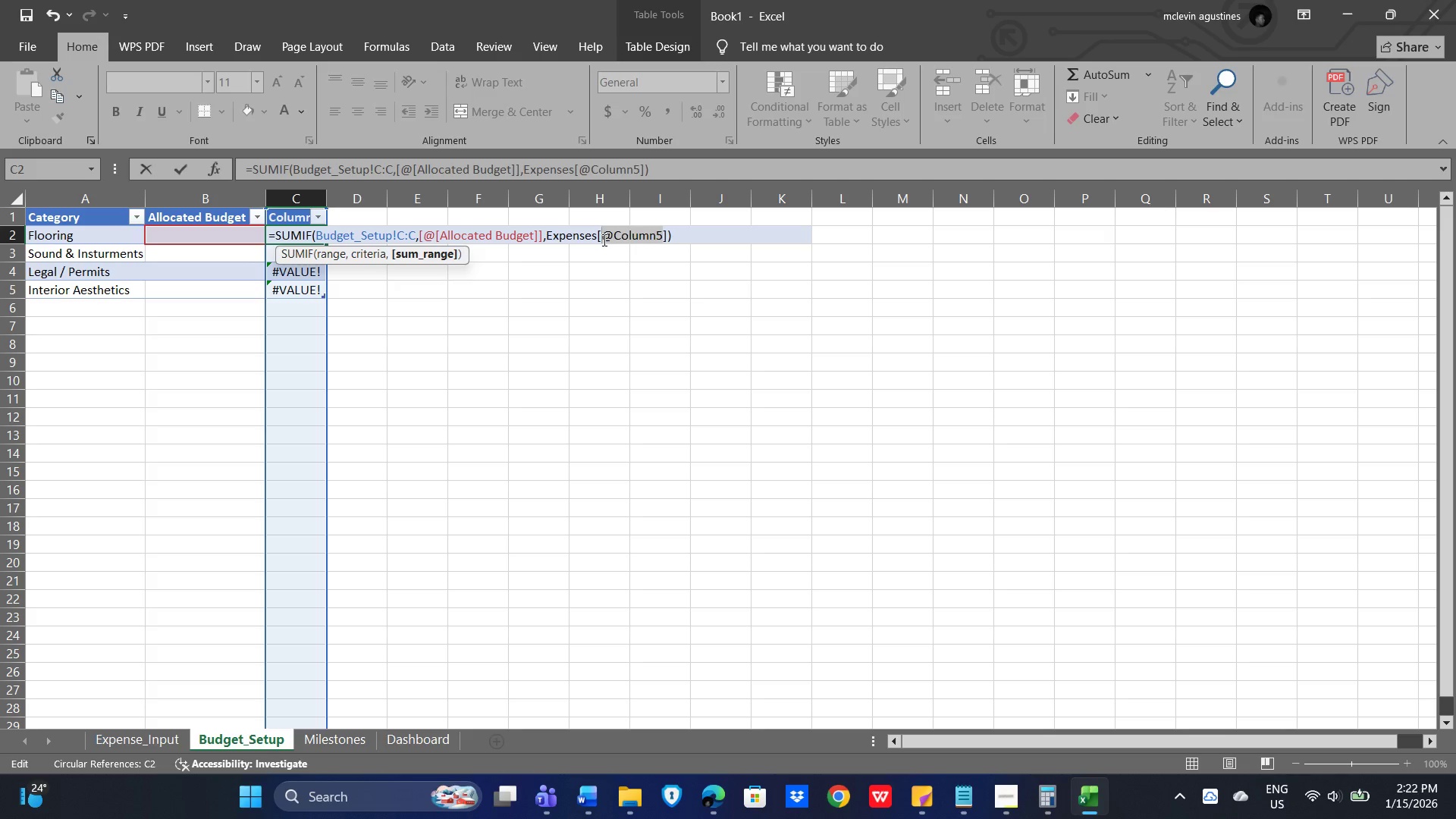 
type(amount)
 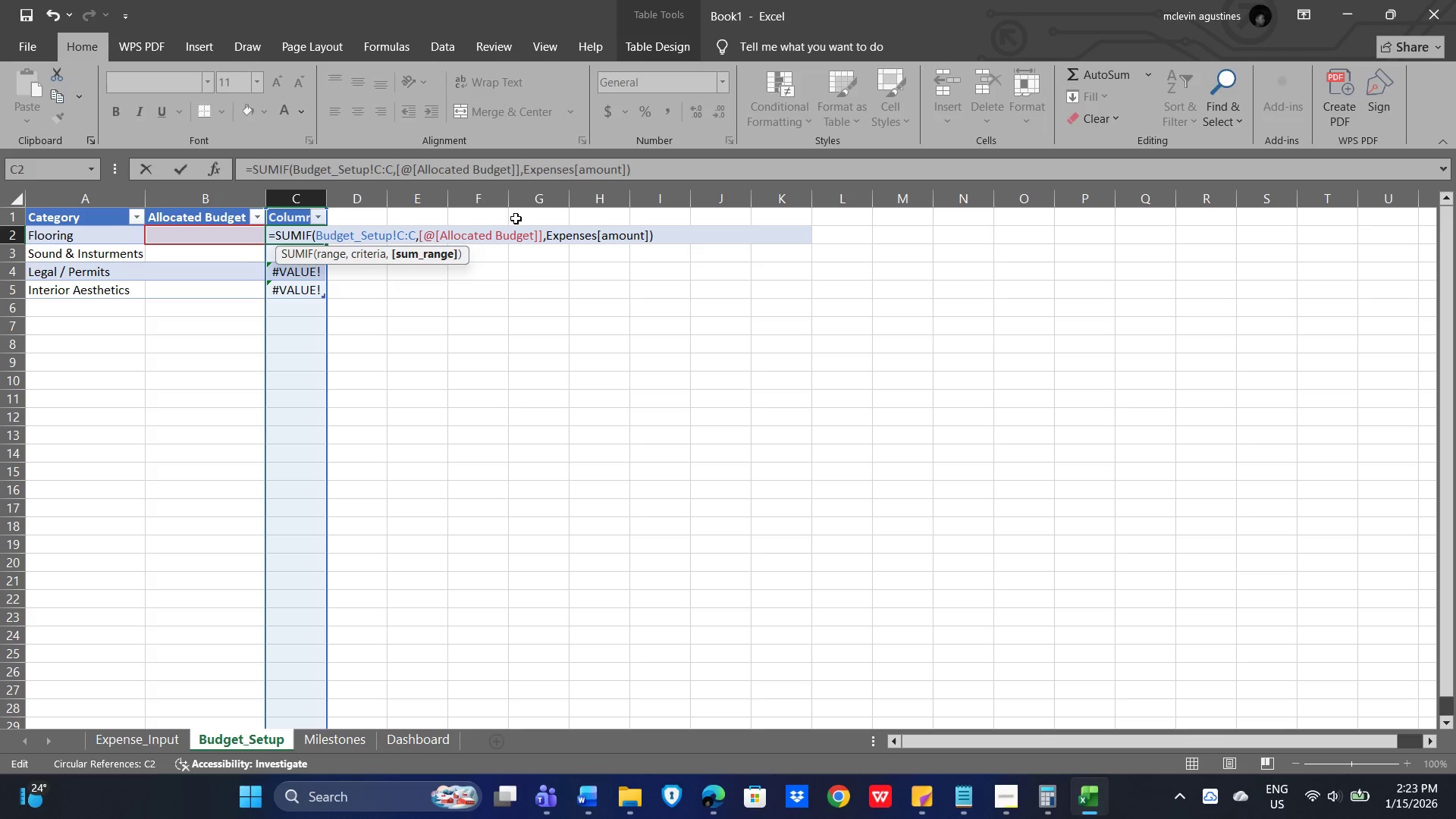 
left_click([501, 231])
 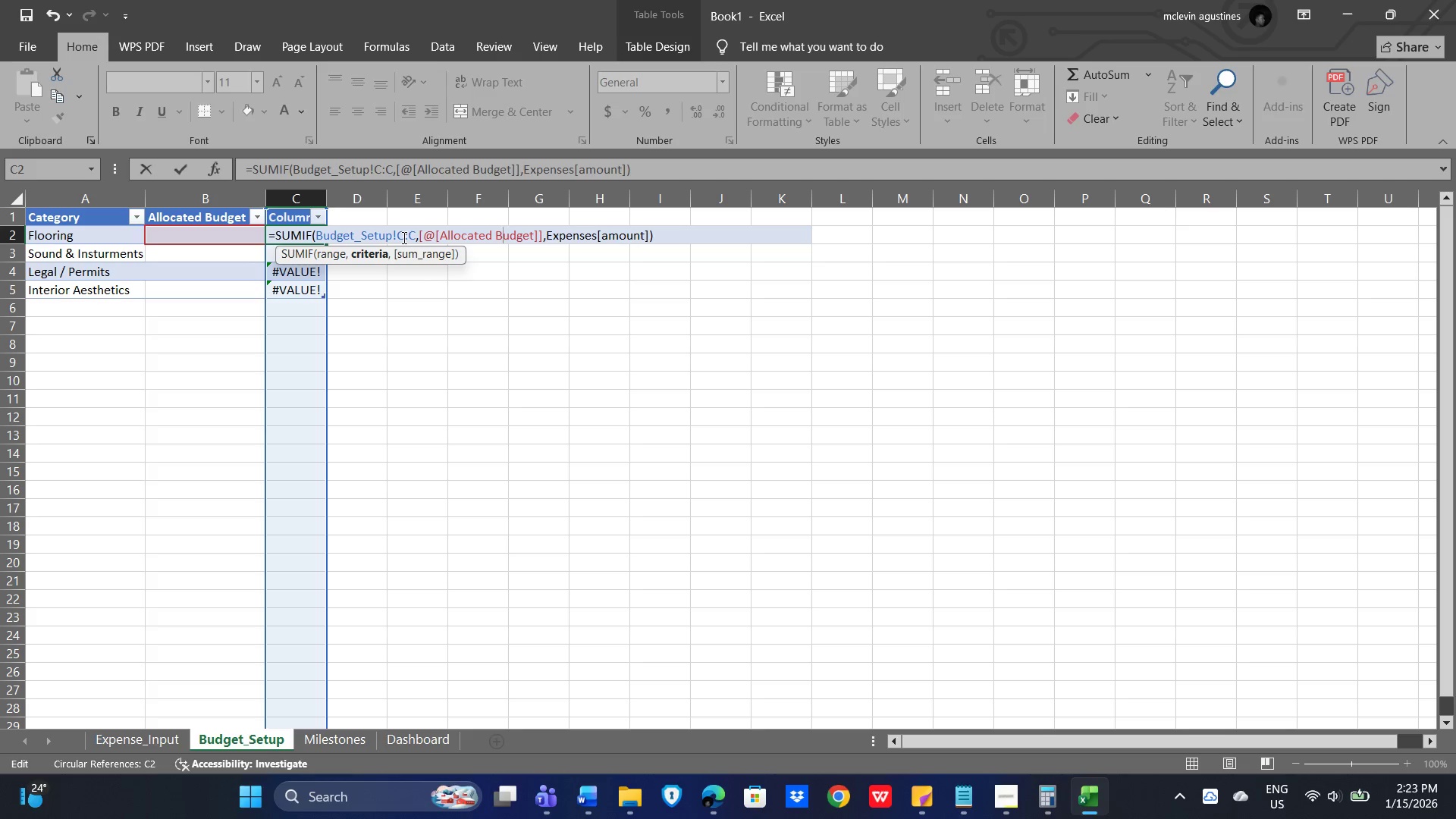 
left_click([403, 237])
 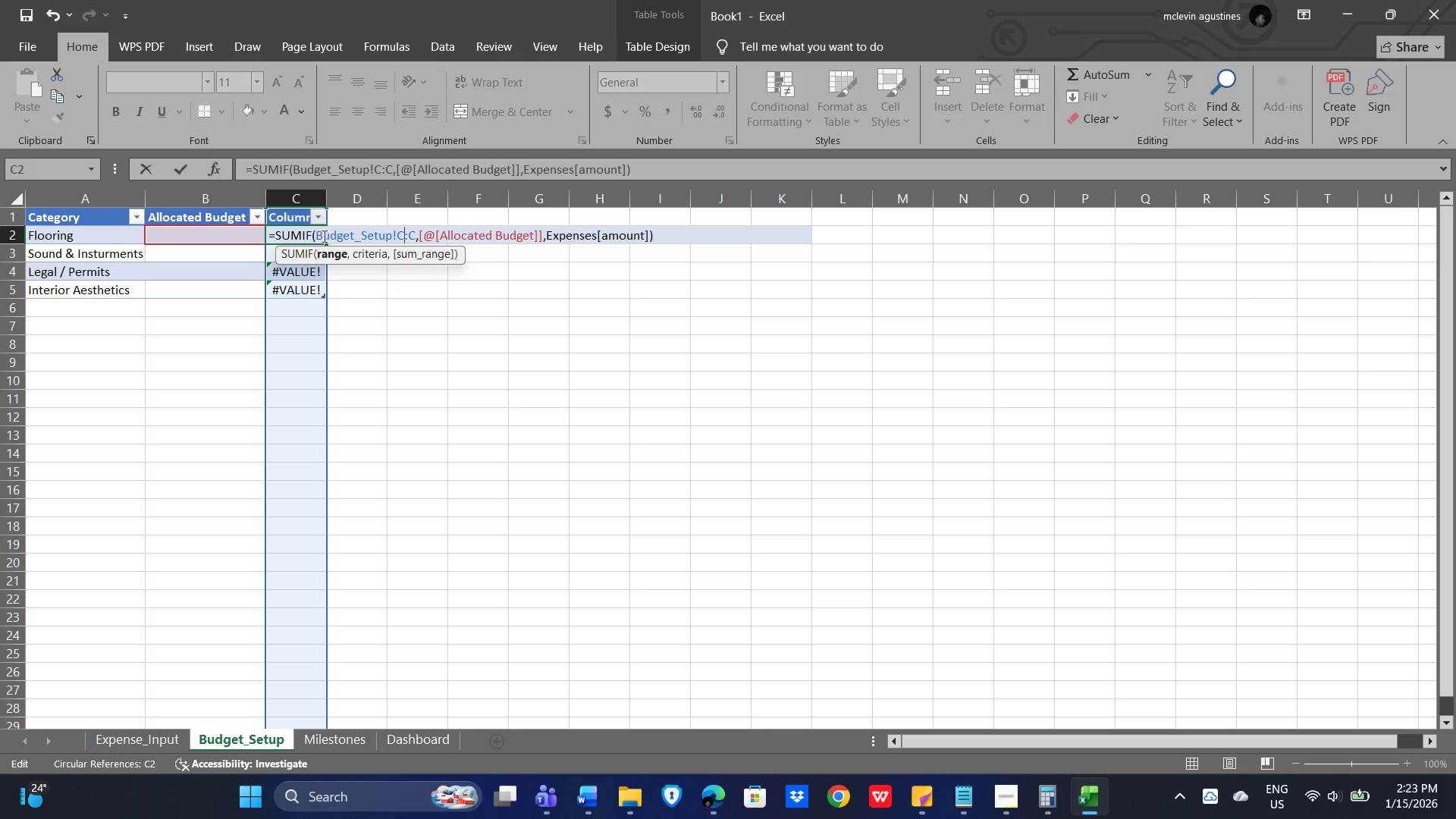 
left_click_drag(start_coordinate=[318, 236], to_coordinate=[413, 234])
 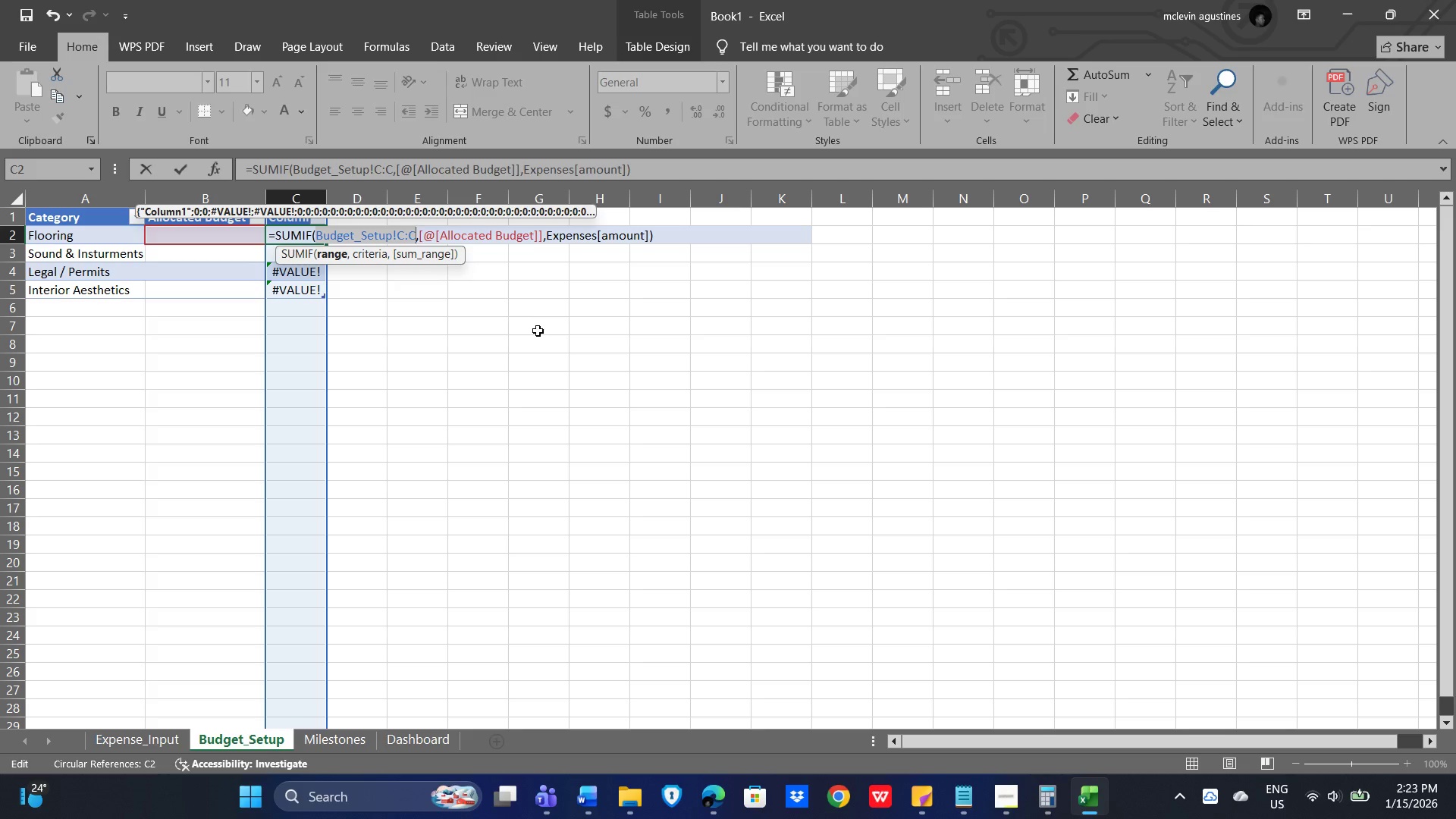 
type(Expenses)
 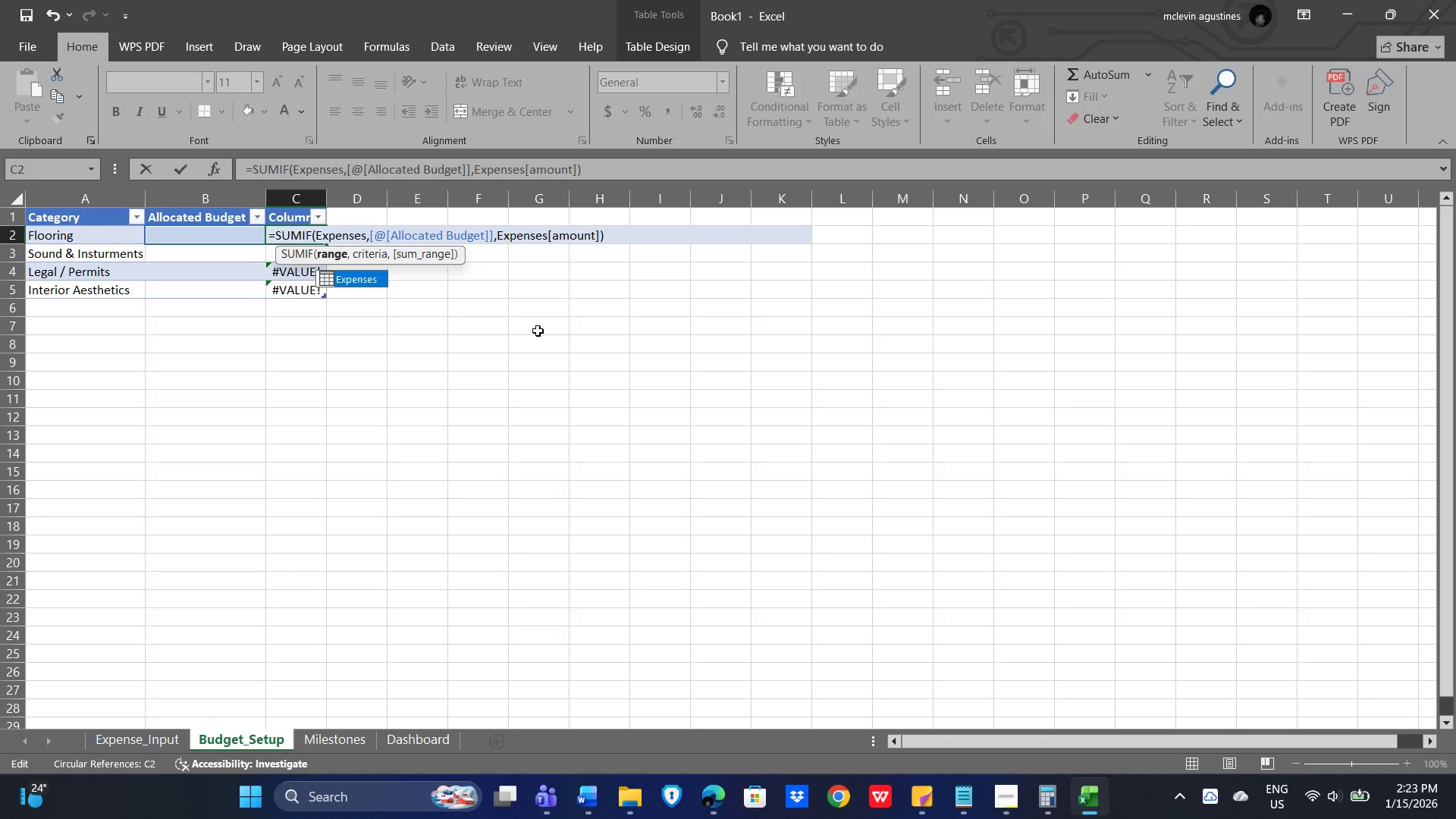 
wait(15.39)
 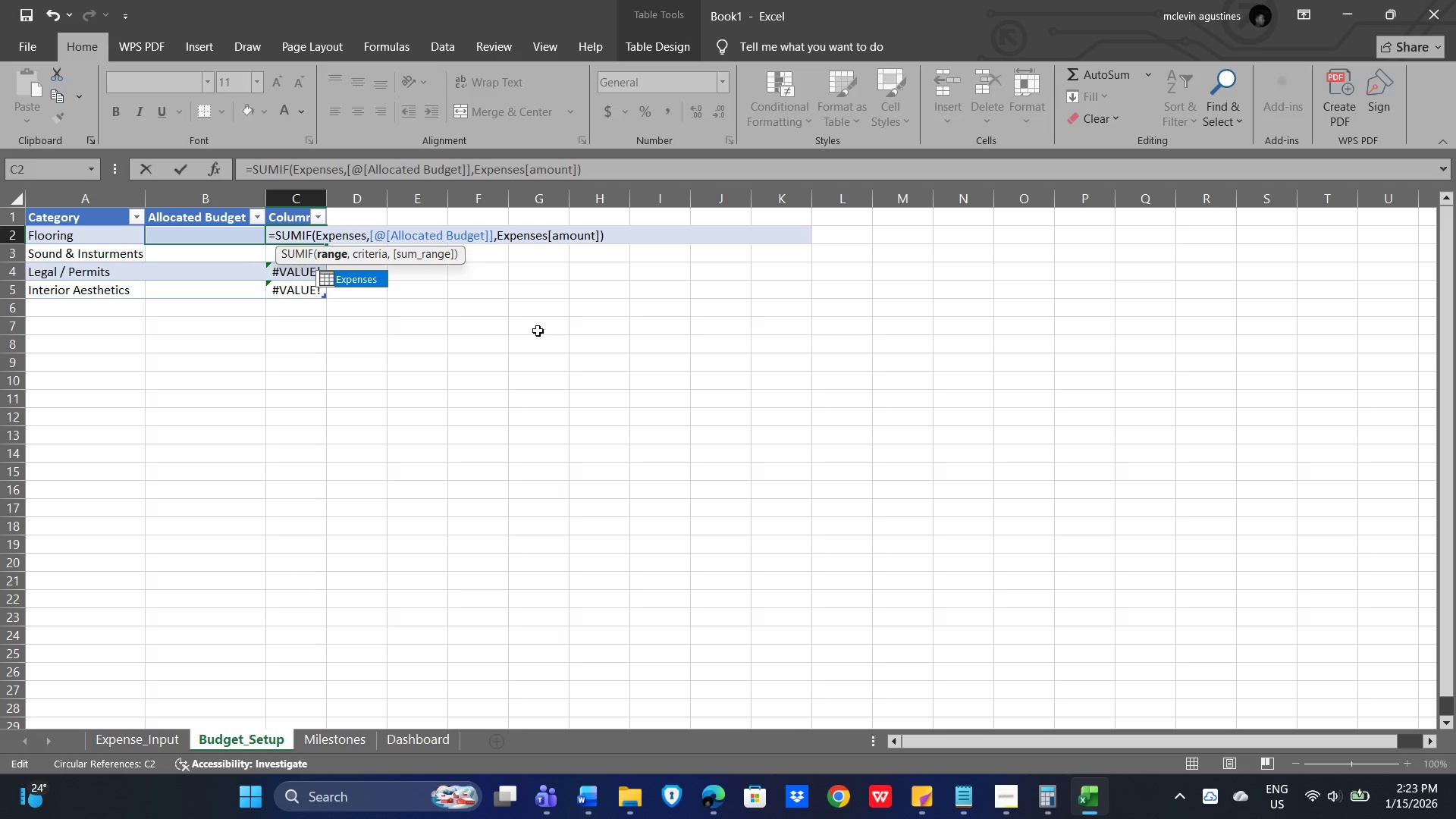 
key(Shift+ShiftLeft)
 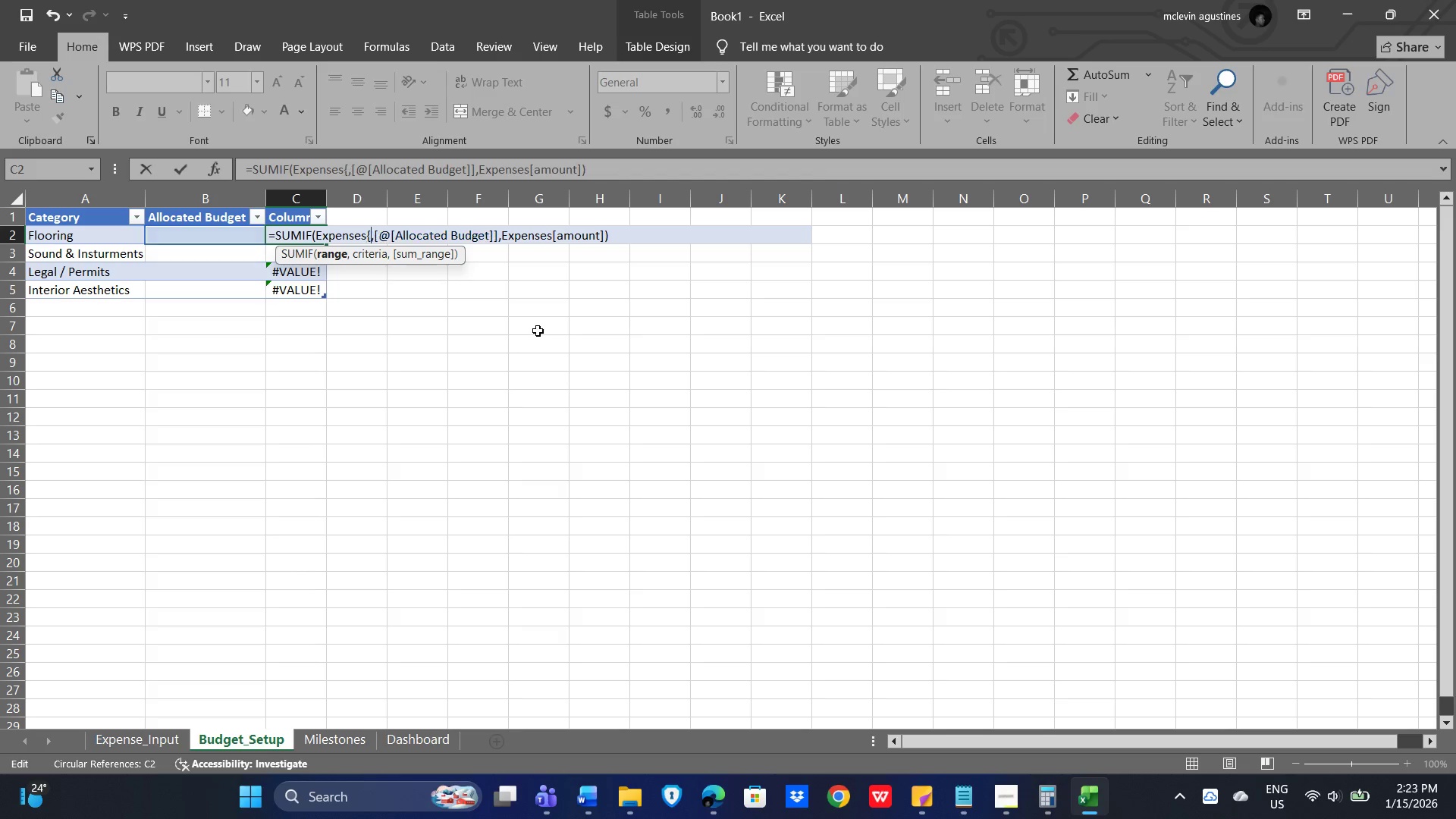 
key(Shift+BracketLeft)
 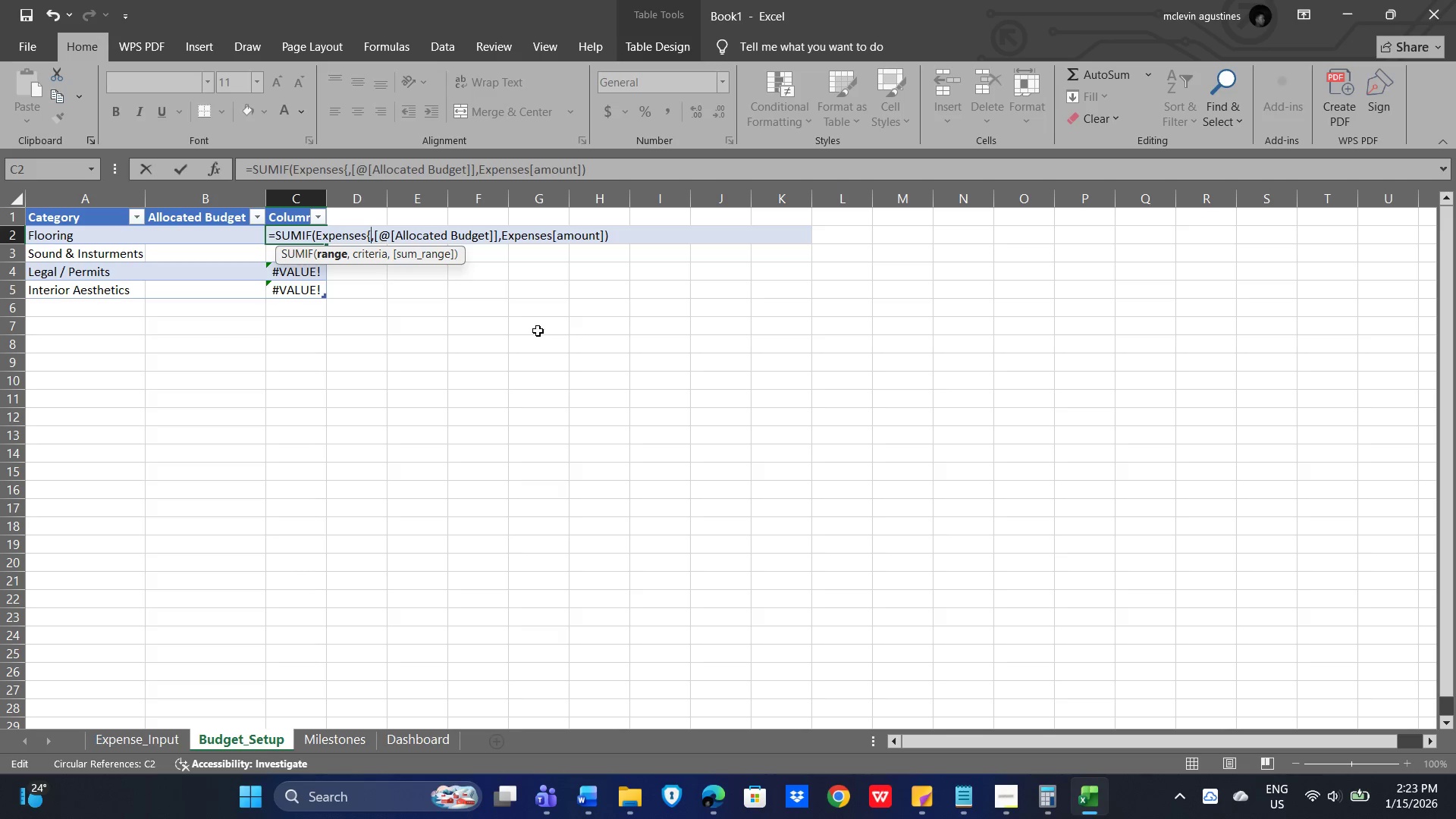 
key(Backspace)
 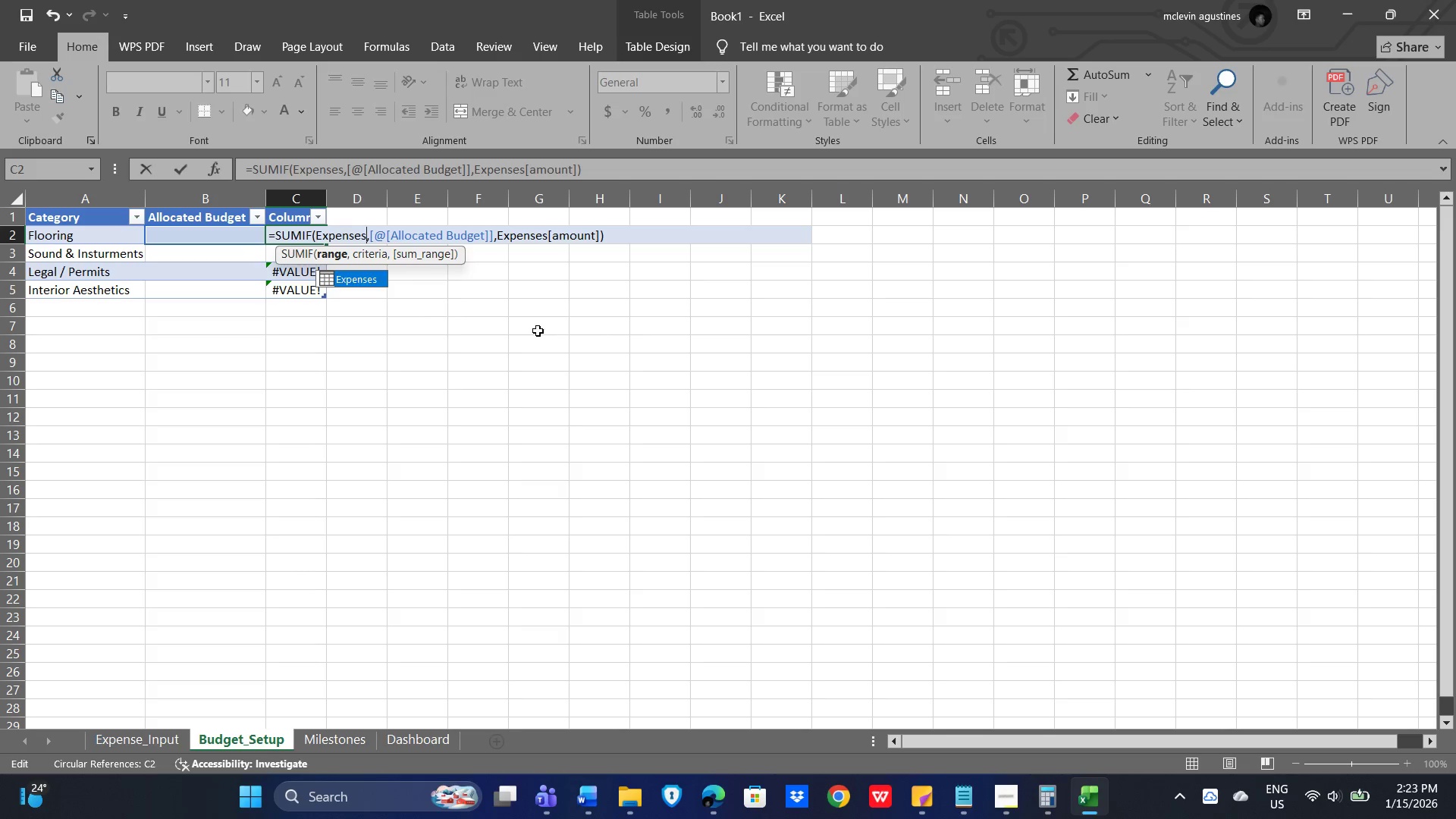 
key(BracketLeft)
 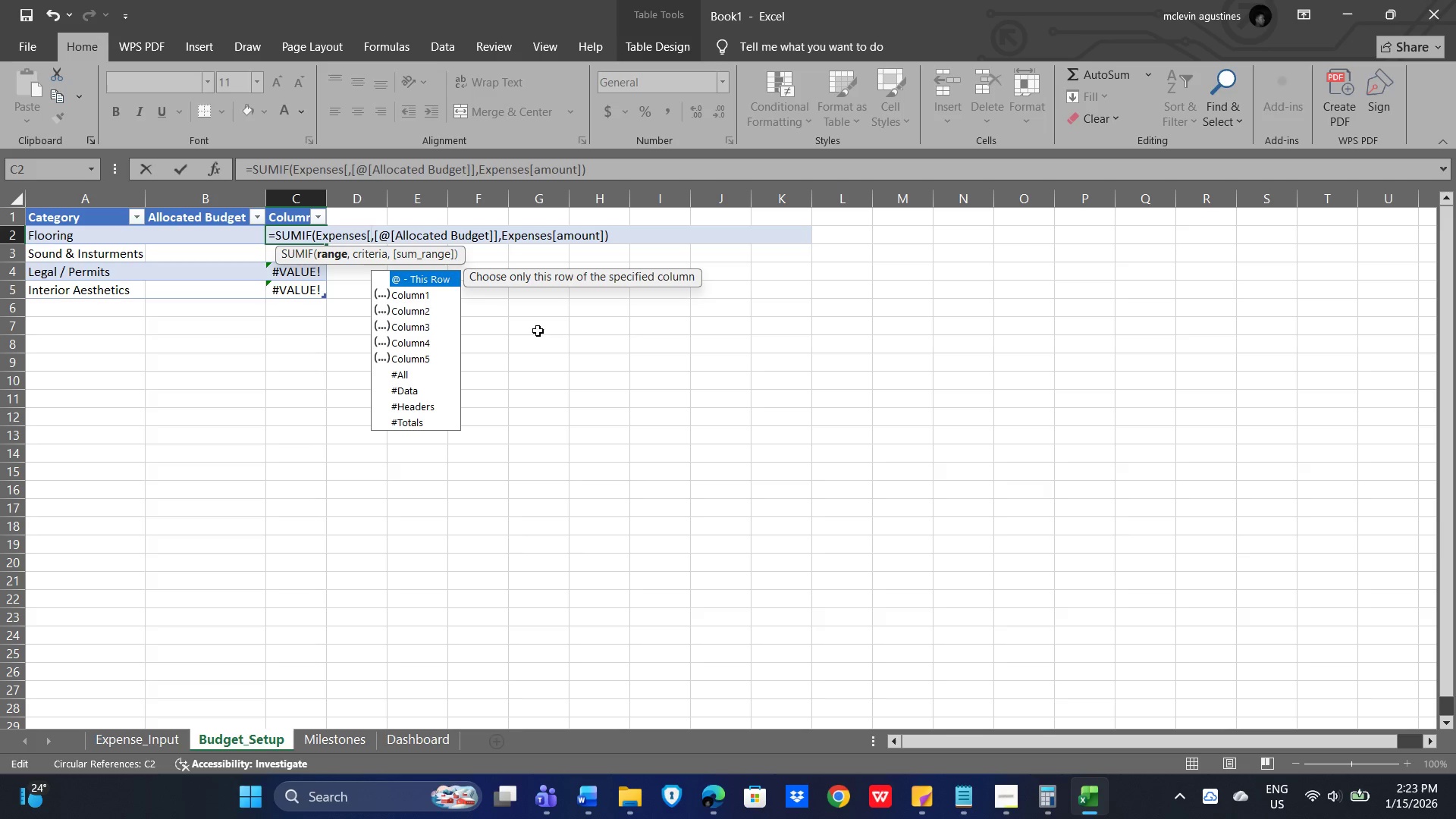 
wait(5.91)
 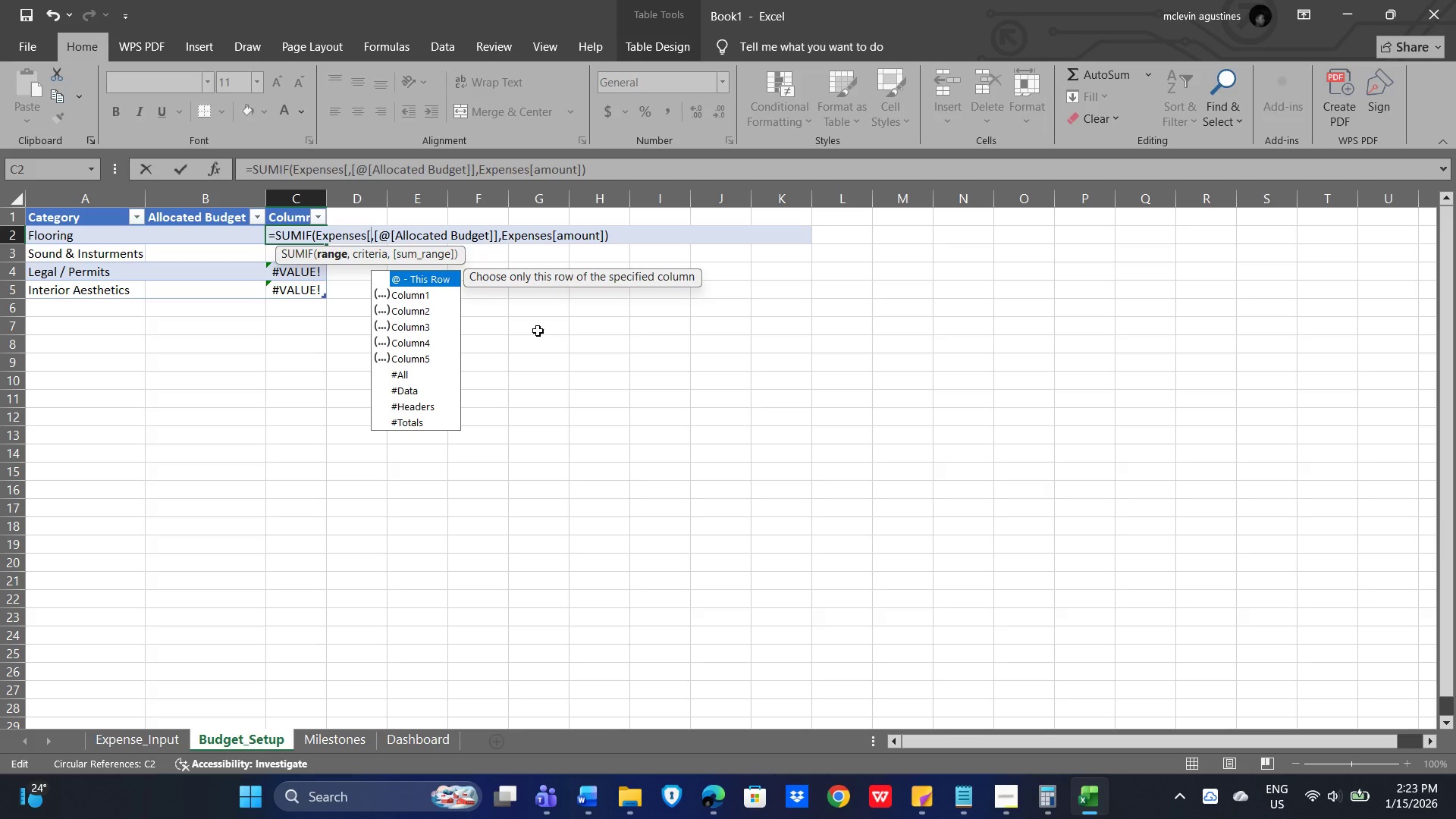 
type(Category])
 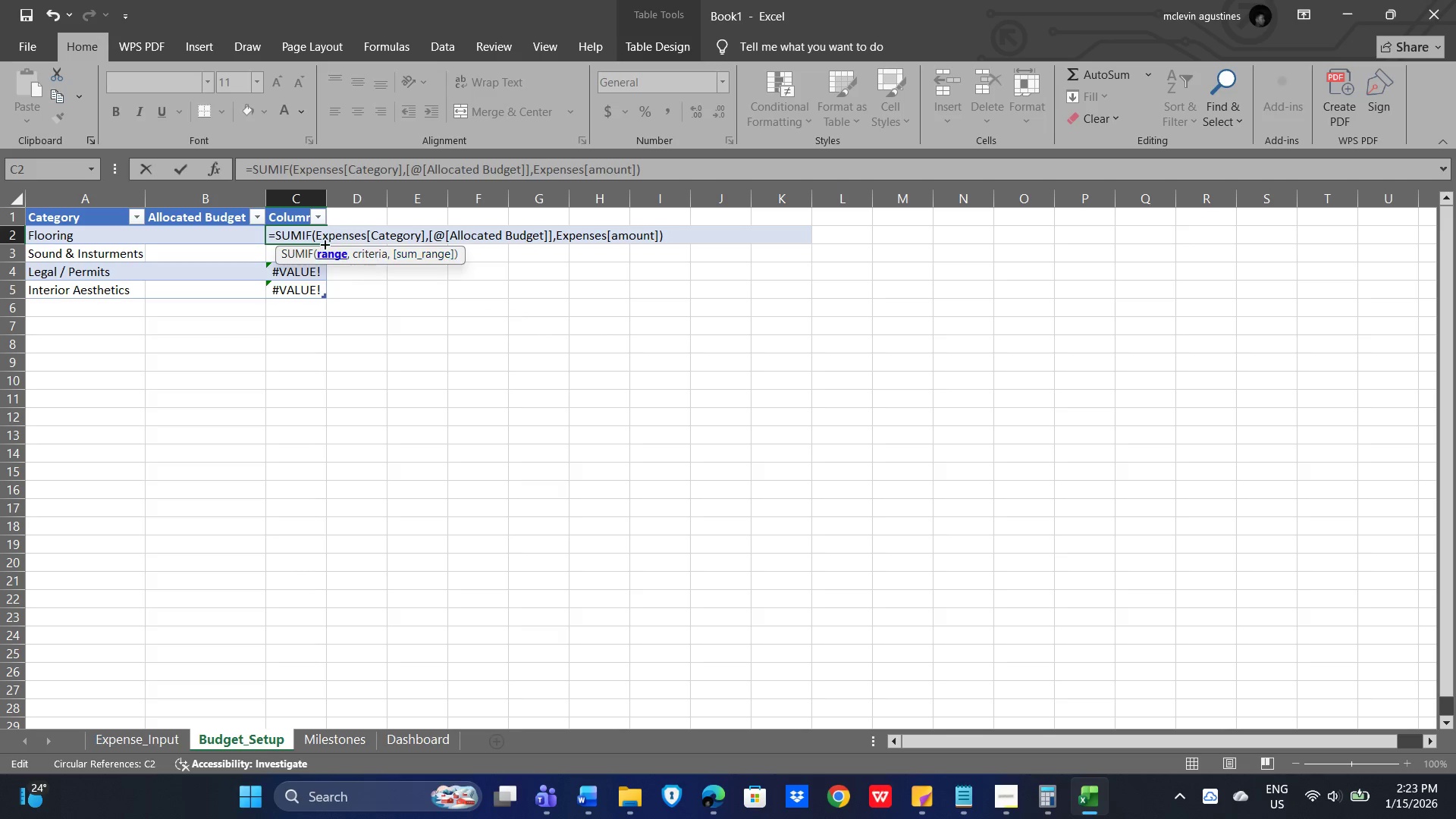 
left_click([359, 250])
 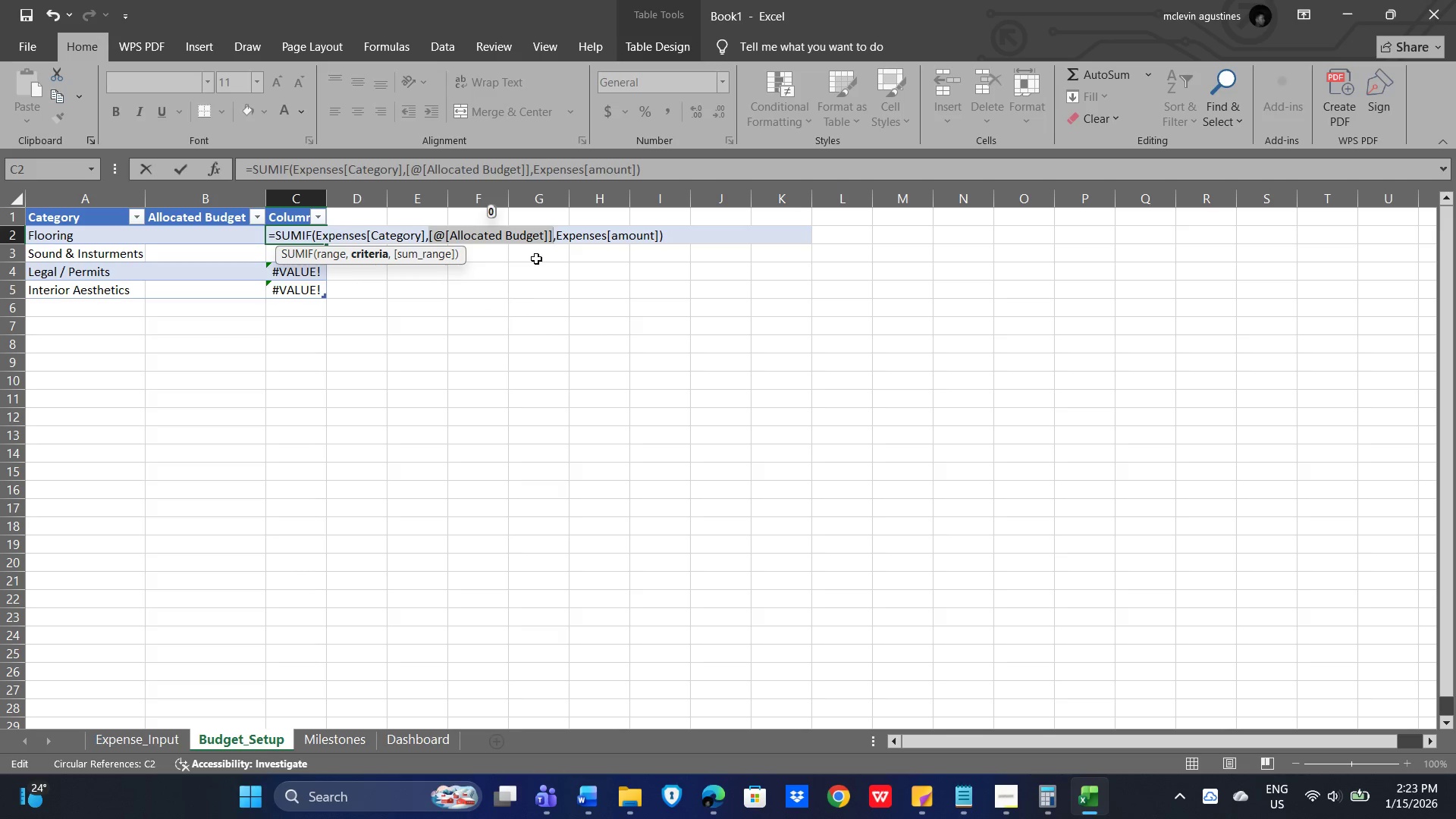 
key(Shift+A)
 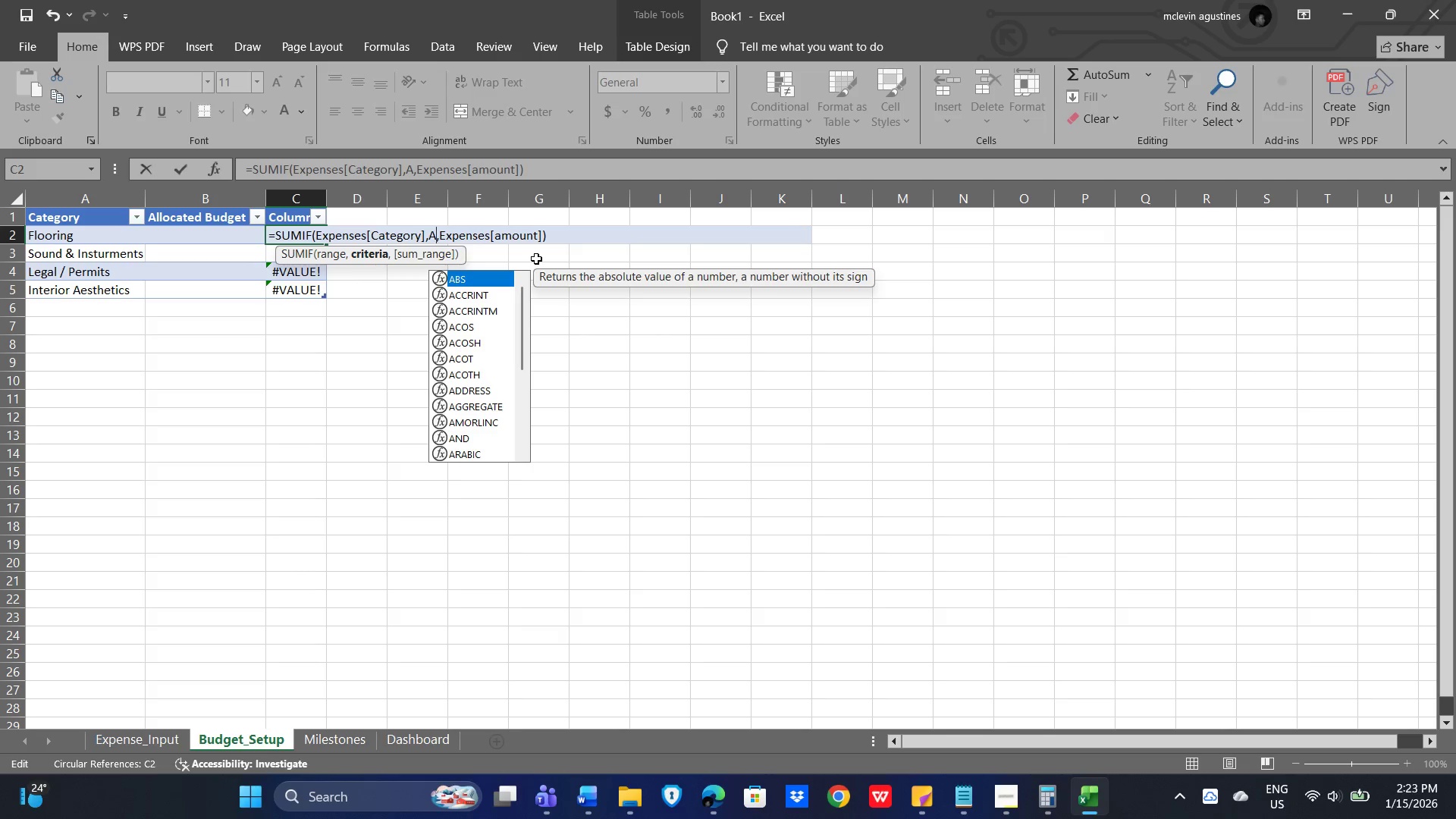 
key(Numpad2)
 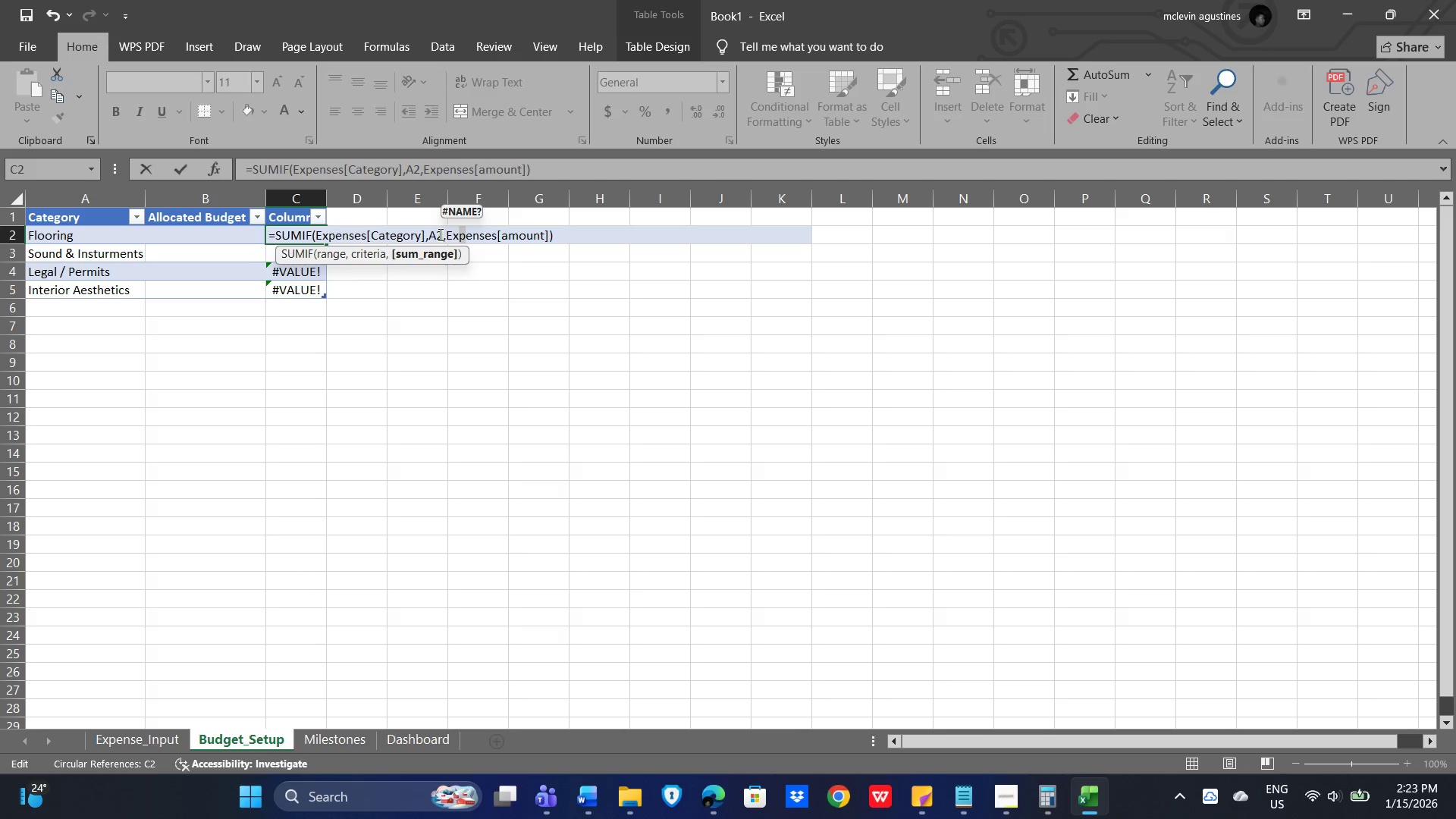 
wait(5.62)
 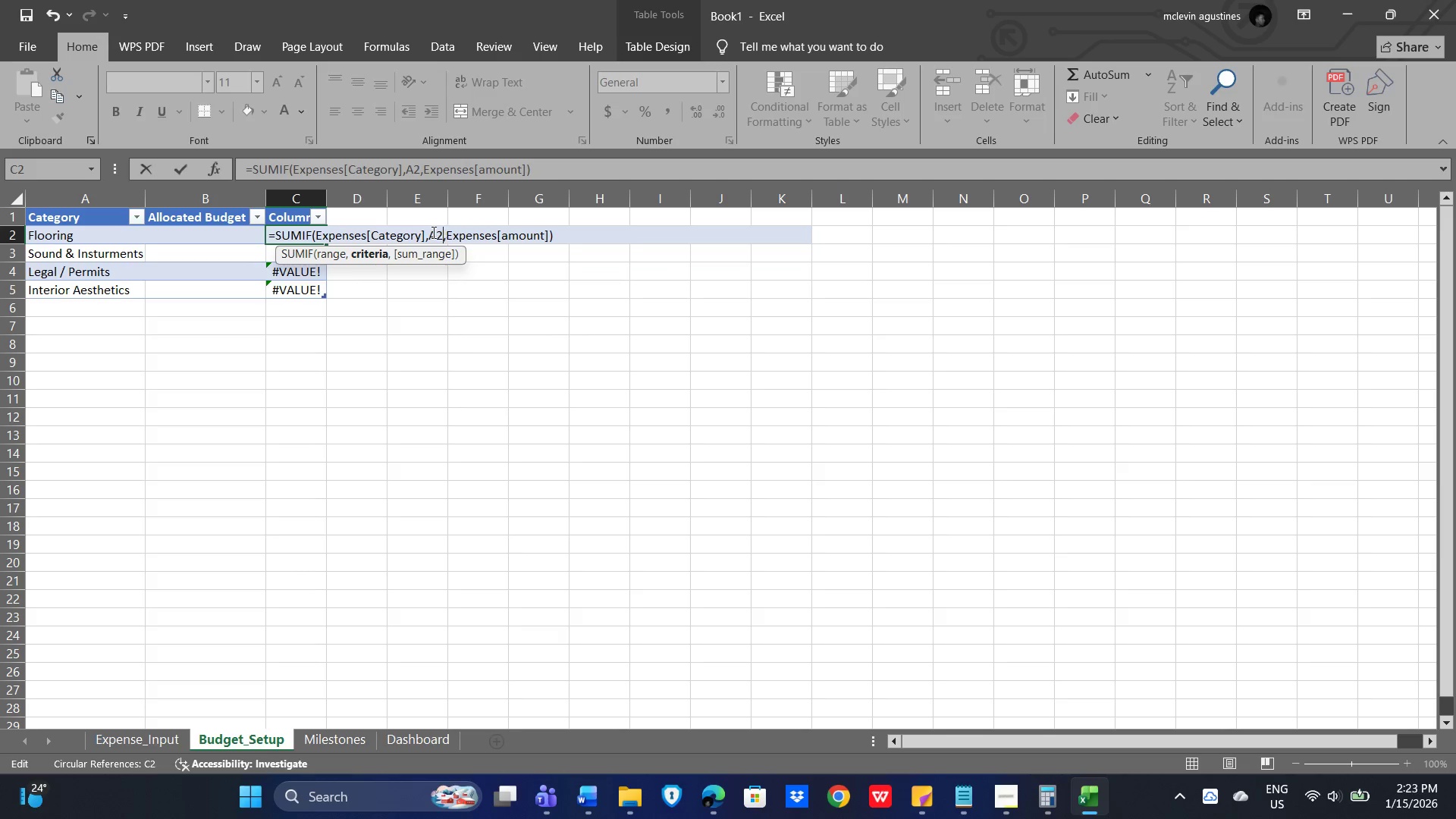 
key(Space)
 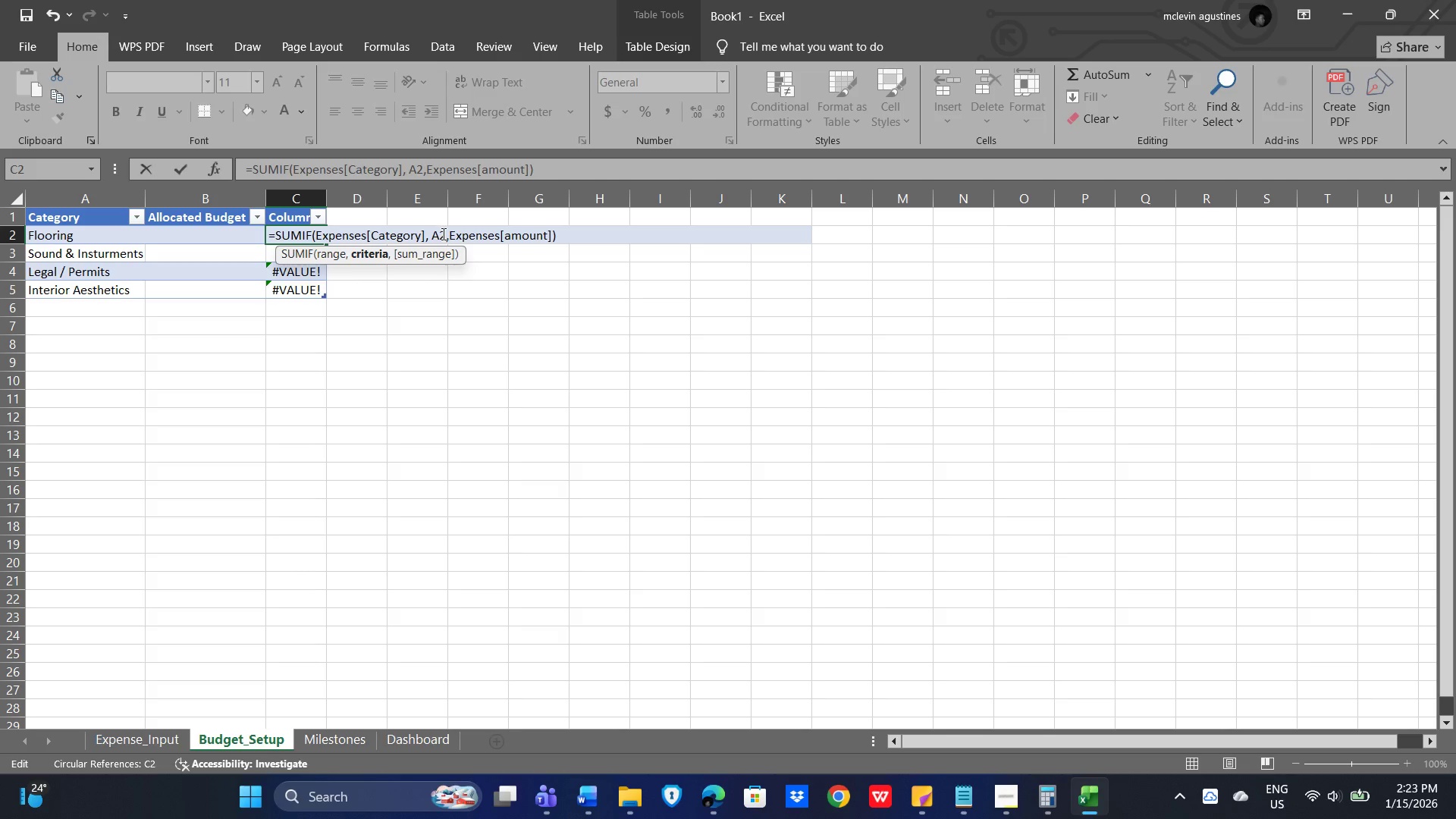 
left_click([442, 234])
 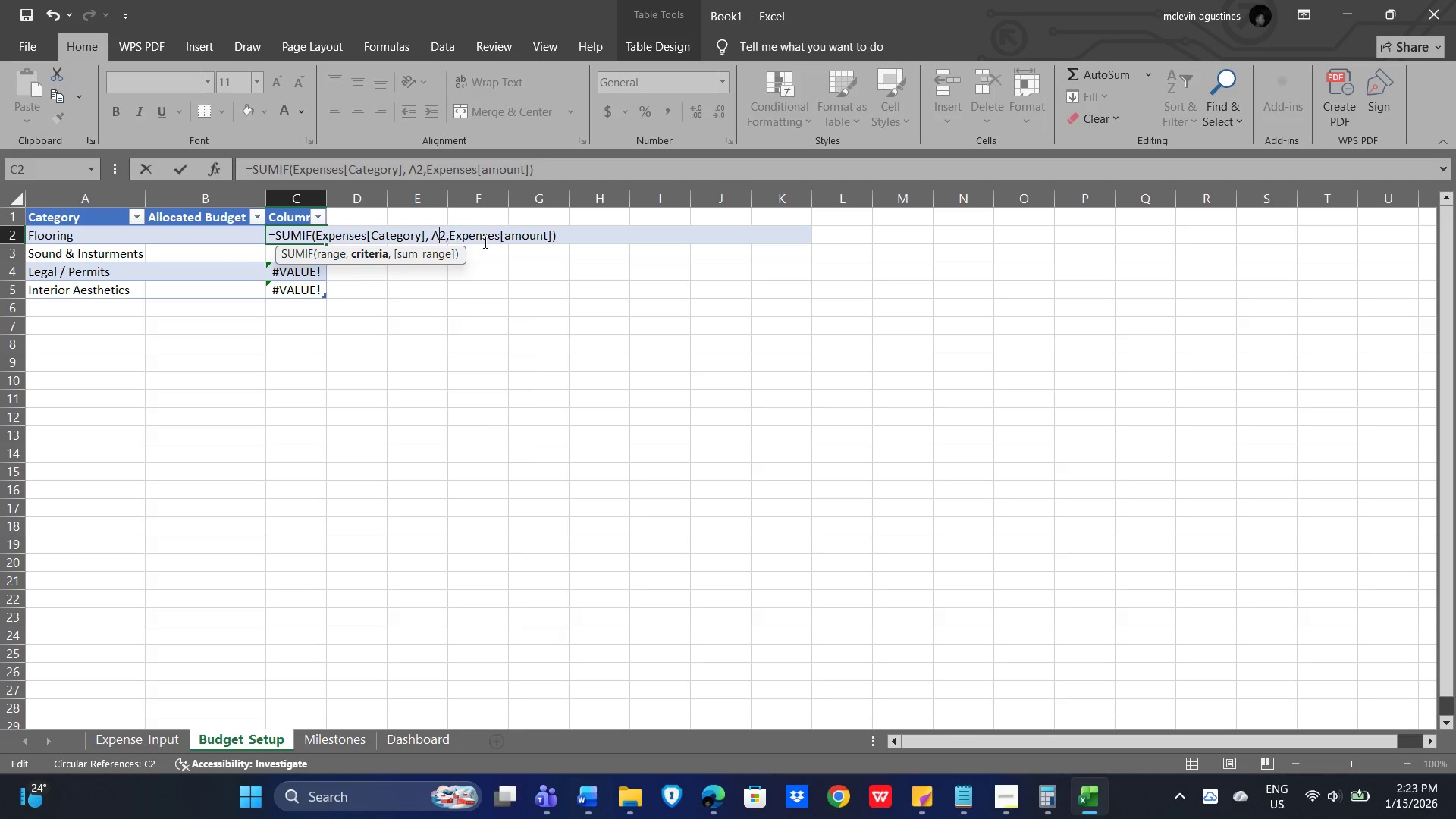 
key(Space)
 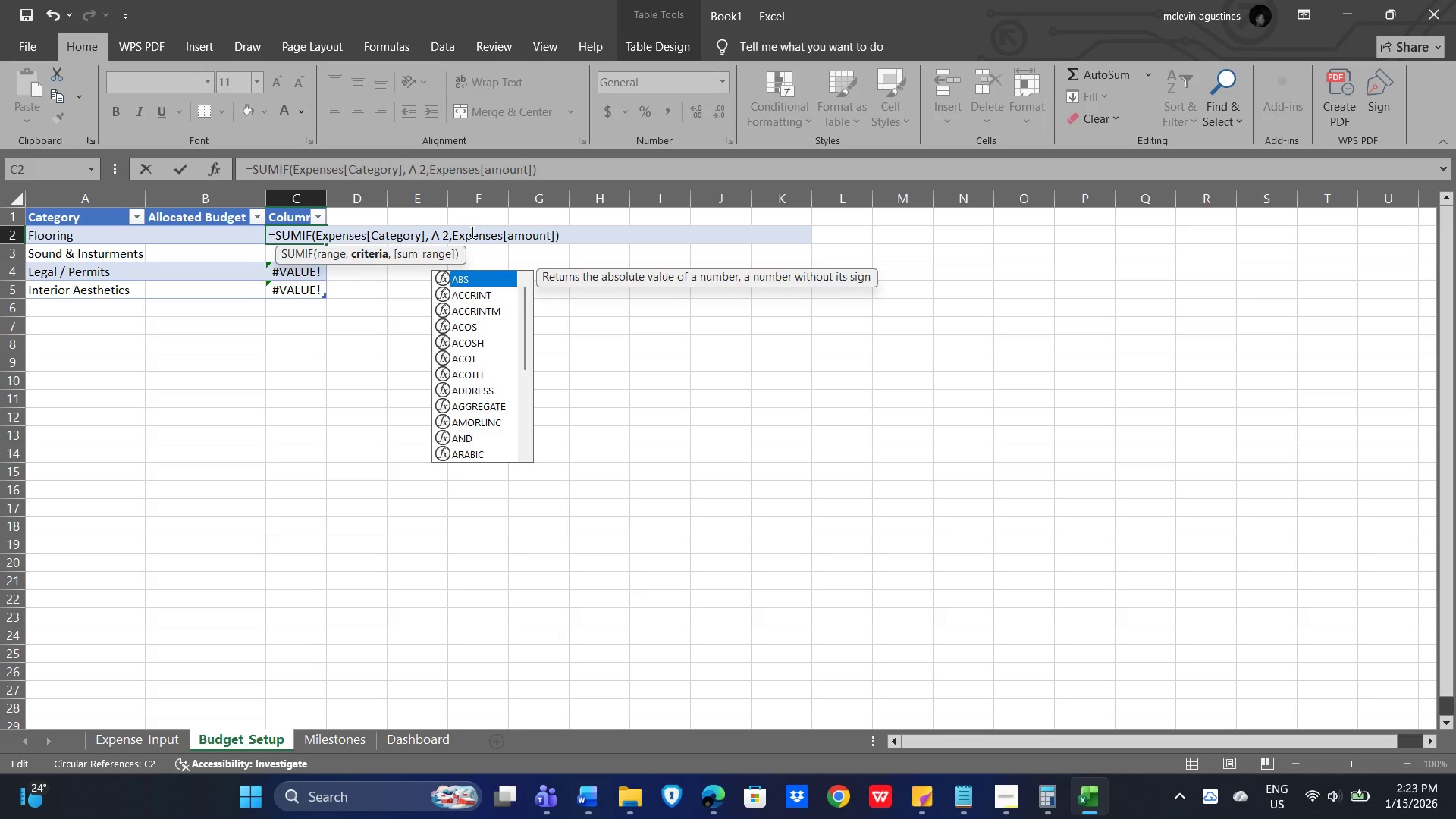 
key(Backspace)
 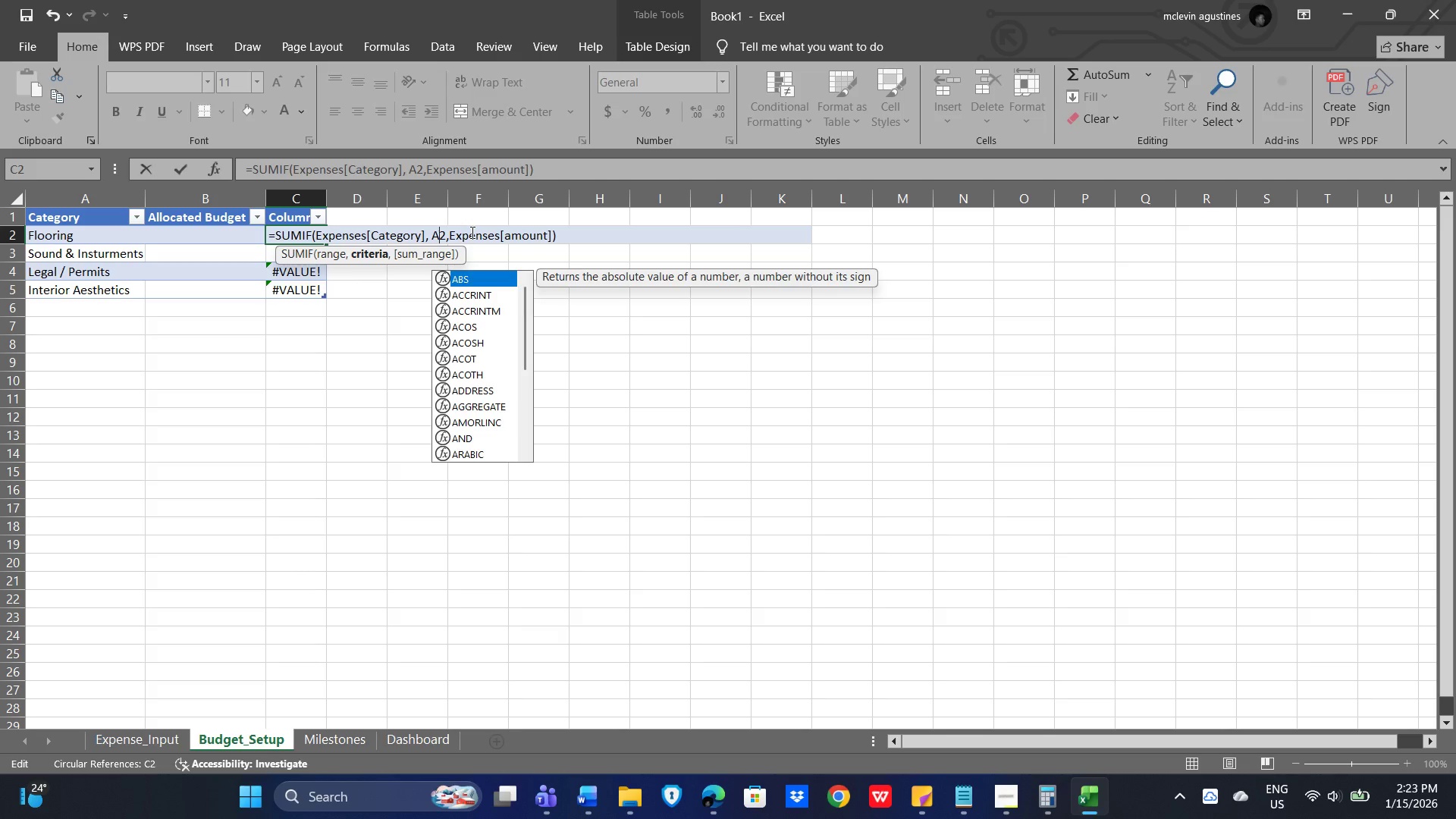 
key(ArrowRight)
 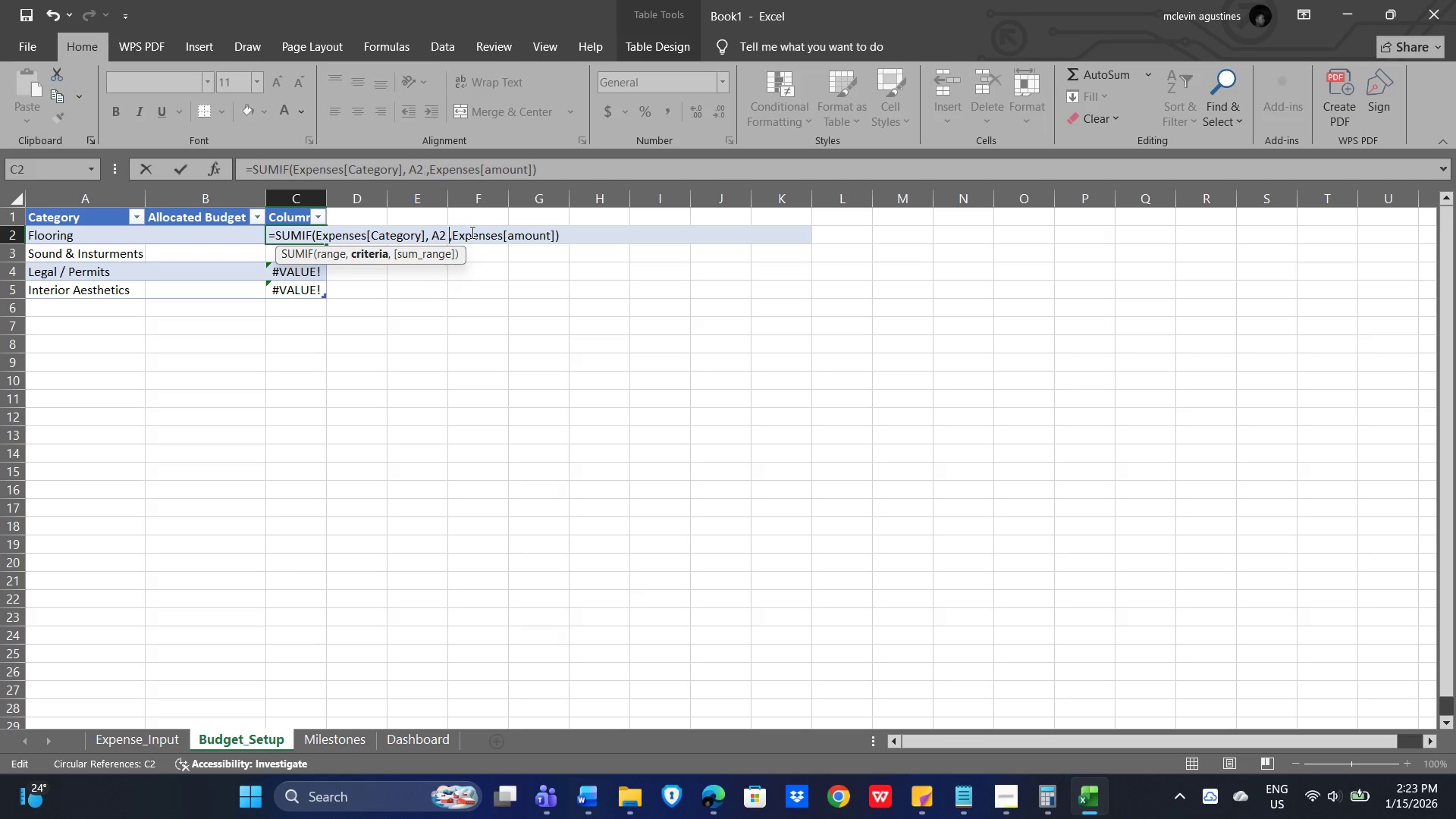 
key(Space)
 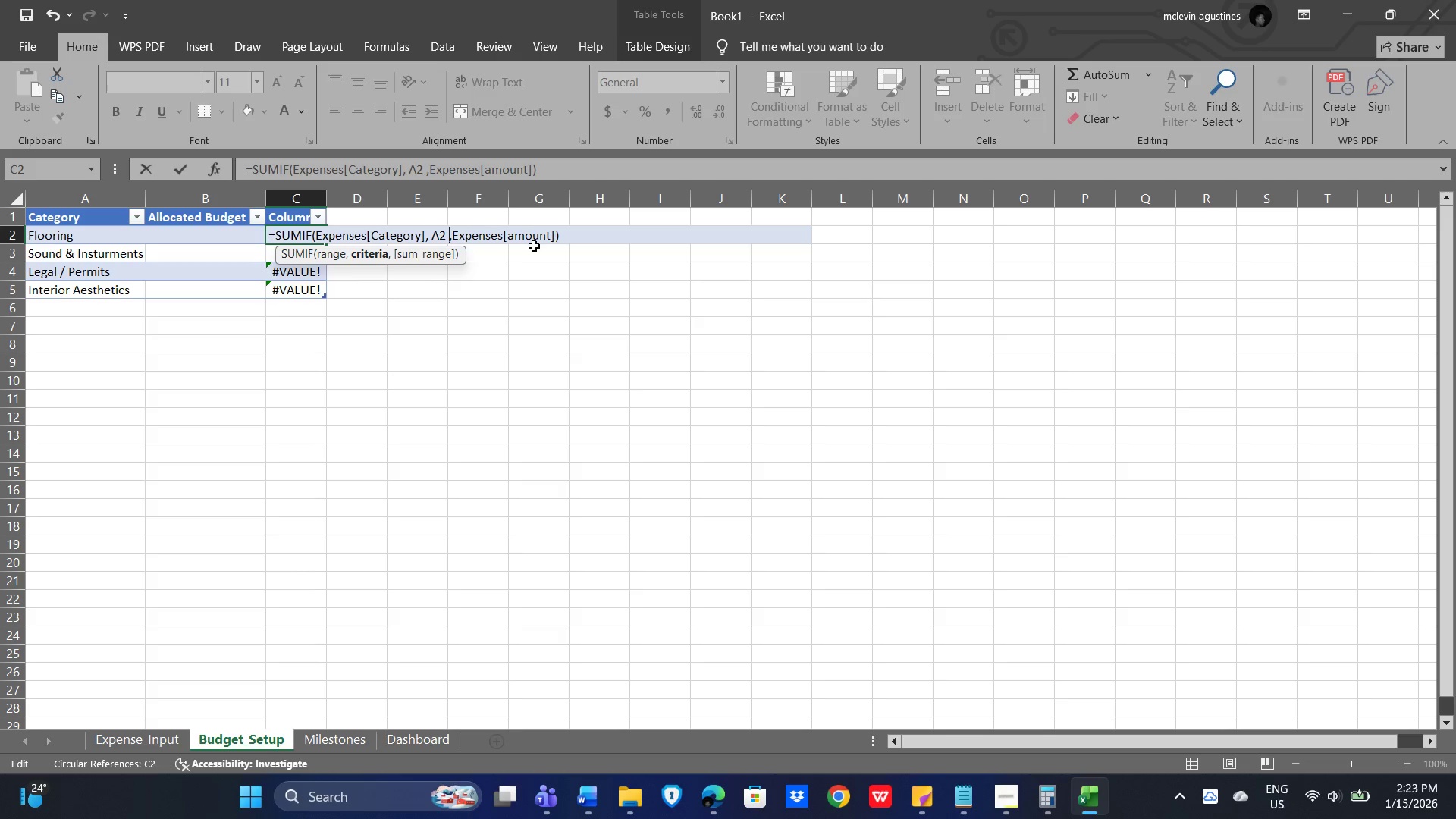 
left_click([543, 240])
 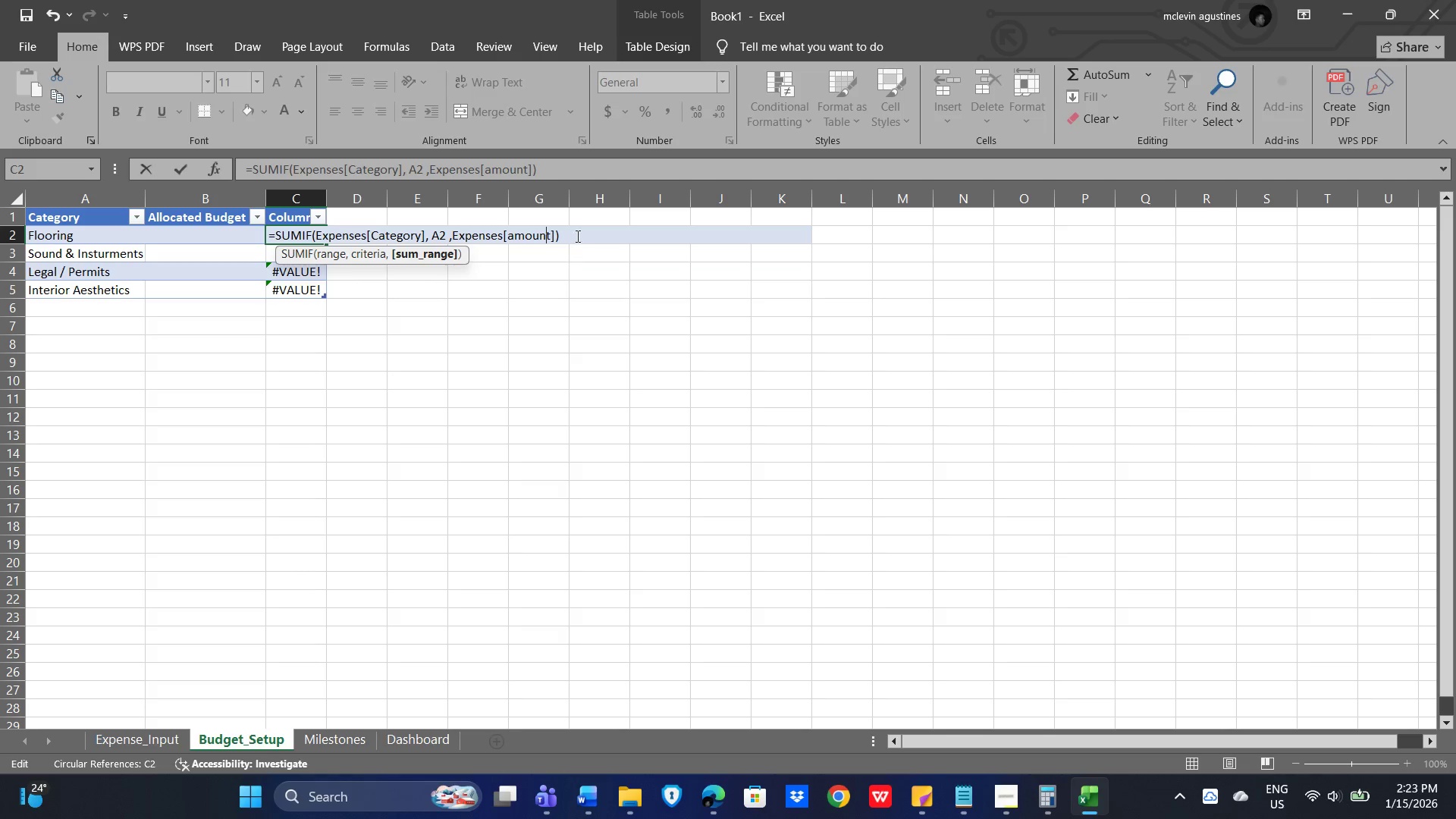 
left_click([576, 234])
 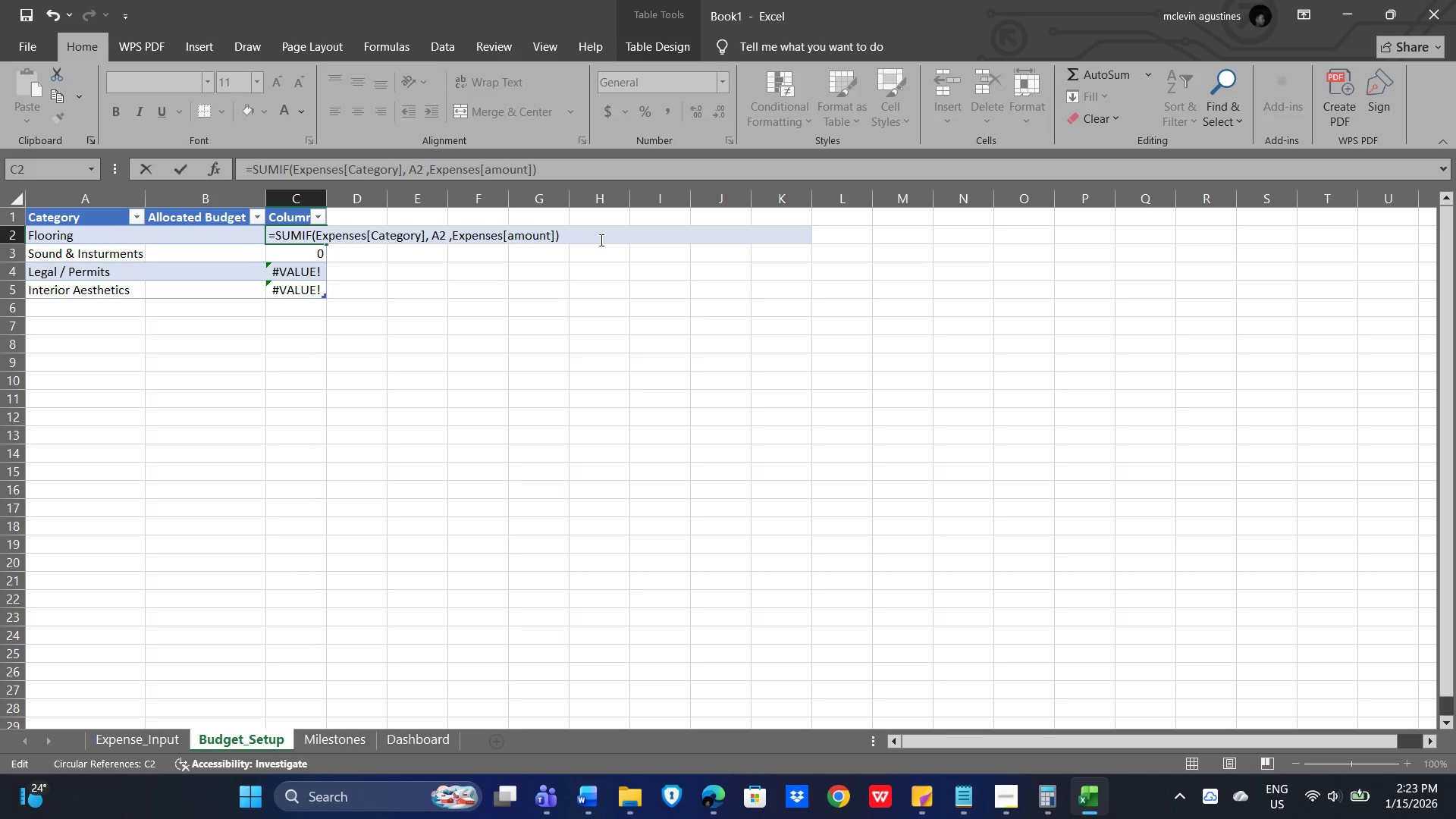 
key(Enter)
 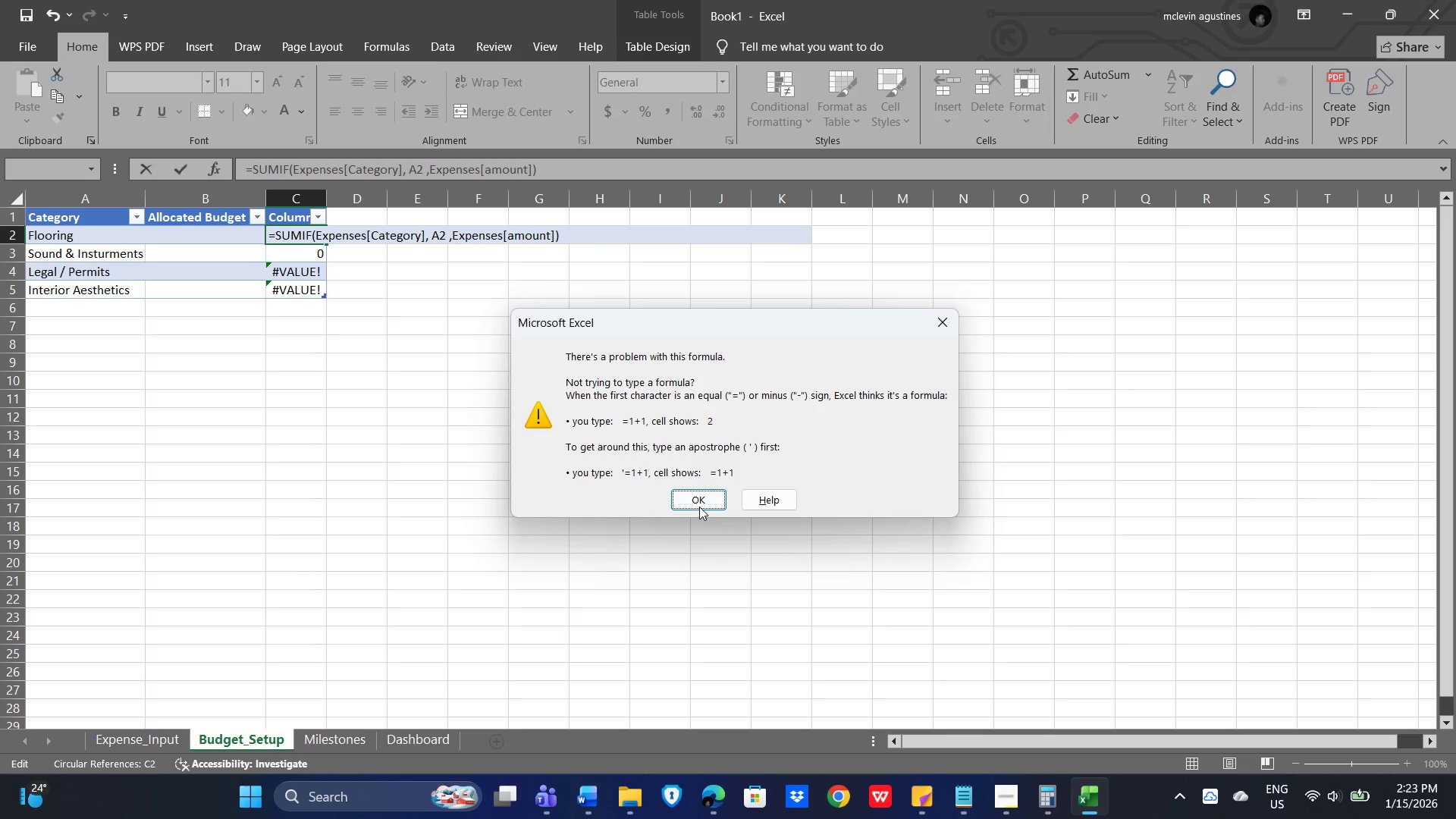 
left_click([699, 495])
 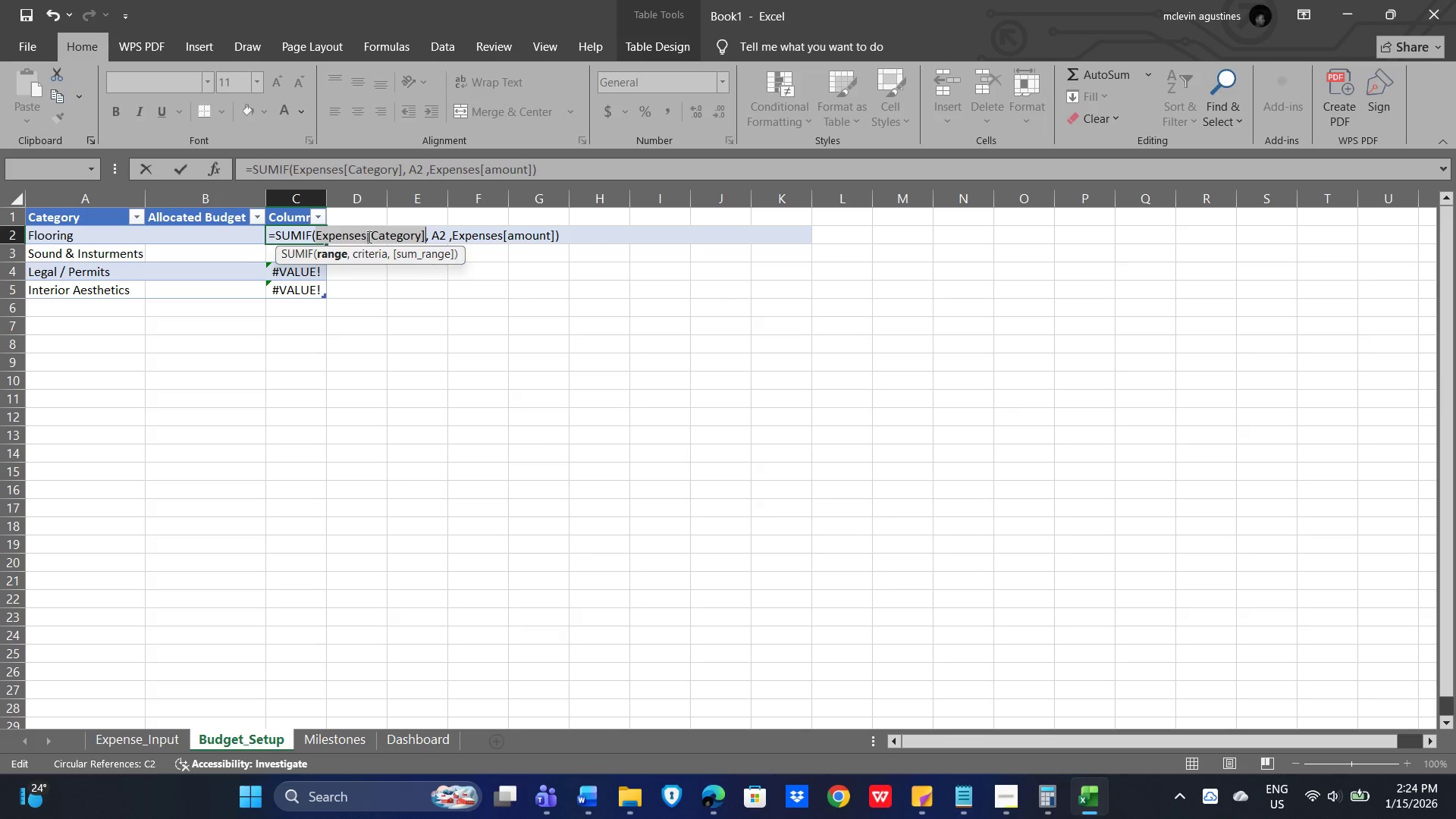 
left_click([328, 256])
 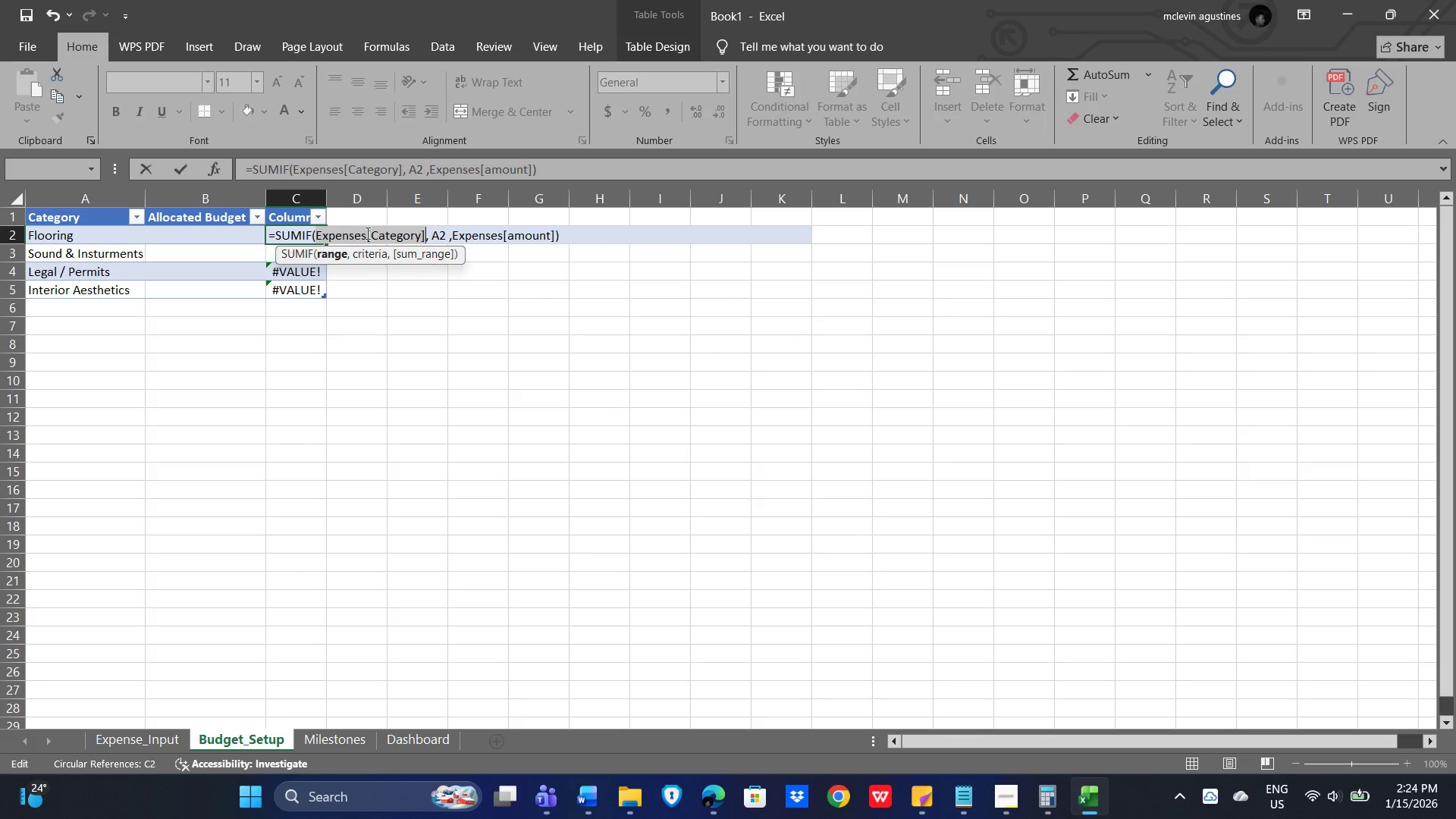 
left_click([368, 234])
 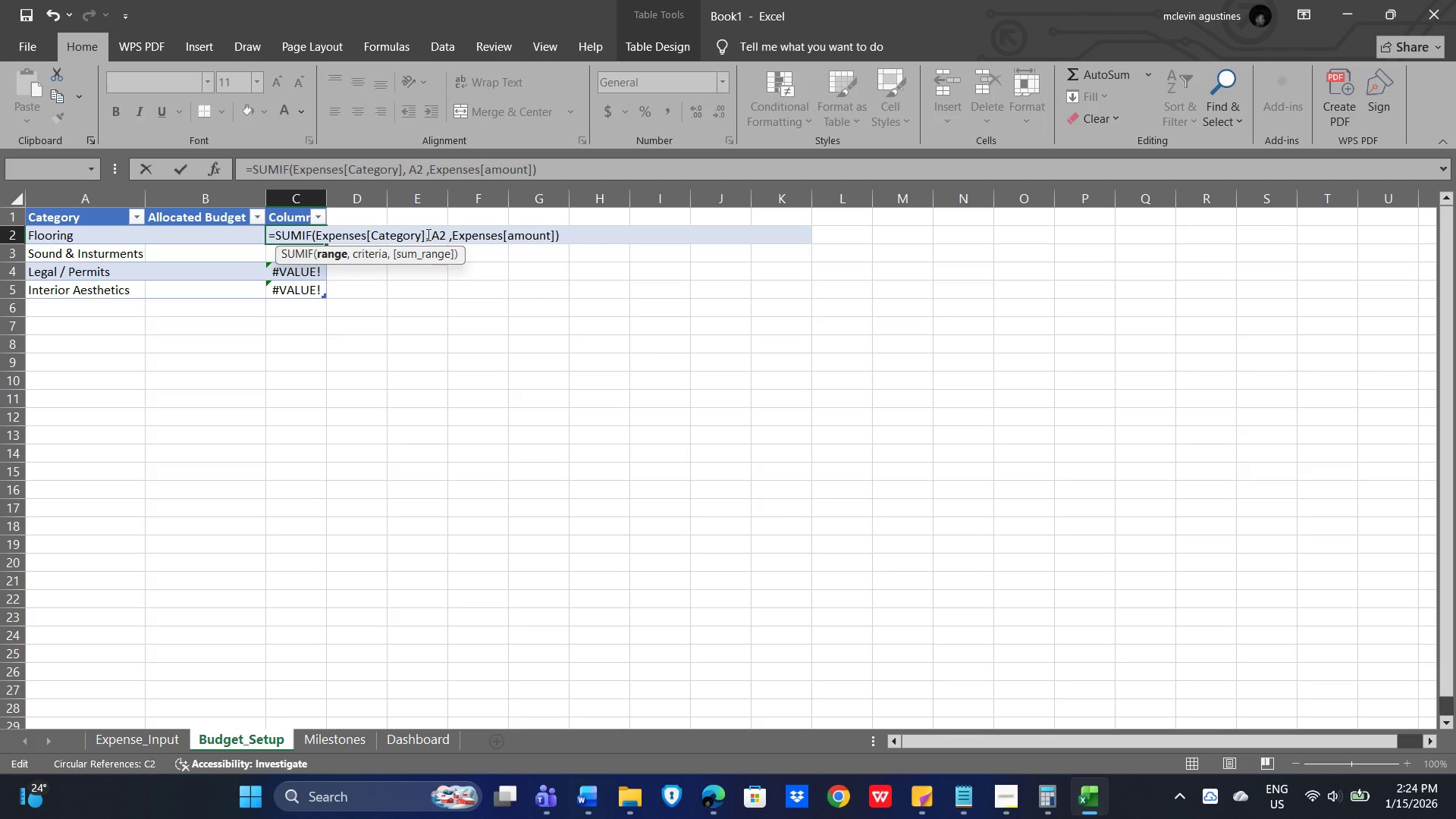 
left_click([422, 234])
 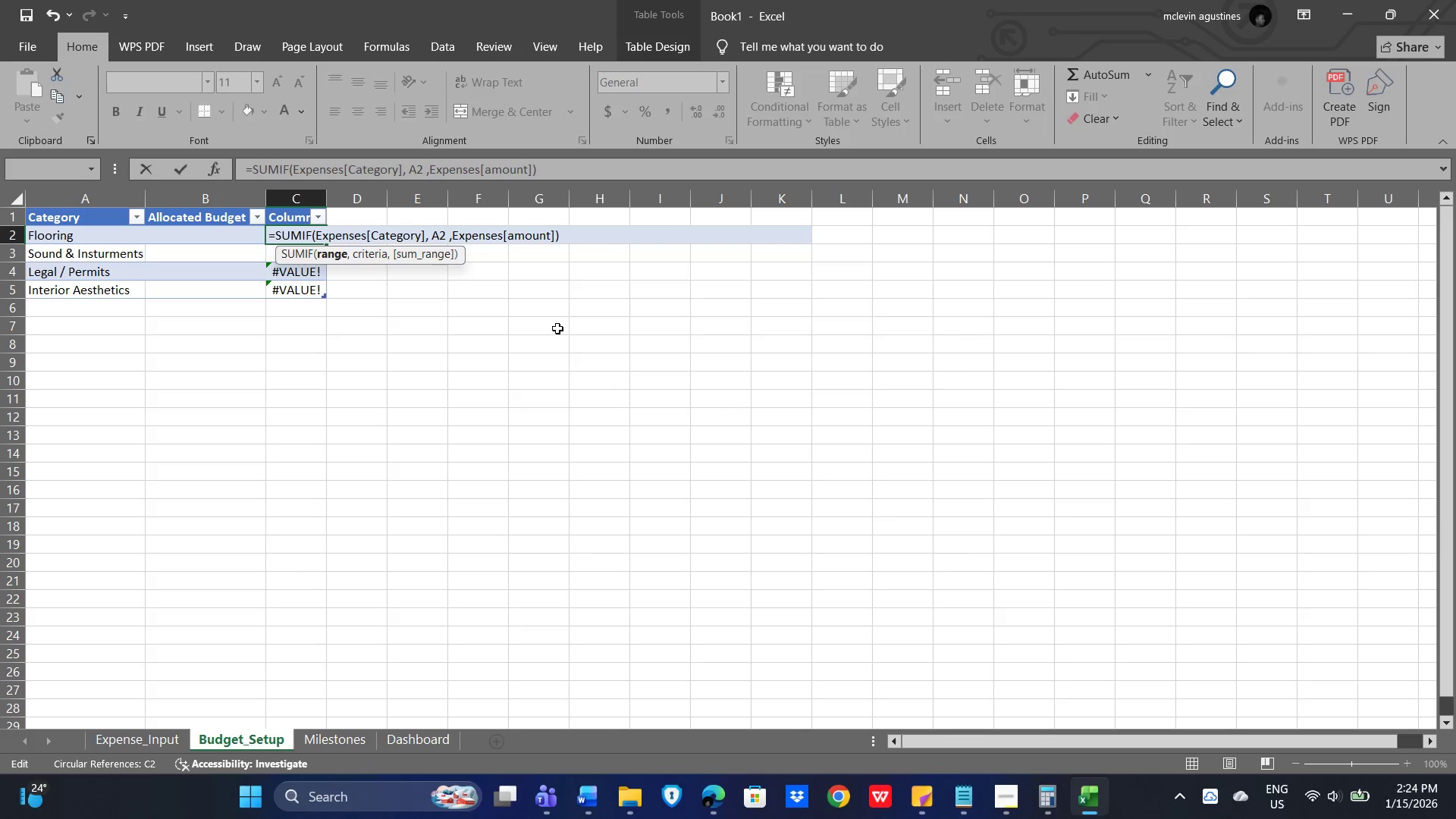 
key(ArrowRight)
 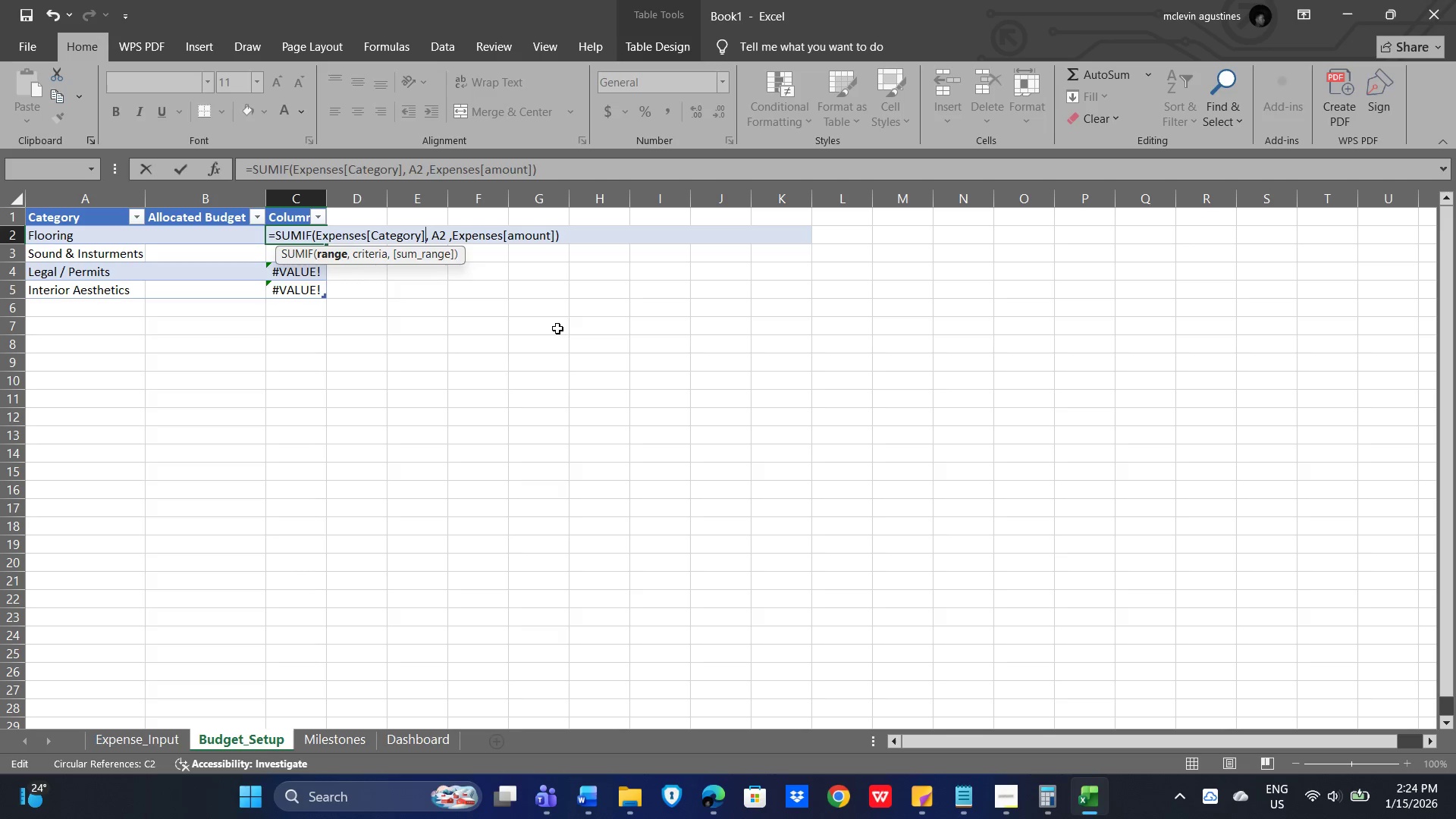 
hold_key(key=ArrowLeft, duration=0.83)
 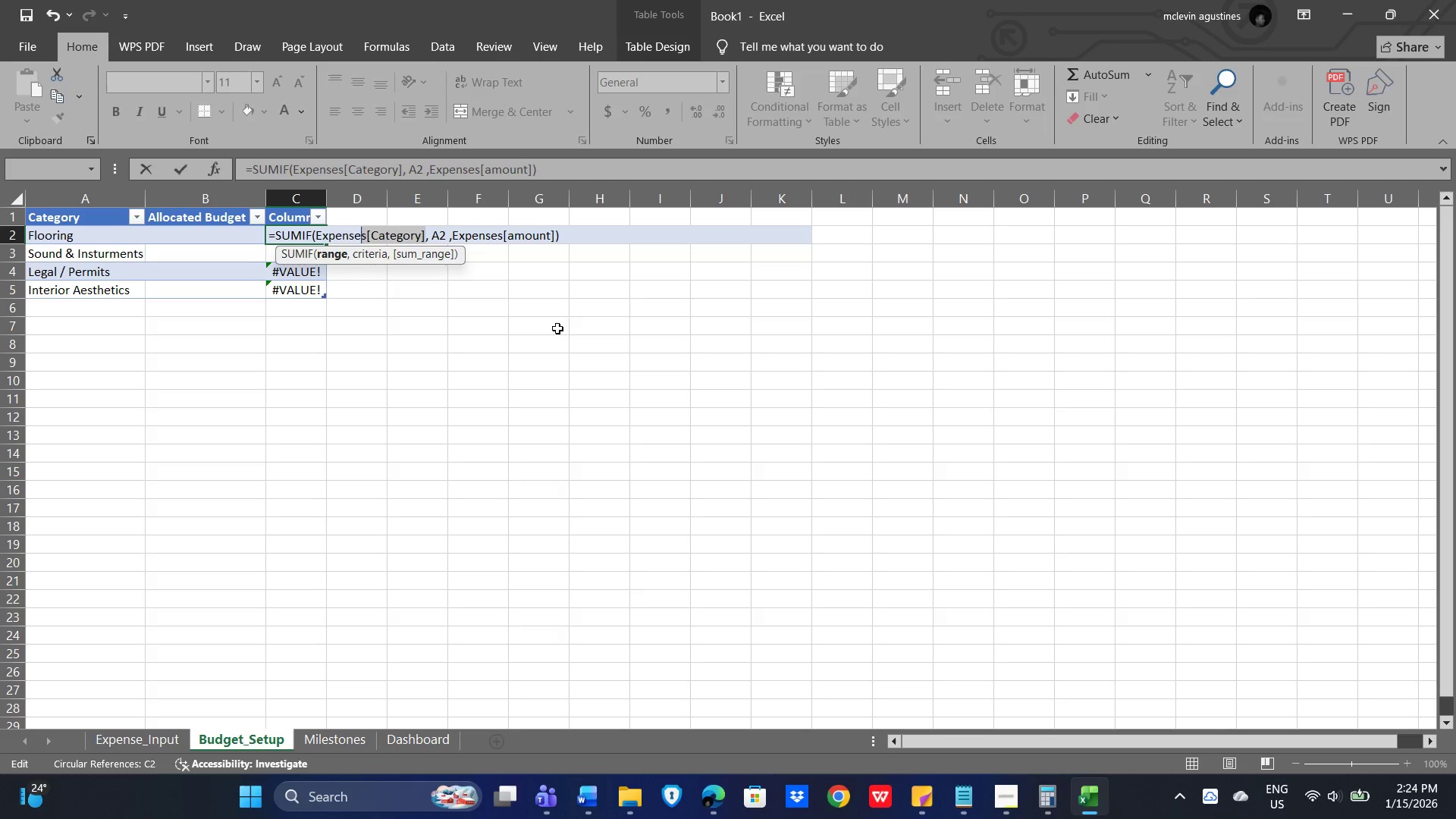 
key(Shift+ArrowLeft)
 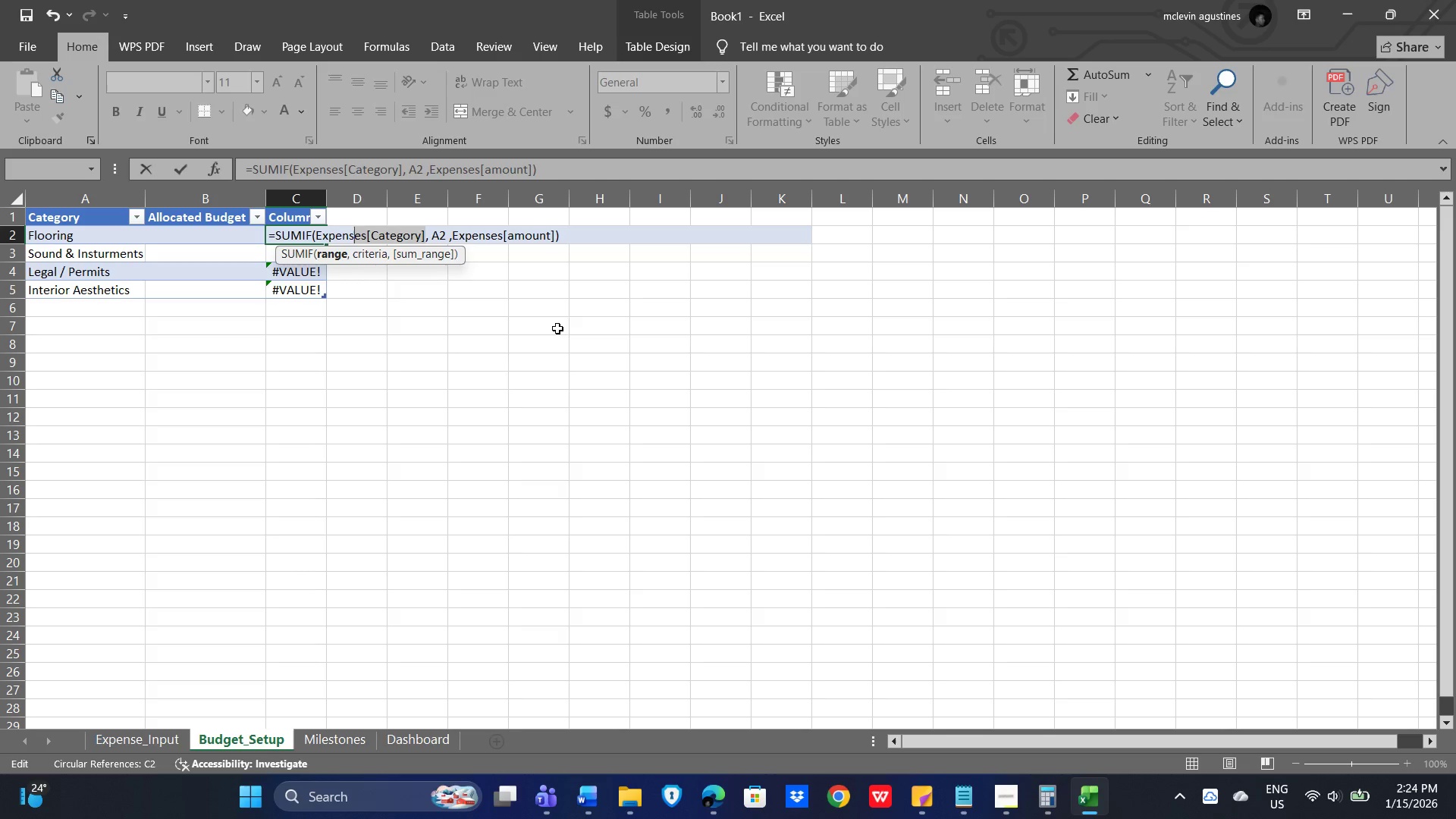 
key(Shift+ArrowRight)
 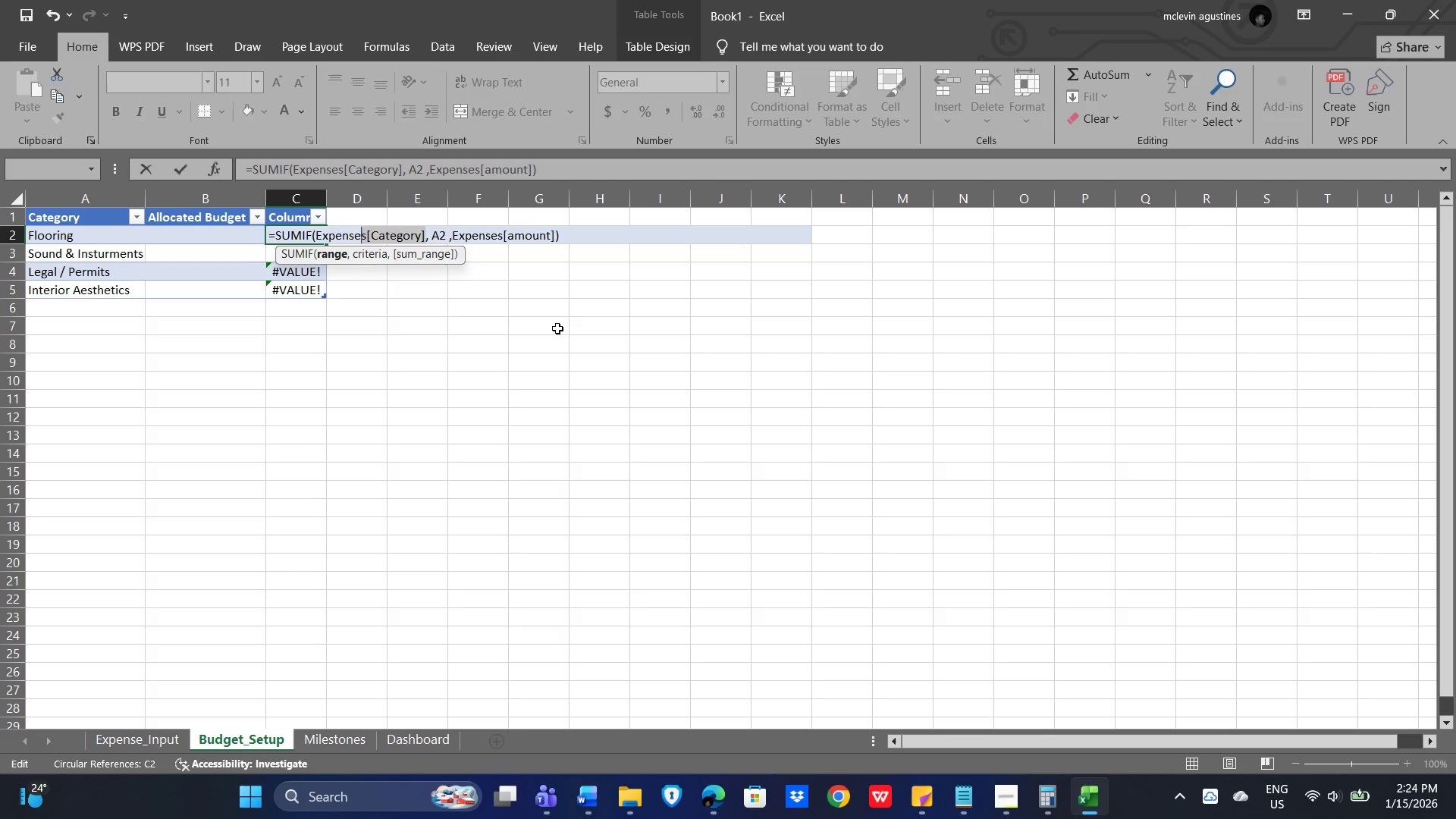 
key(Shift+ArrowRight)
 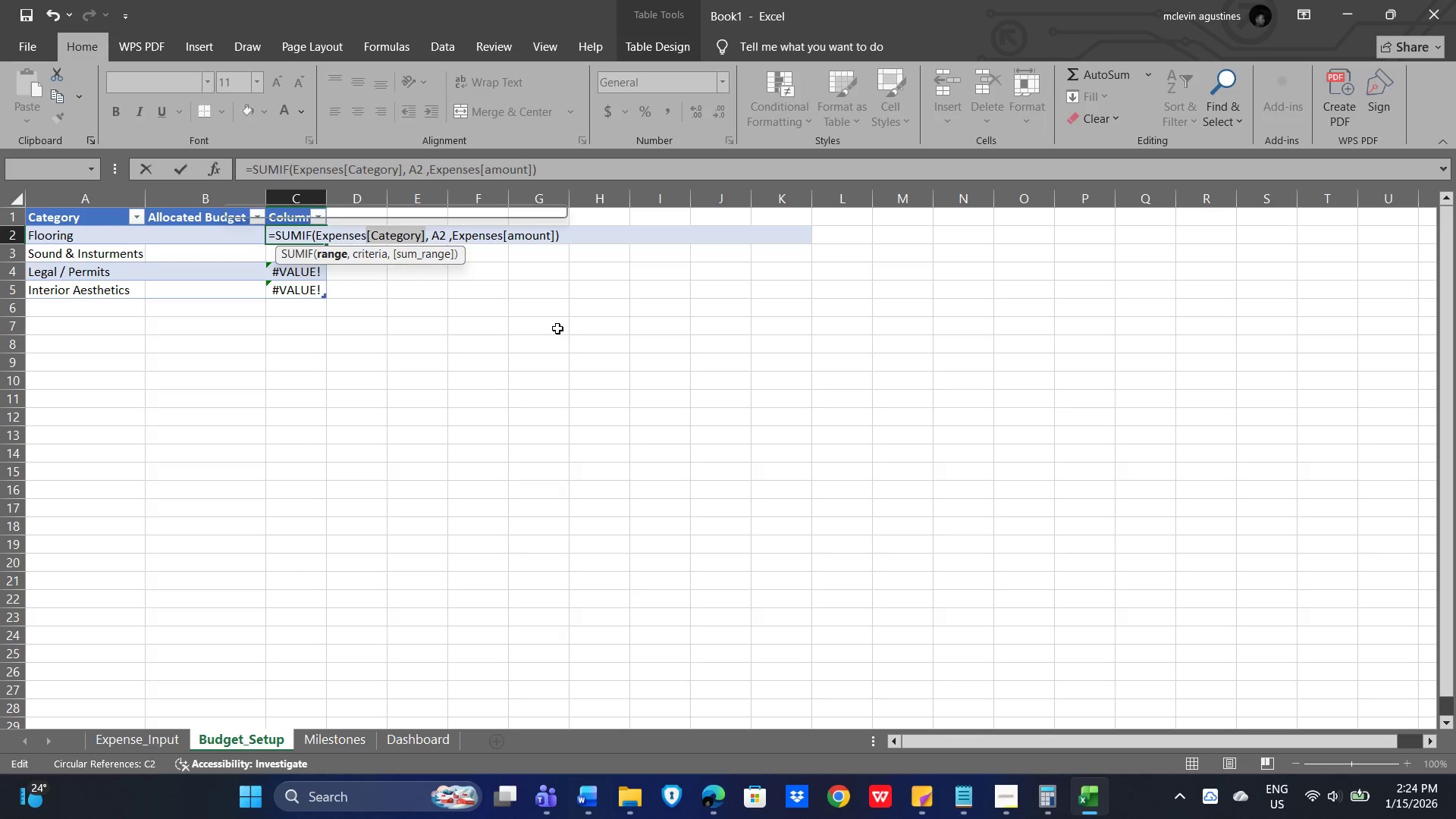 
key(Shift+ArrowRight)
 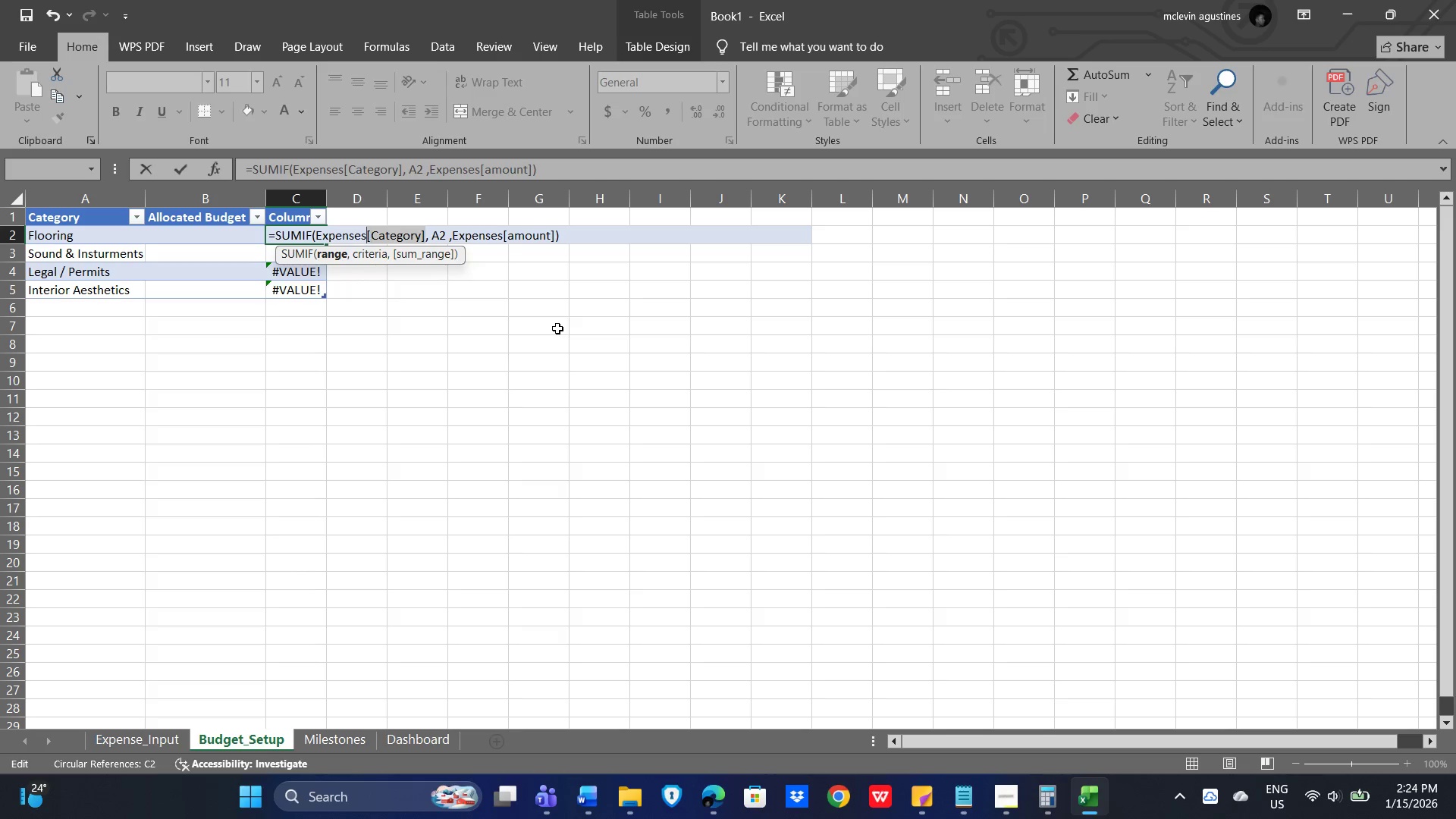 
key(Shift+ArrowLeft)
 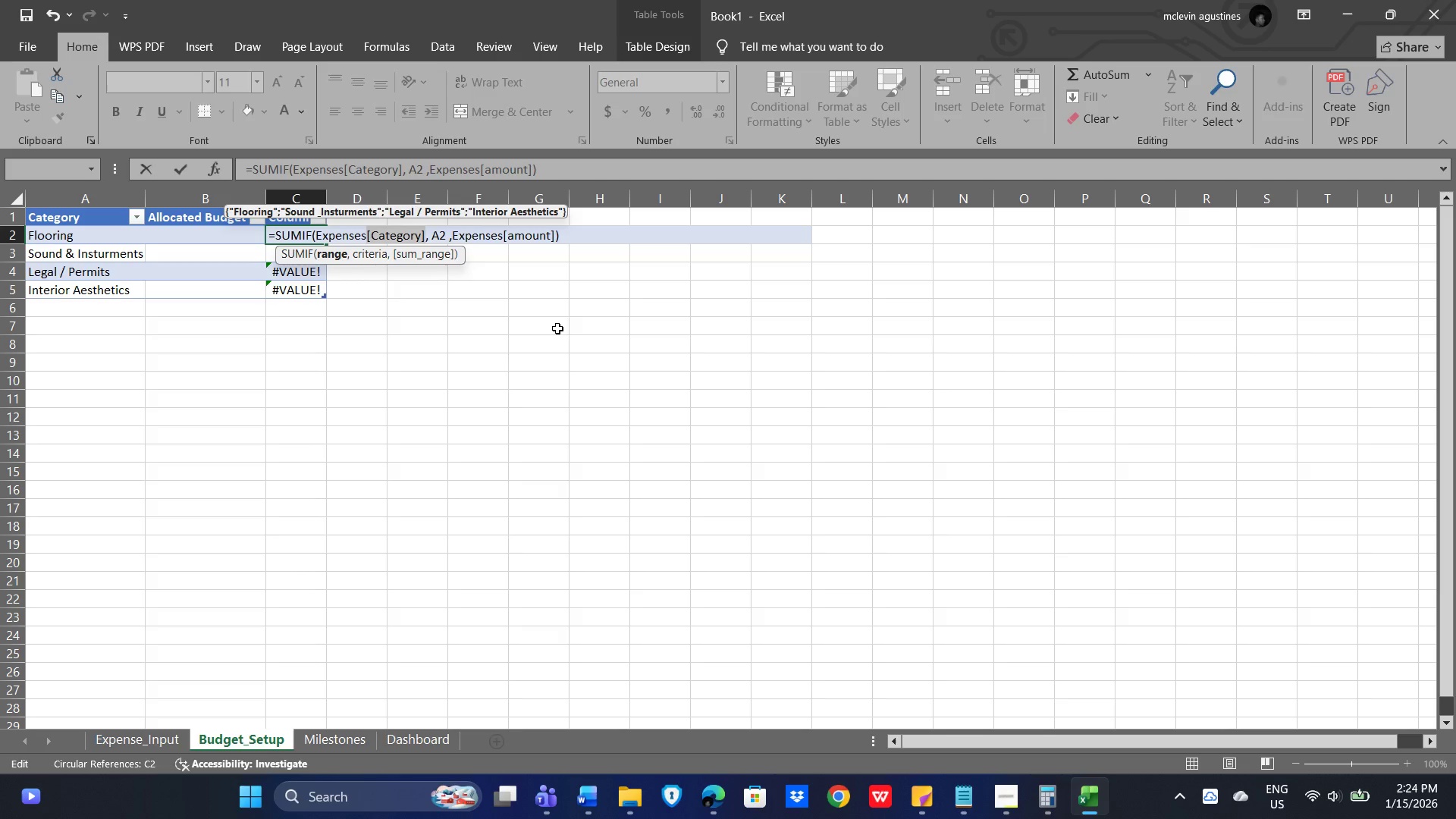 
wait(6.66)
 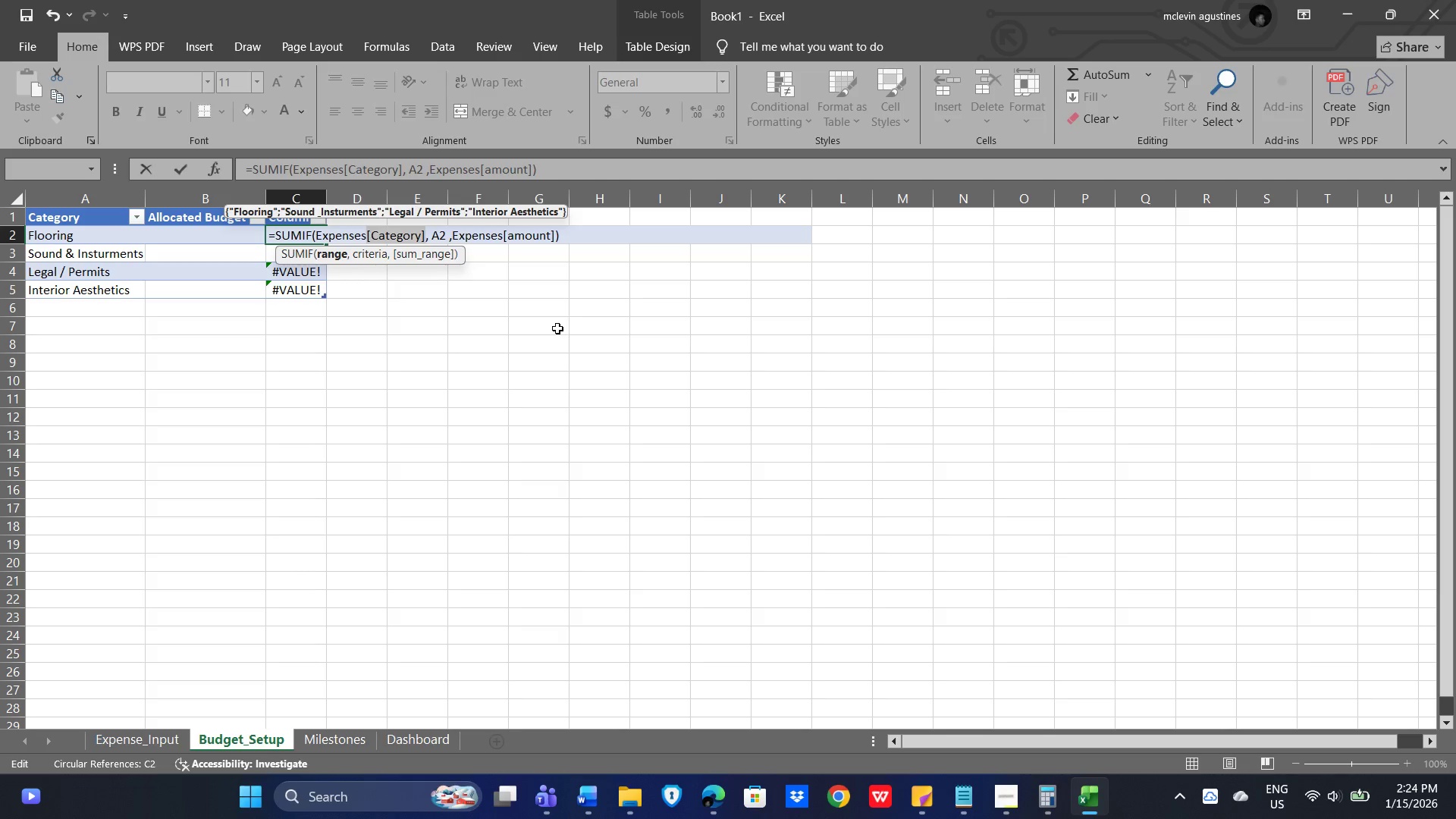 
double_click([524, 216])
 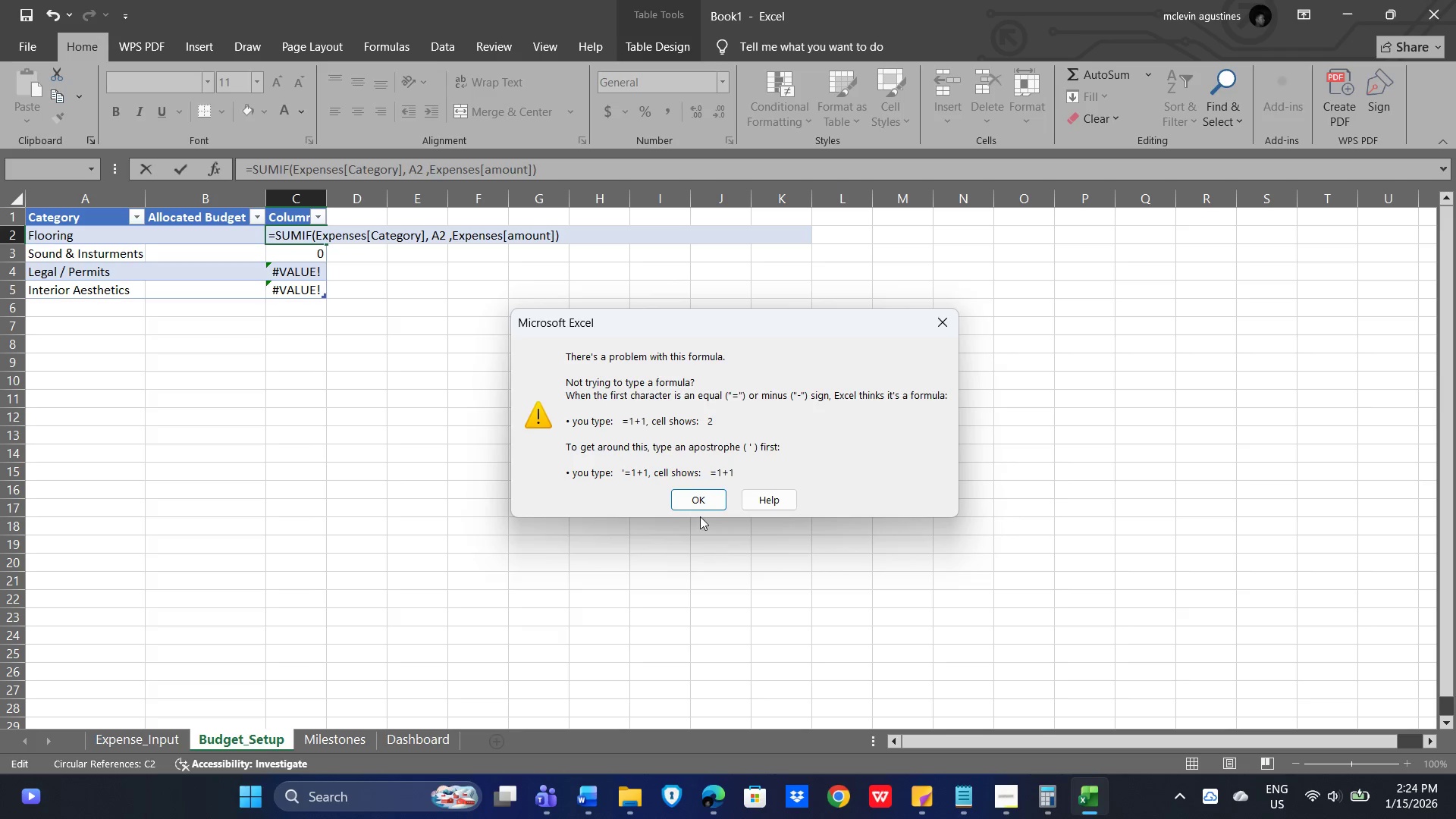 
left_click([702, 490])
 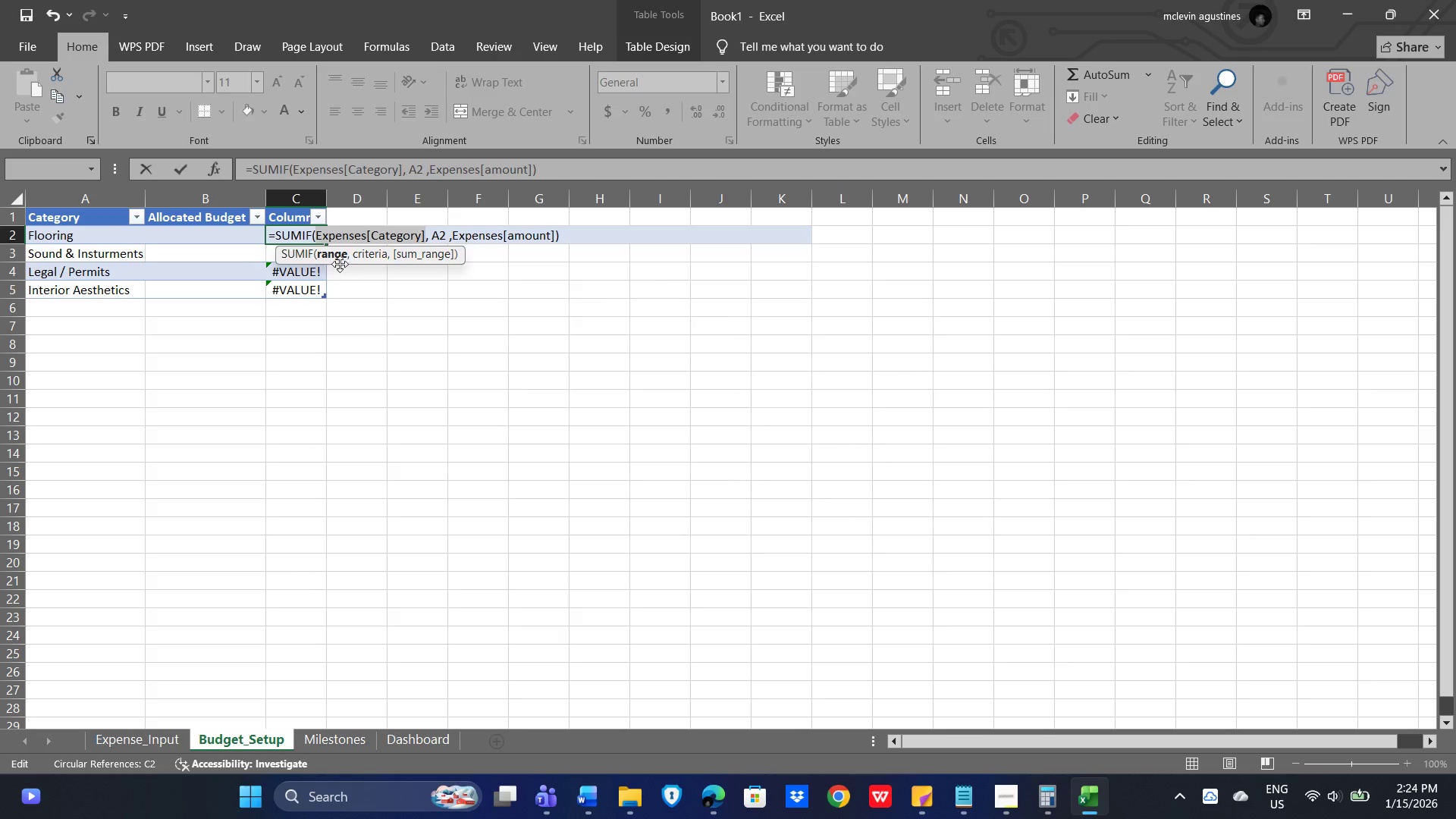 
left_click([335, 253])
 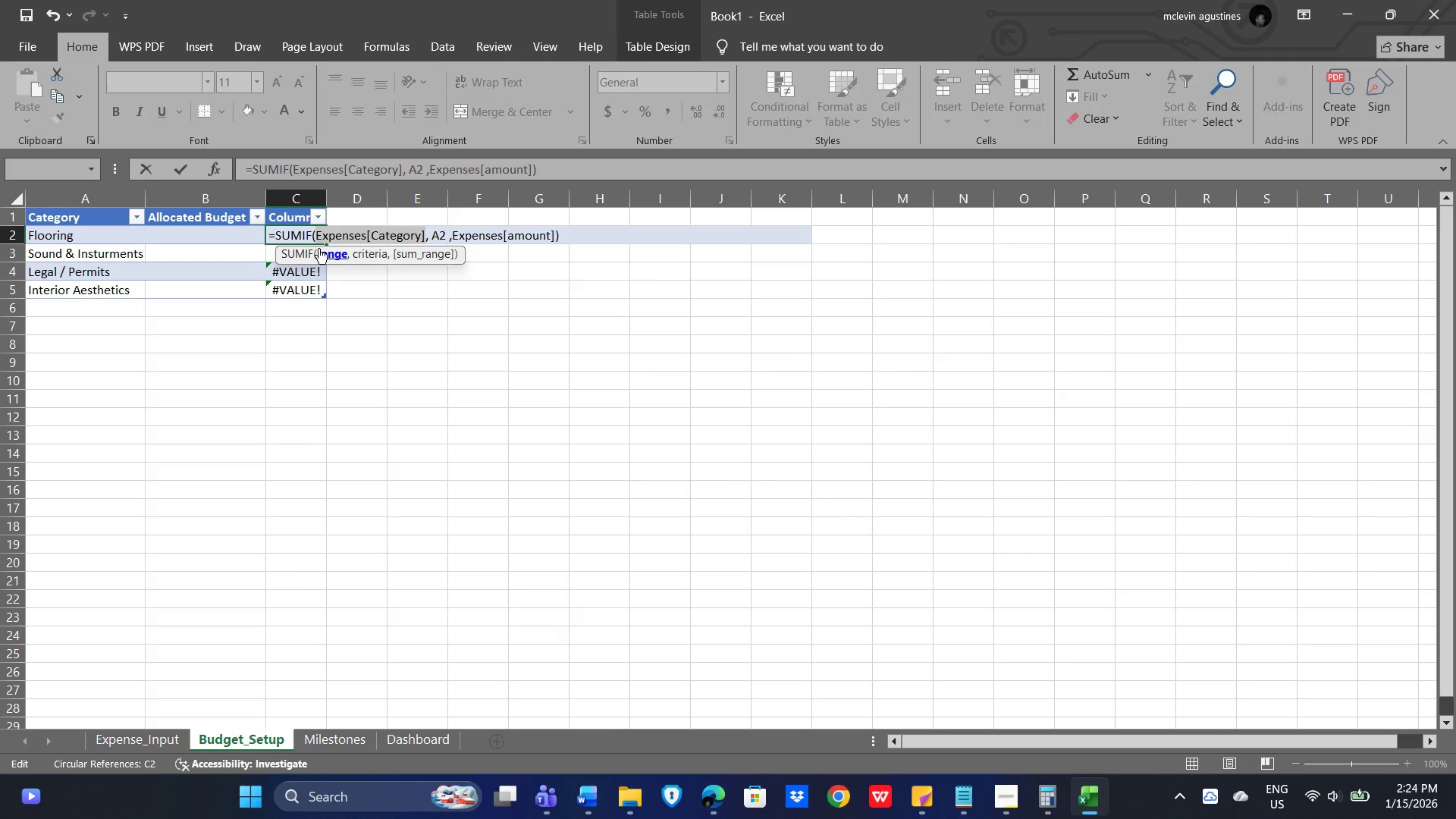 
left_click([318, 248])
 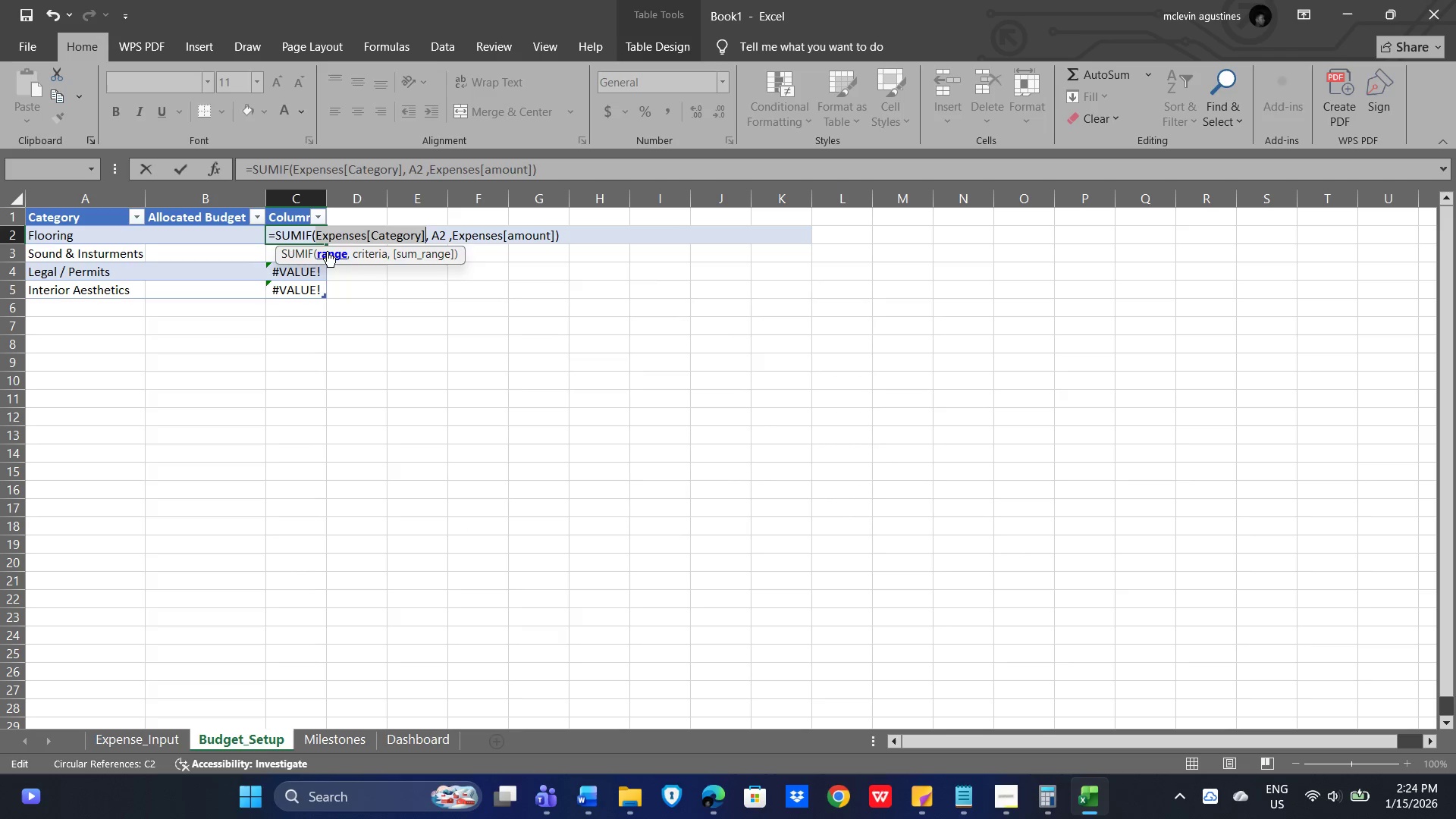 
left_click([327, 251])
 